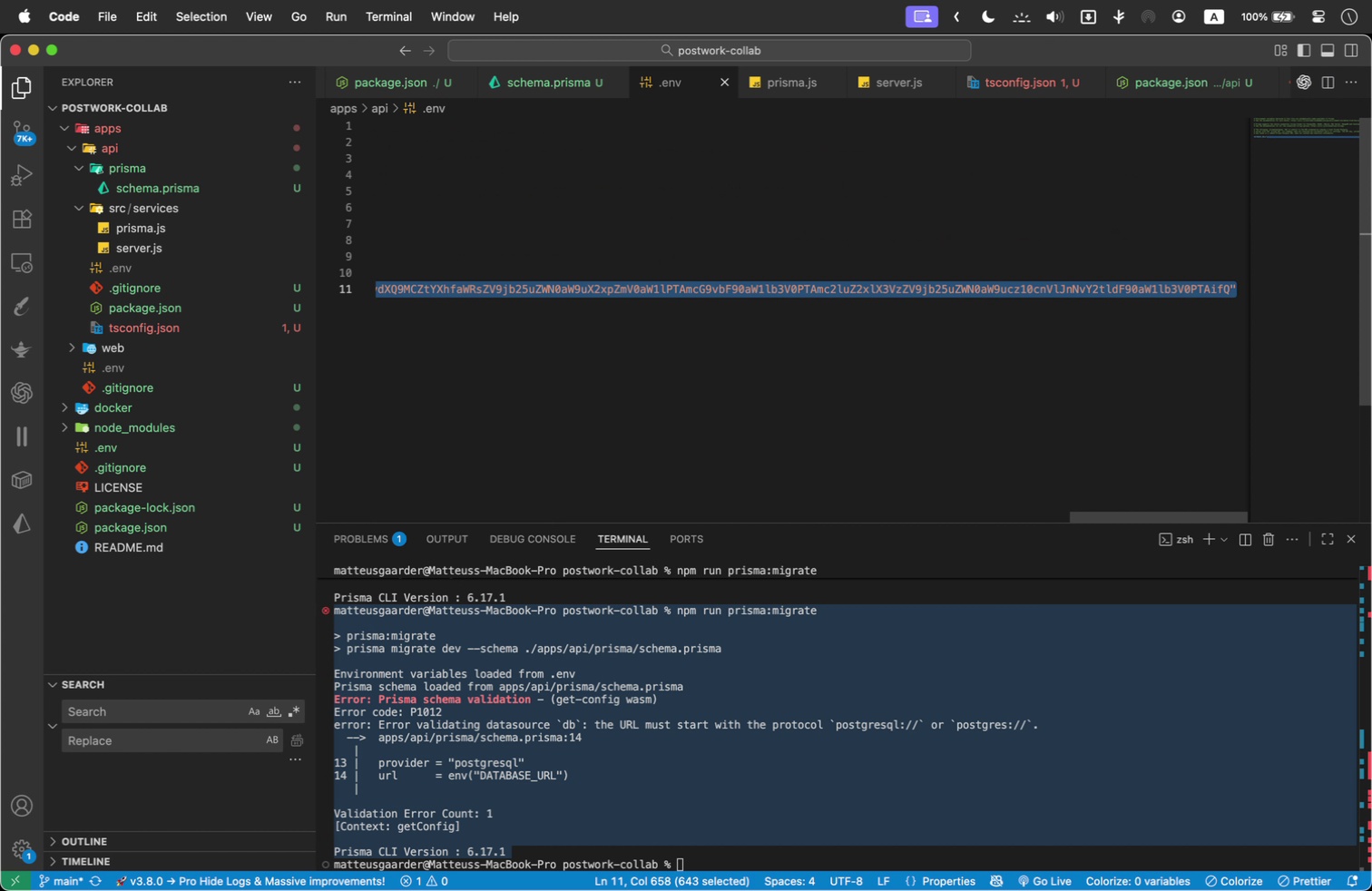 
key(Shift+ArrowLeft)
 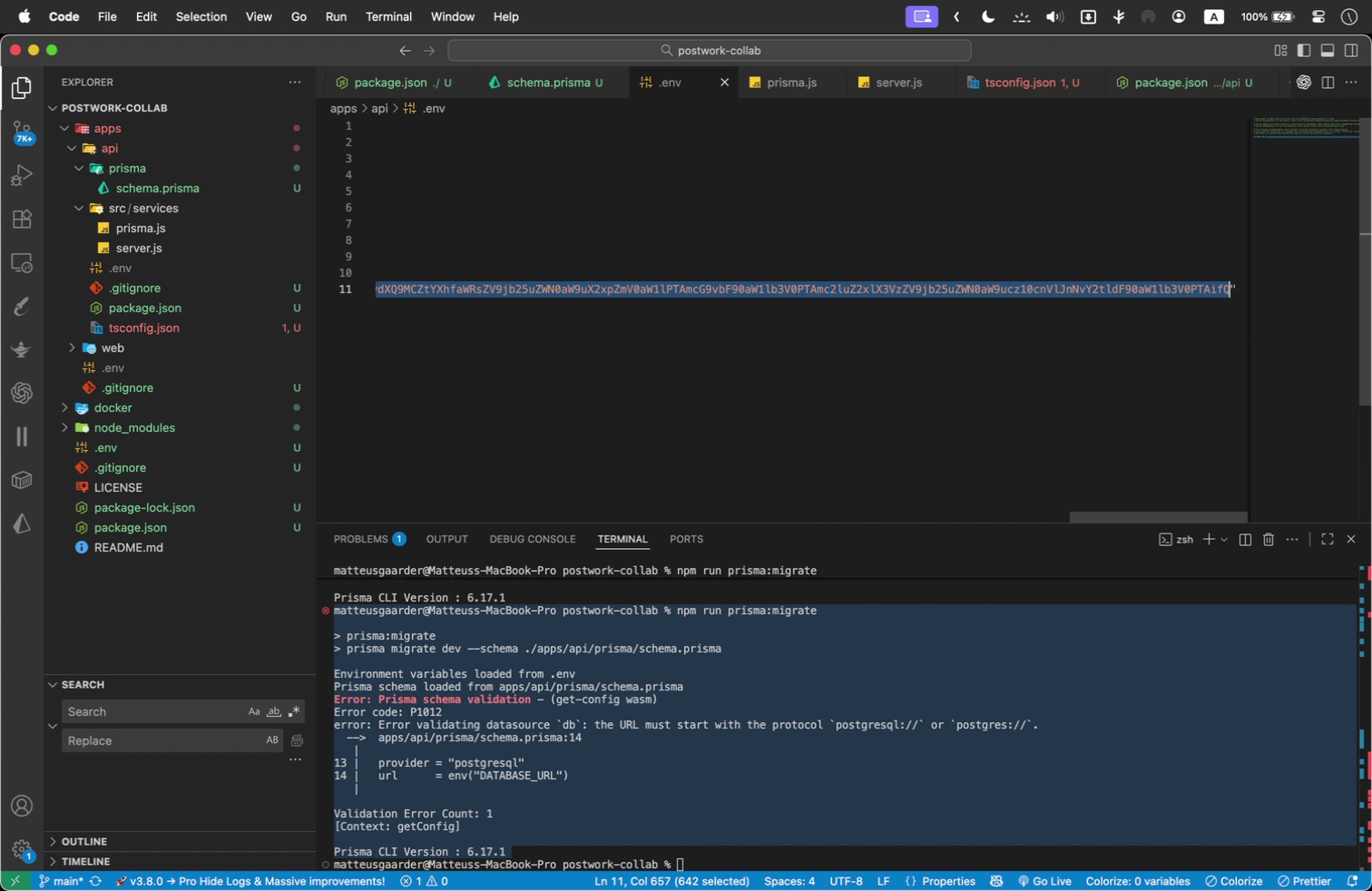 
key(Backspace)
 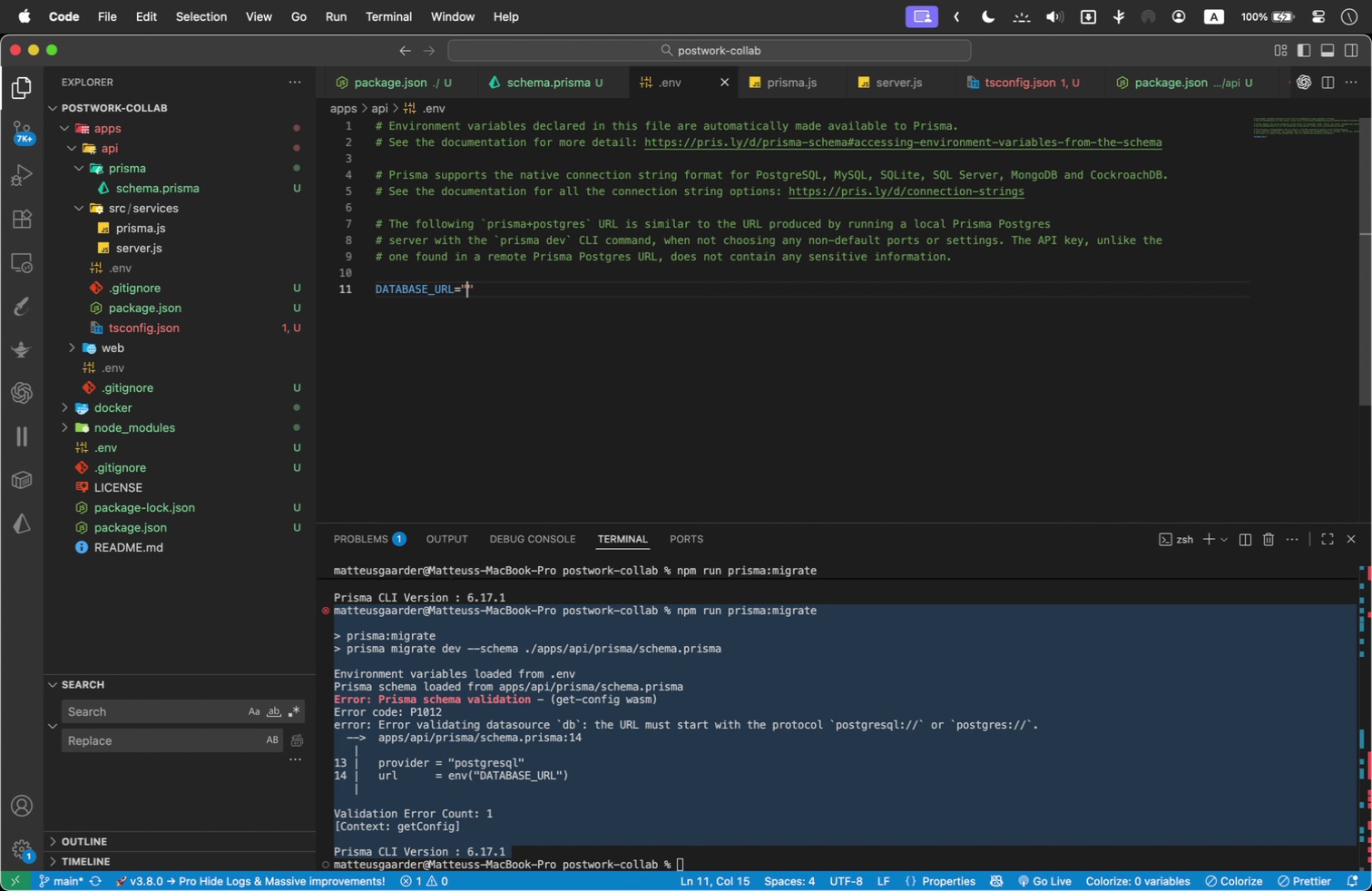 
type(postgres:)
key(Backspace)
 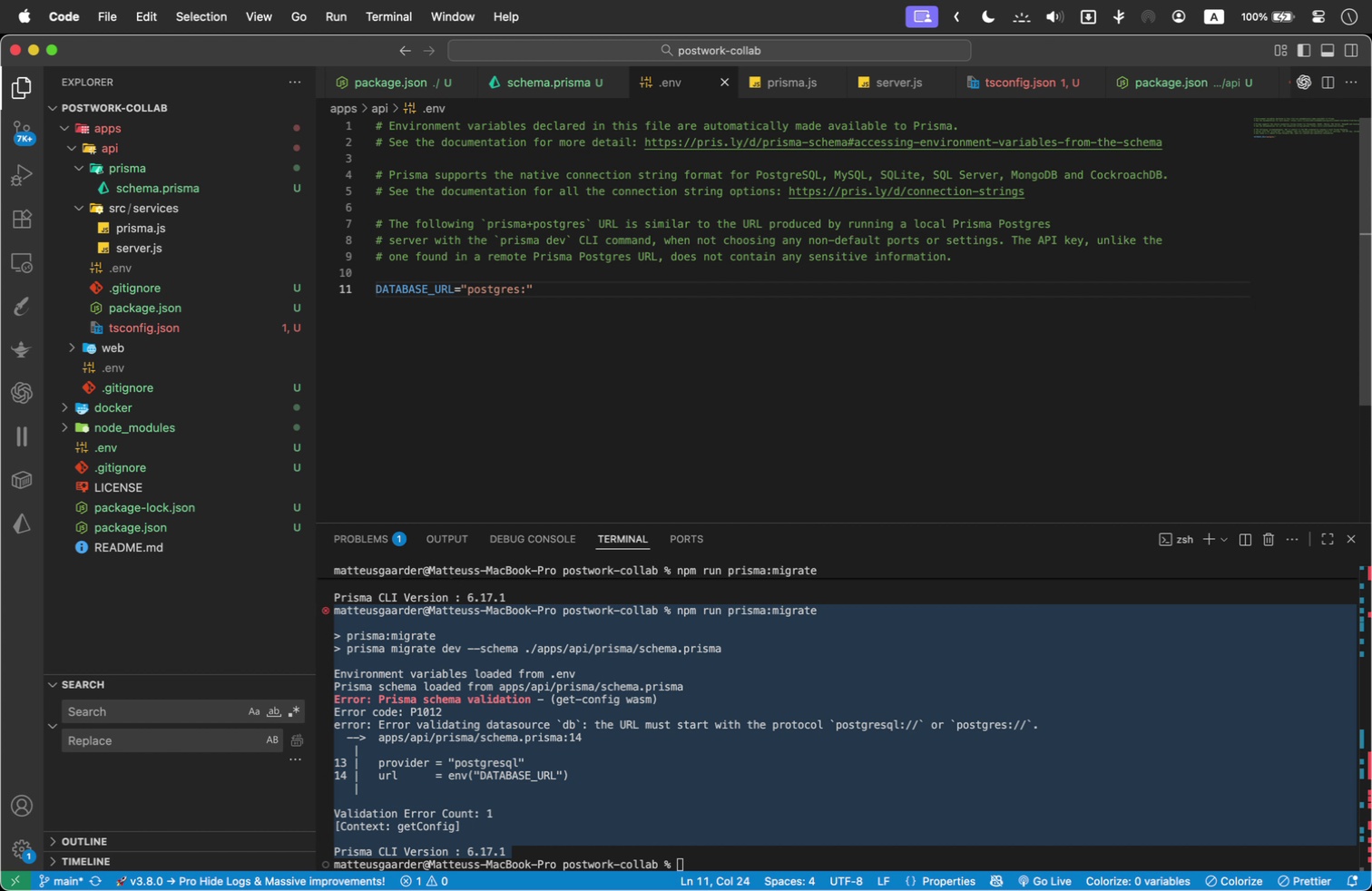 
type(ql://postgres)
 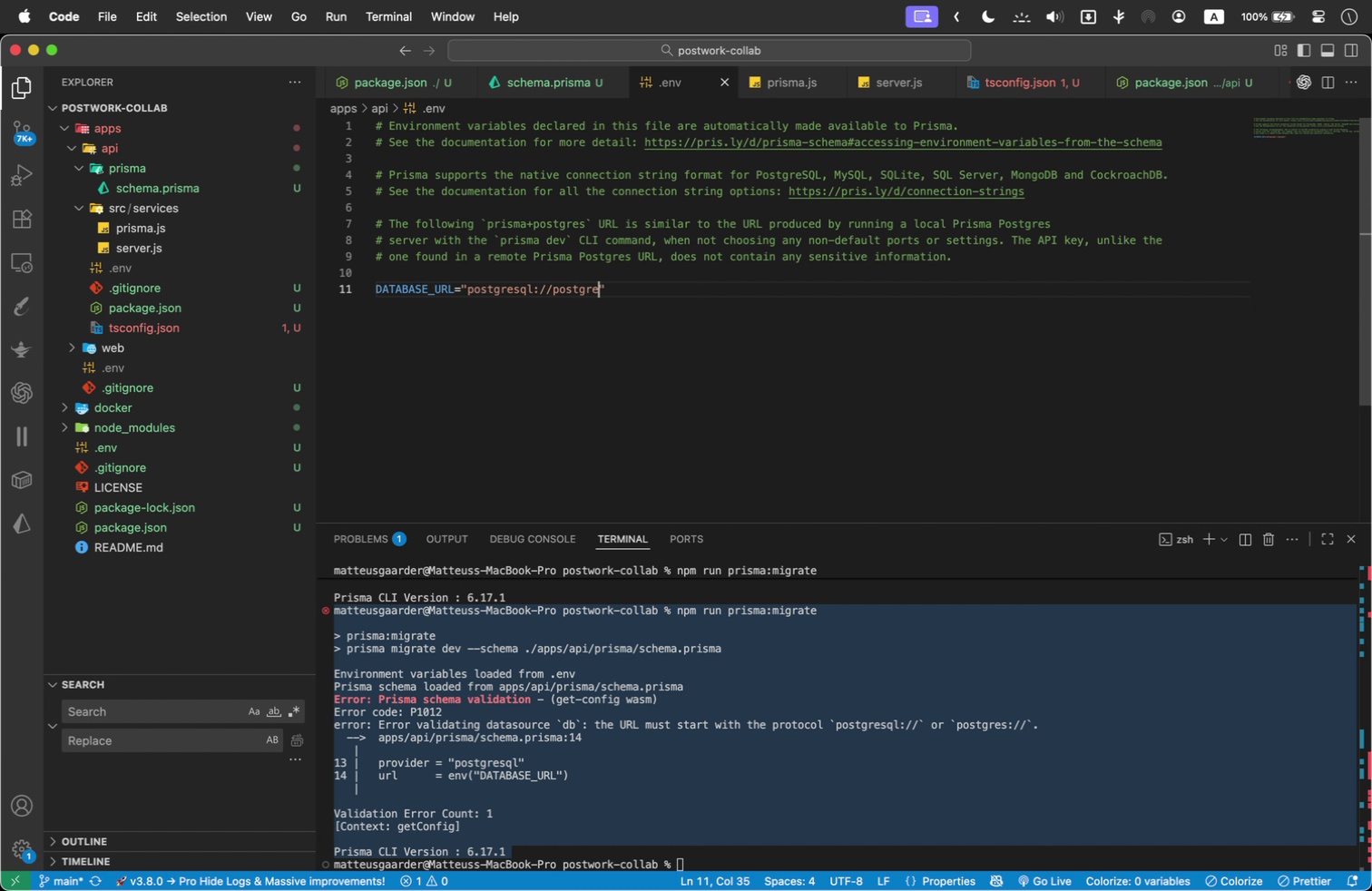 
type(`)
key(Backspace)
type(:postgres@localhost:5432/collab?schema=public)
 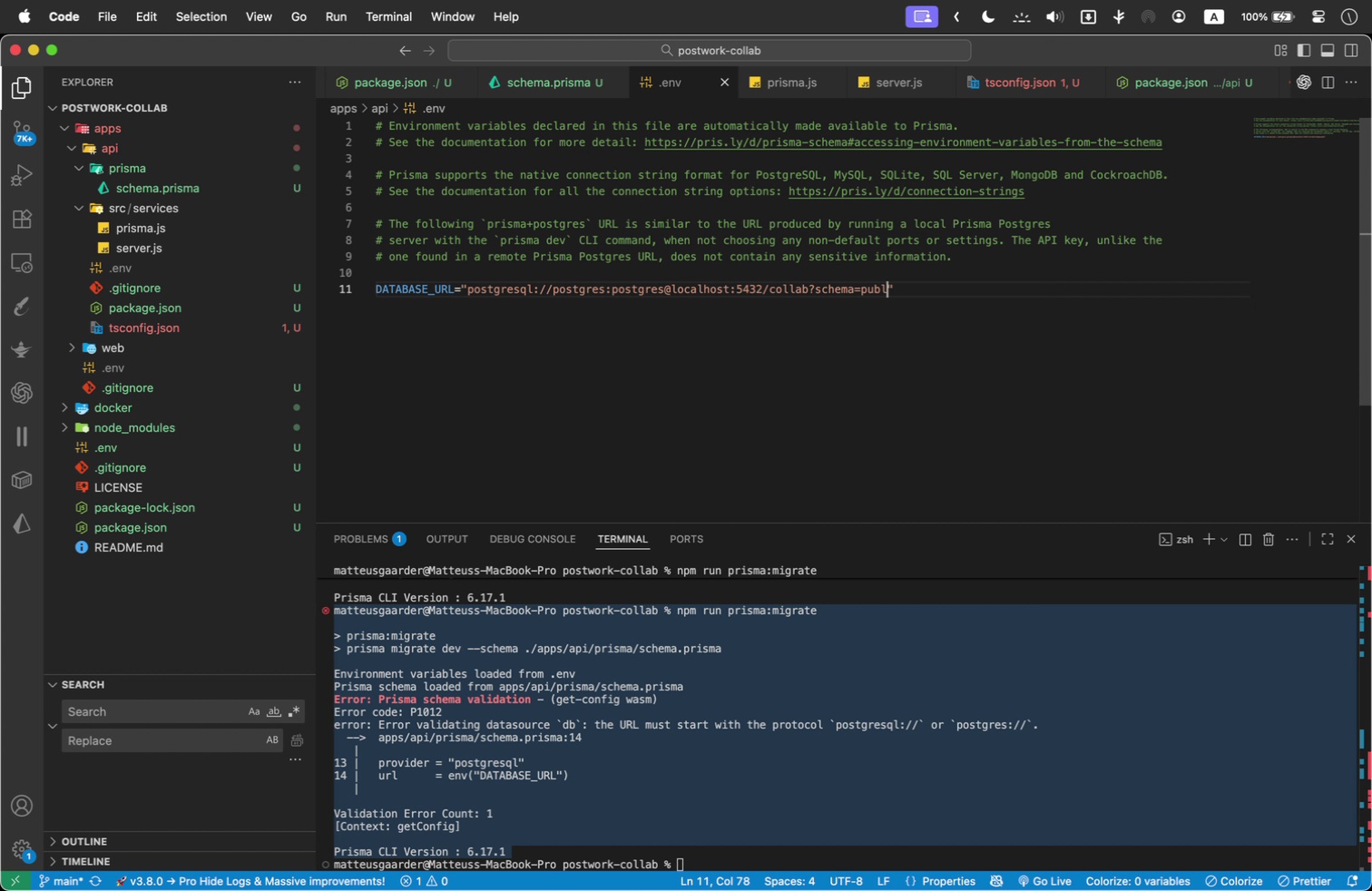 
key(ArrowRight)
 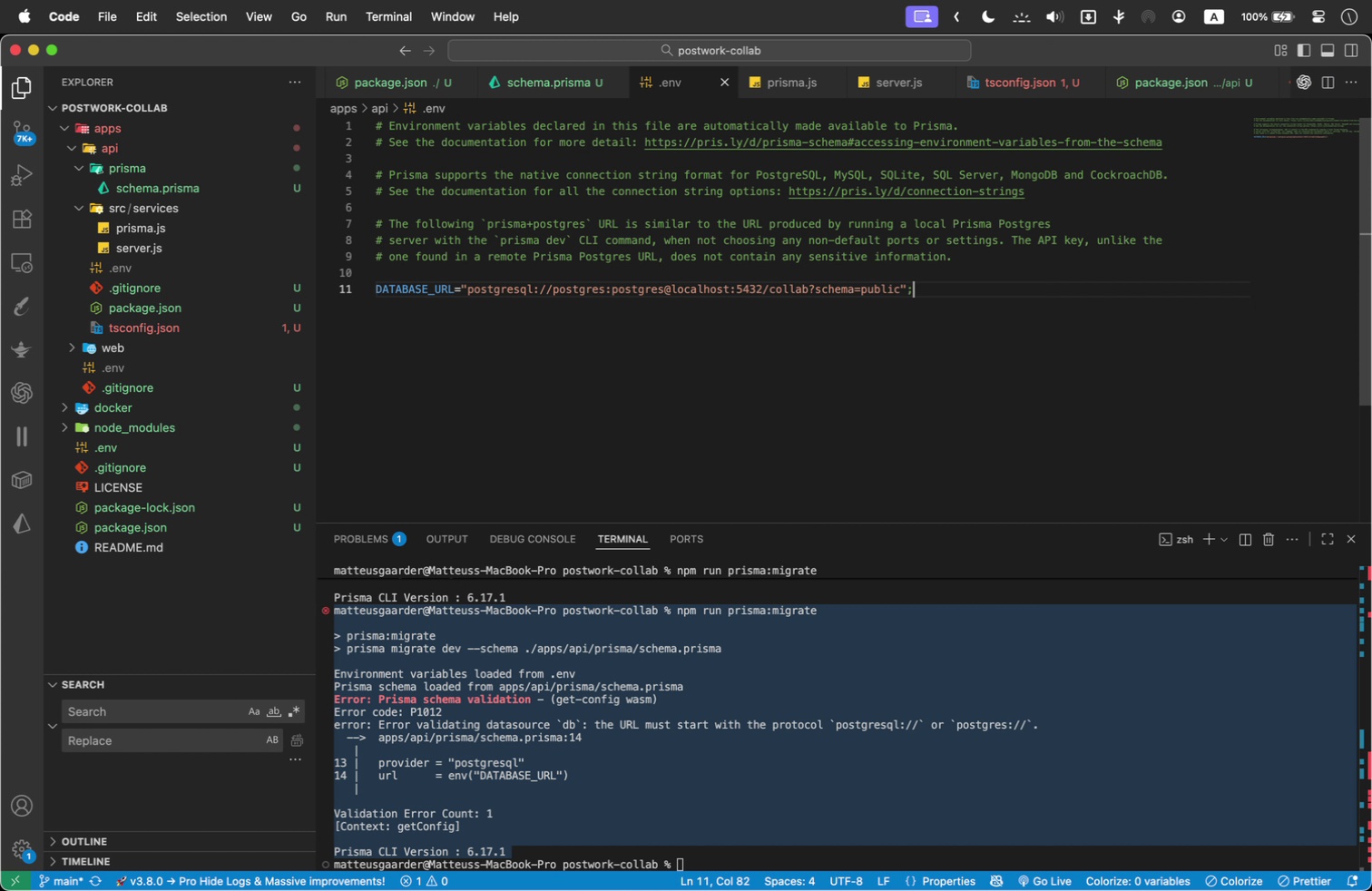 
key(Semicolon)
 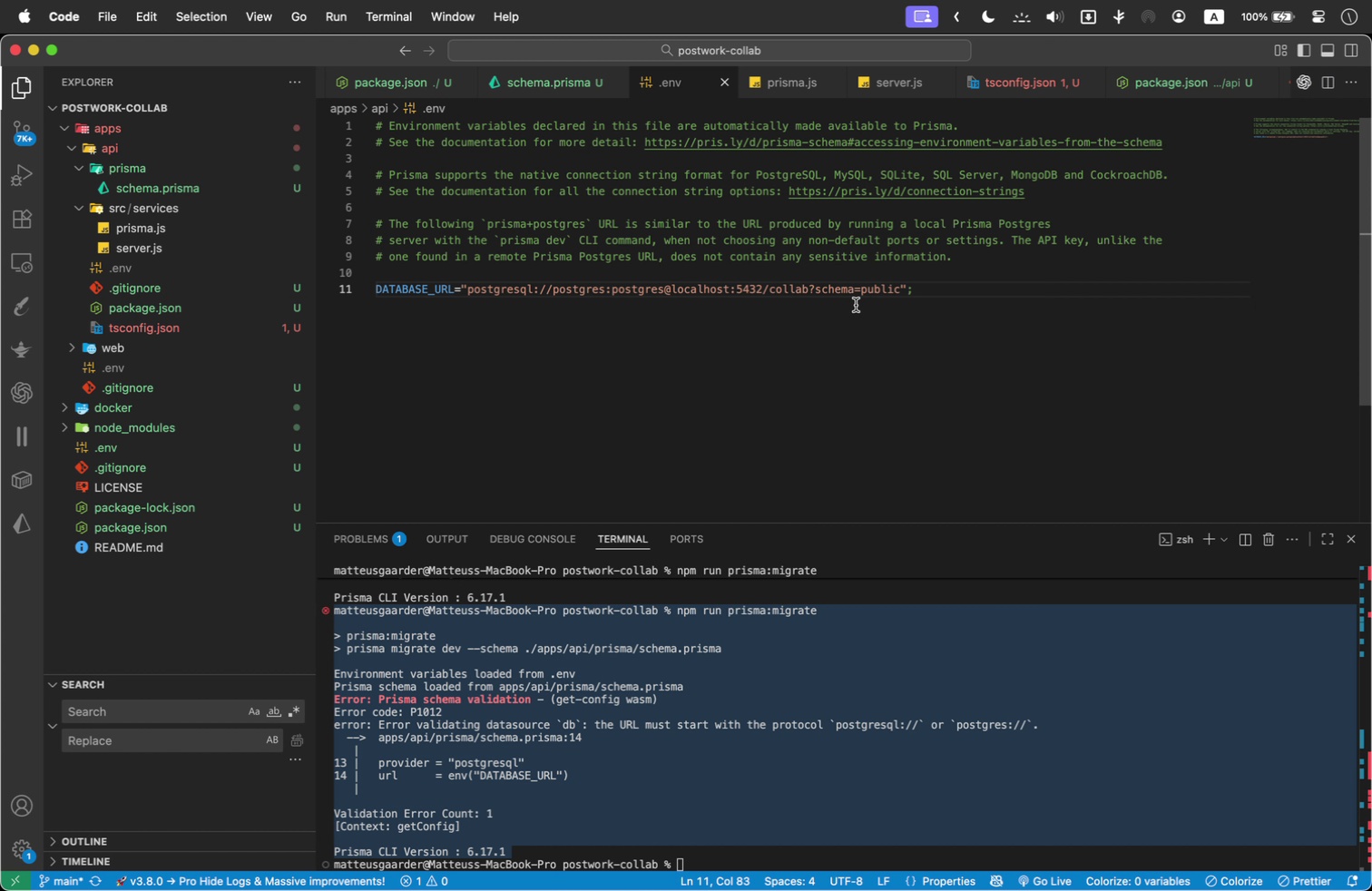 
key(Backspace)
 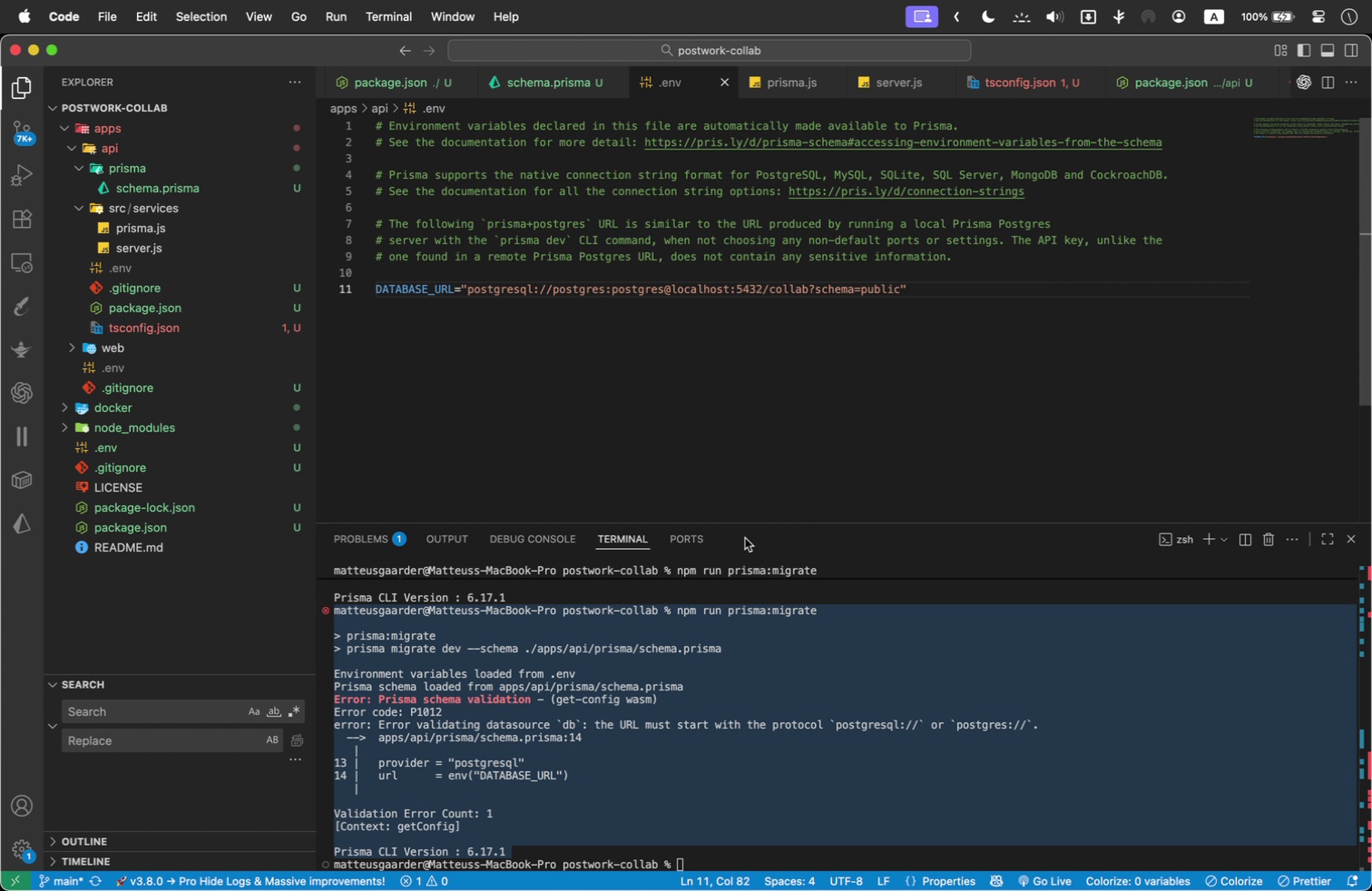 
left_click([835, 759])
 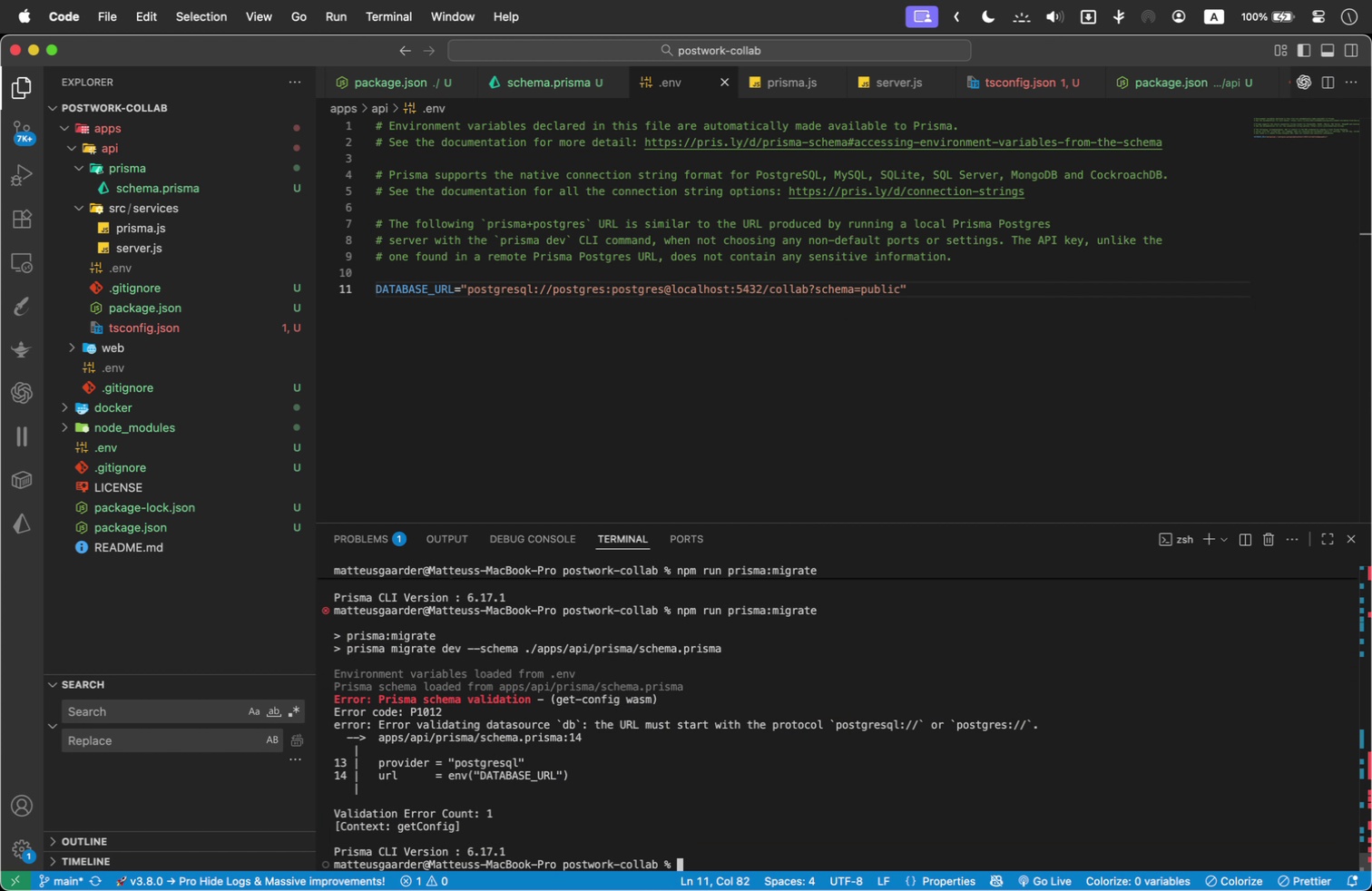 
key(ArrowUp)
 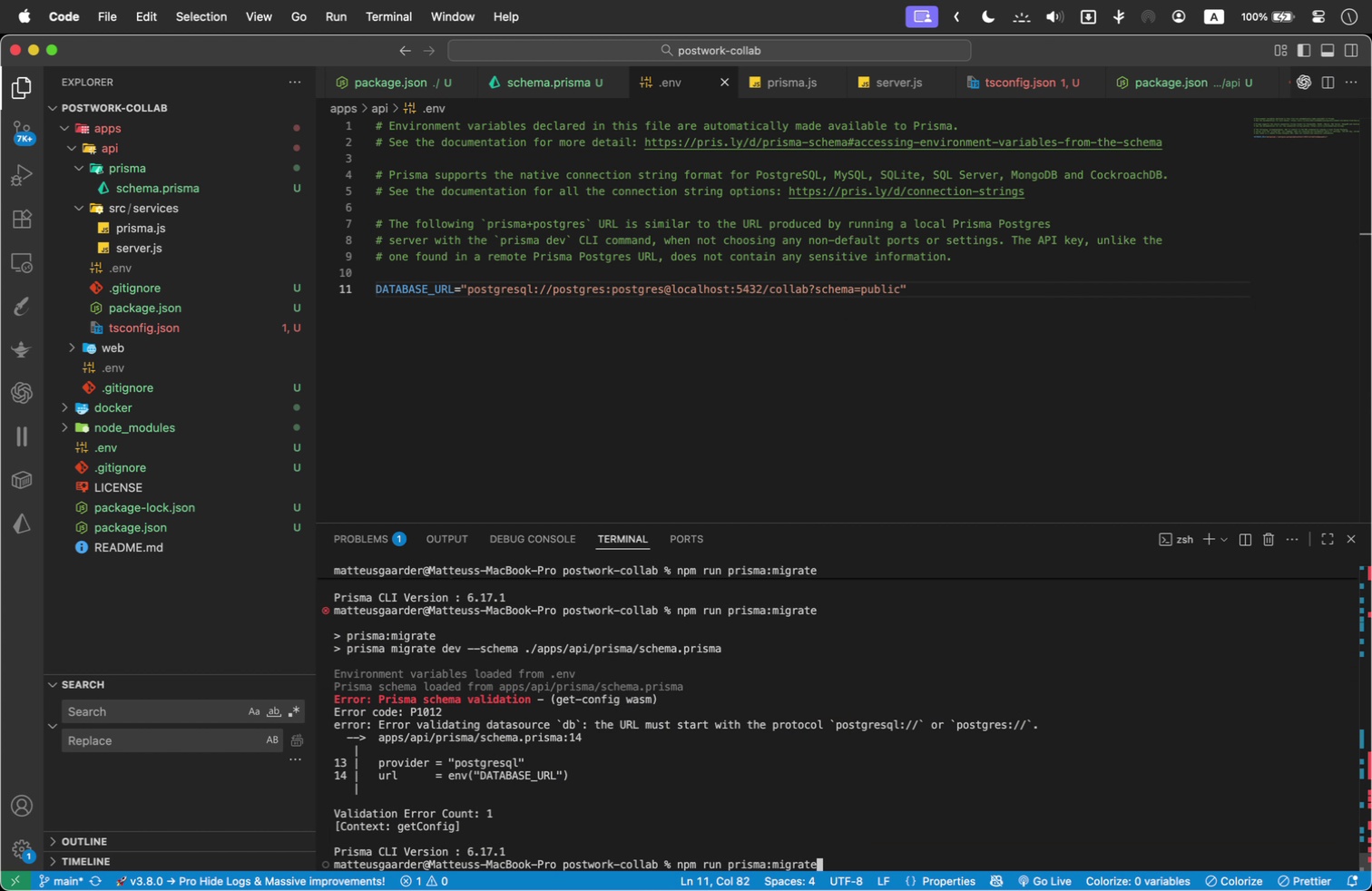 
key(Enter)
 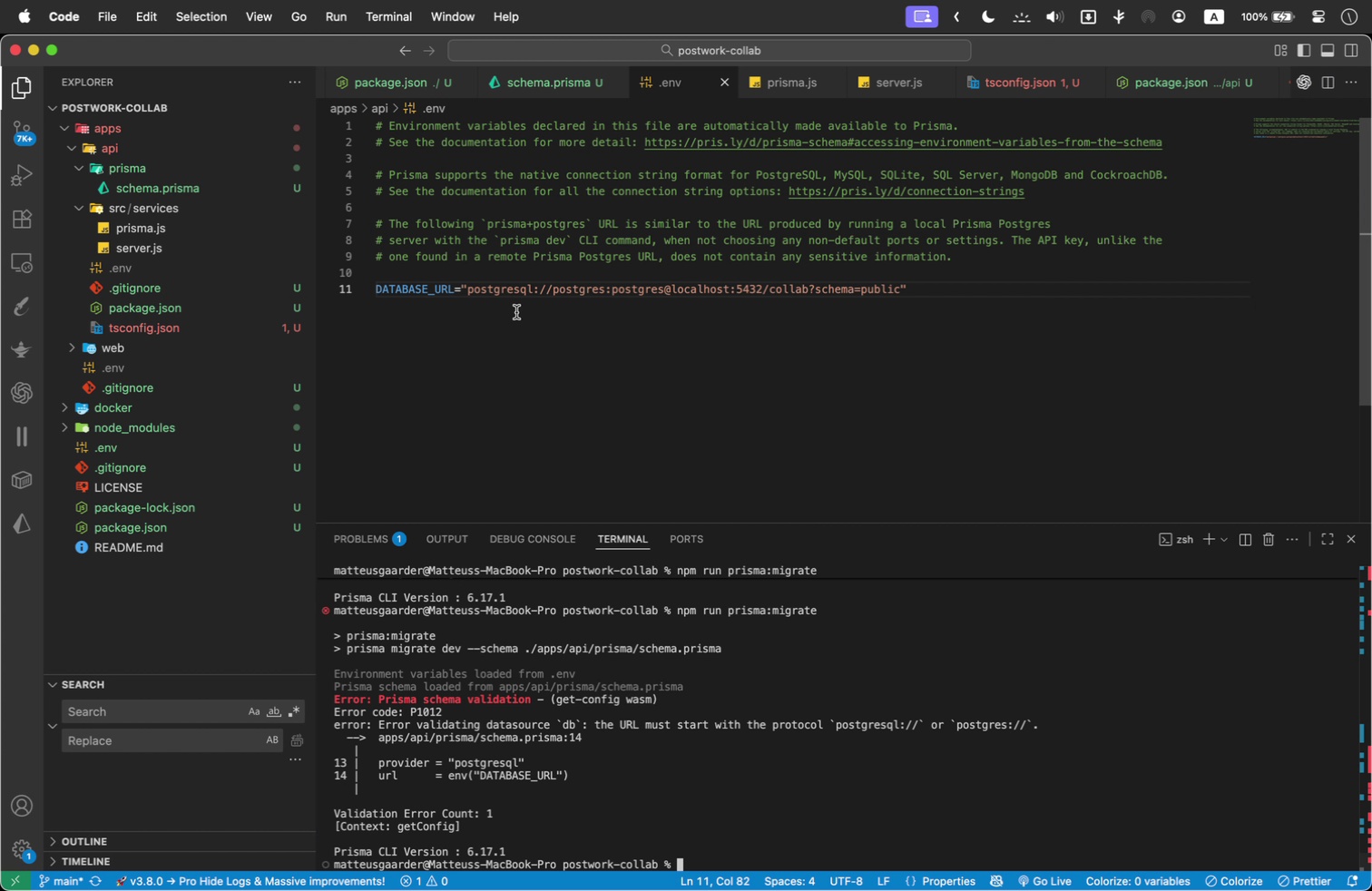 
wait(5.51)
 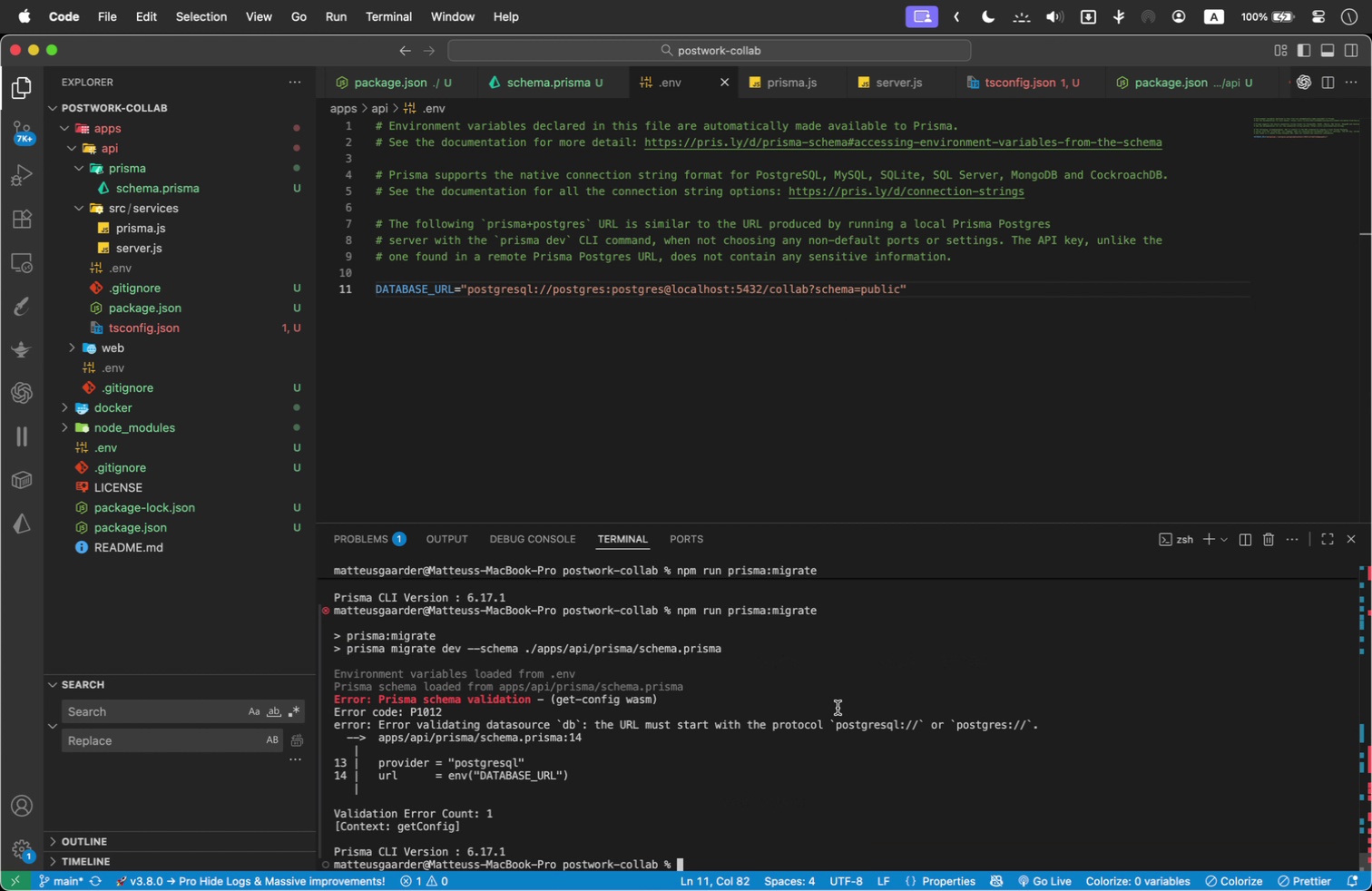 
left_click_drag(start_coordinate=[919, 721], to_coordinate=[835, 720])
 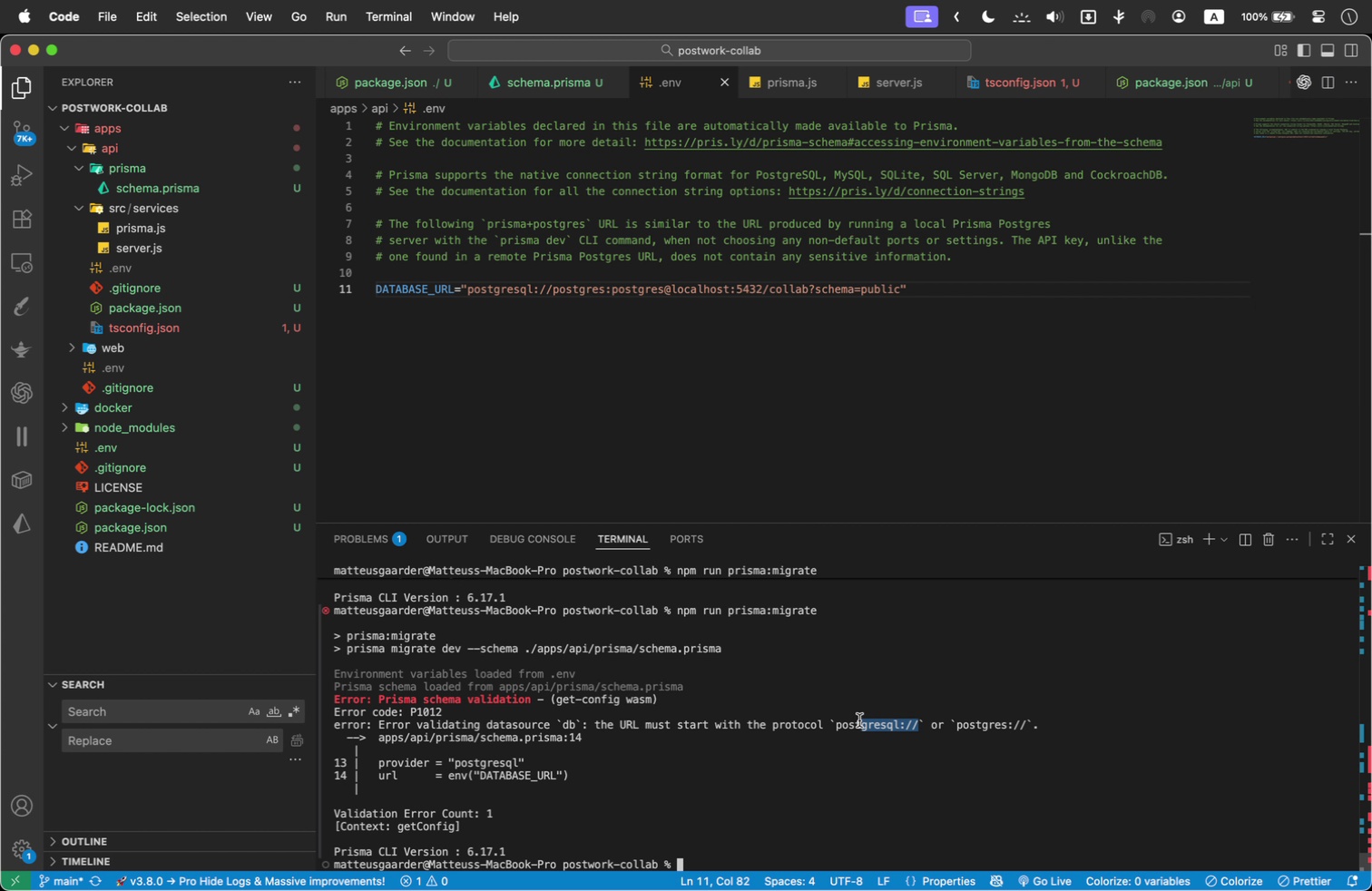 
key(Meta+C)
 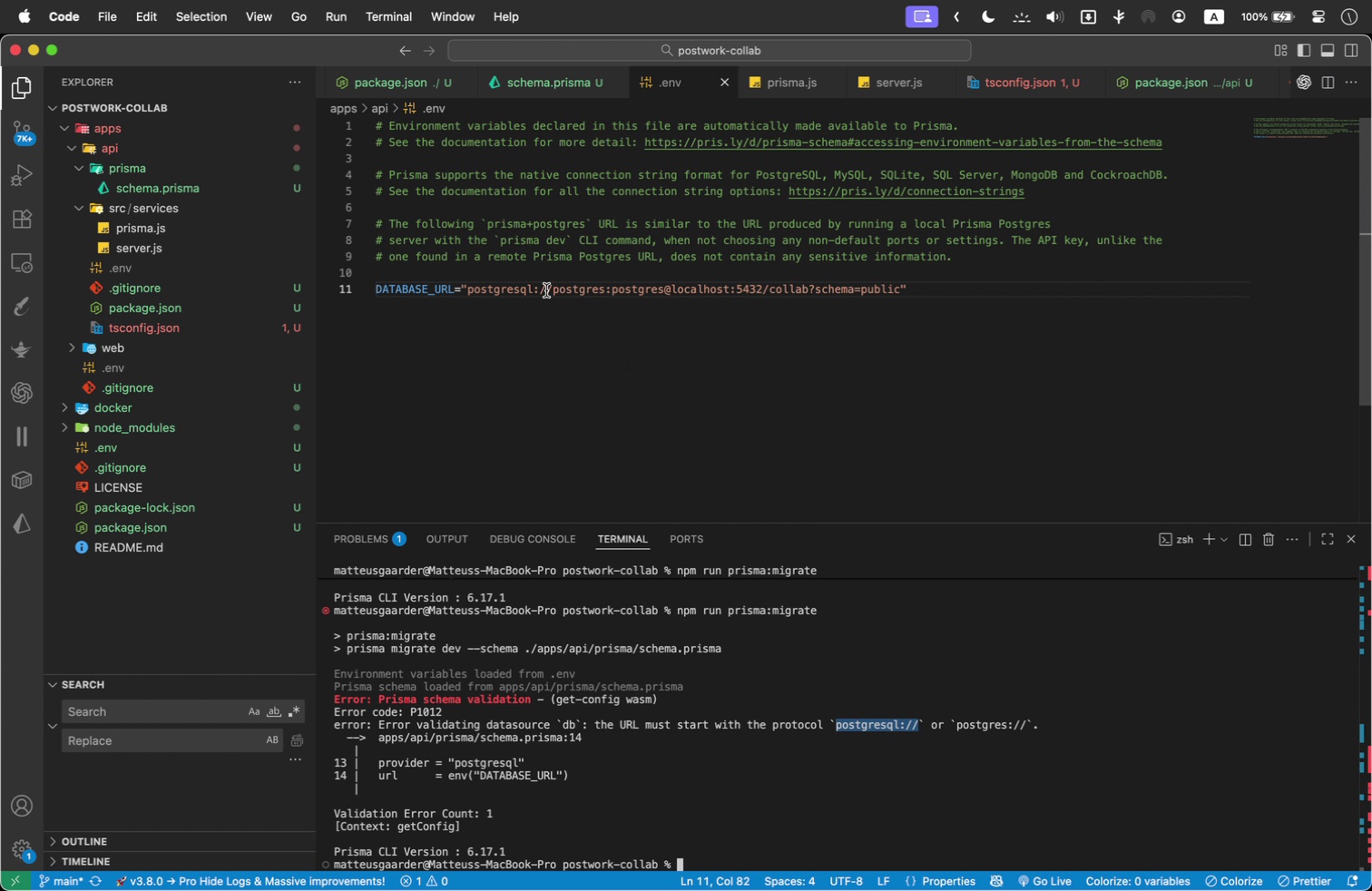 
left_click_drag(start_coordinate=[552, 288], to_coordinate=[470, 288])
 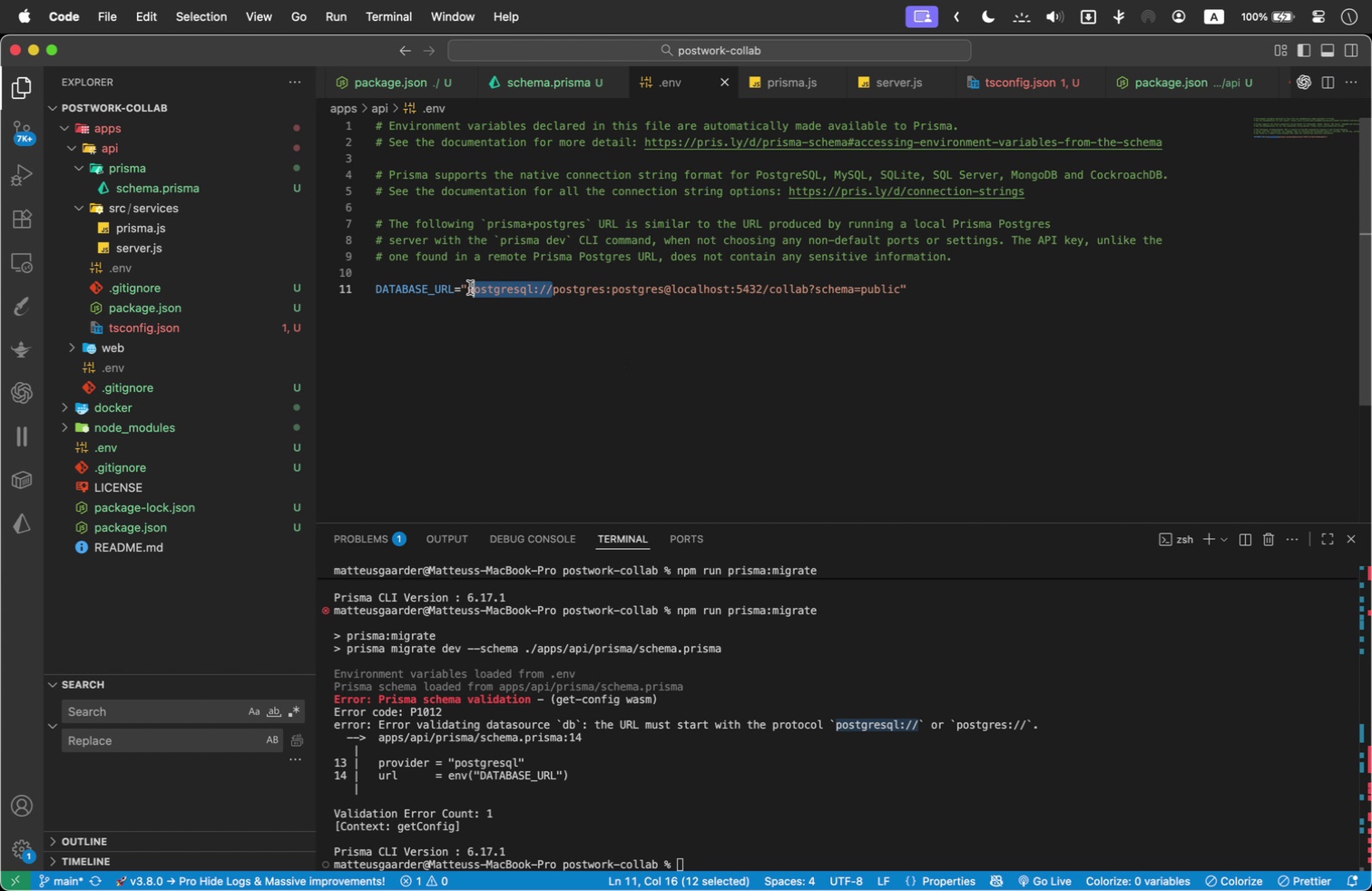 
key(Shift+ArrowLeft)
 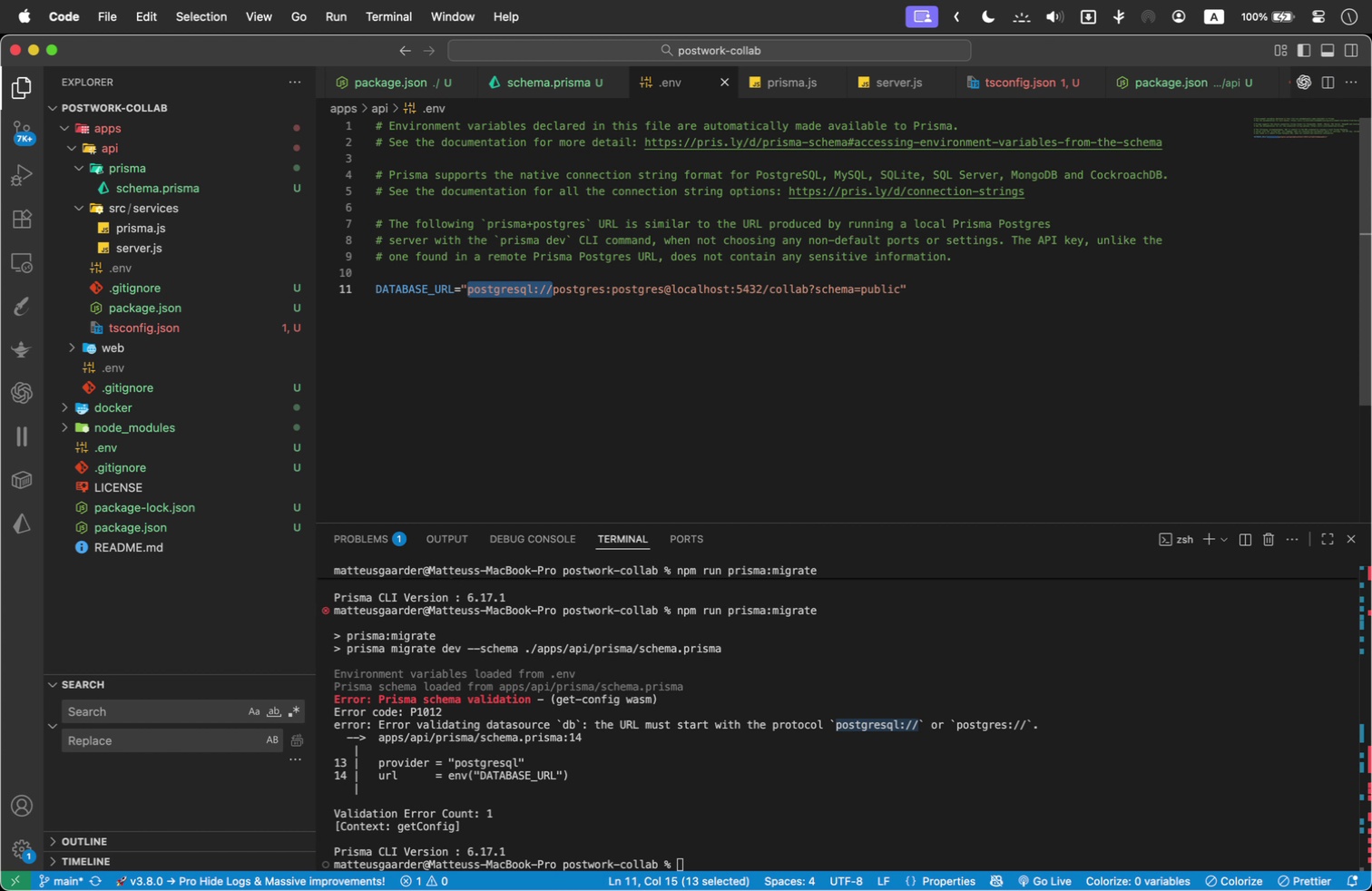 
key(Meta+V)
 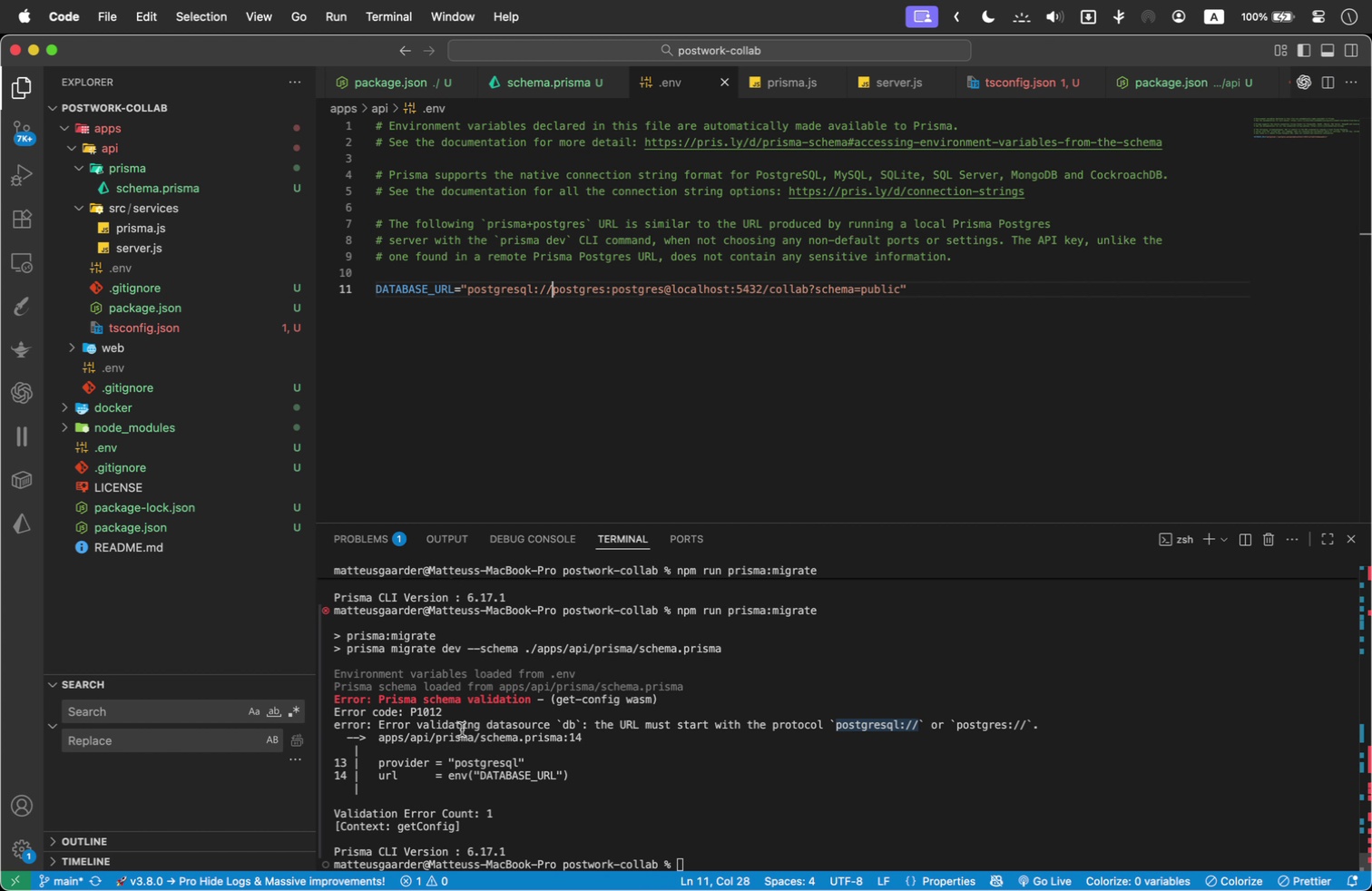 
wait(7.52)
 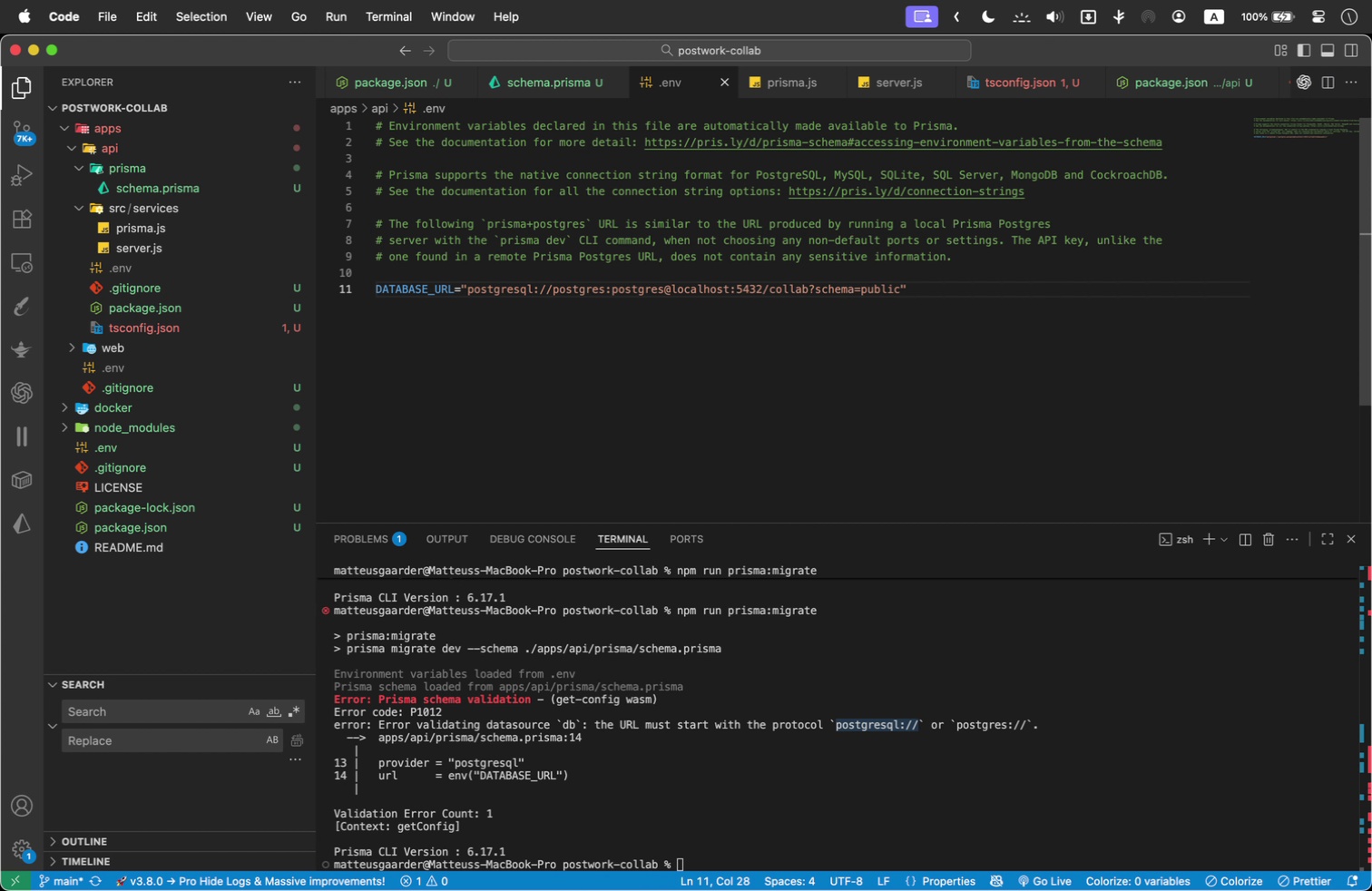 
left_click_drag(start_coordinate=[946, 290], to_coordinate=[270, 299])
 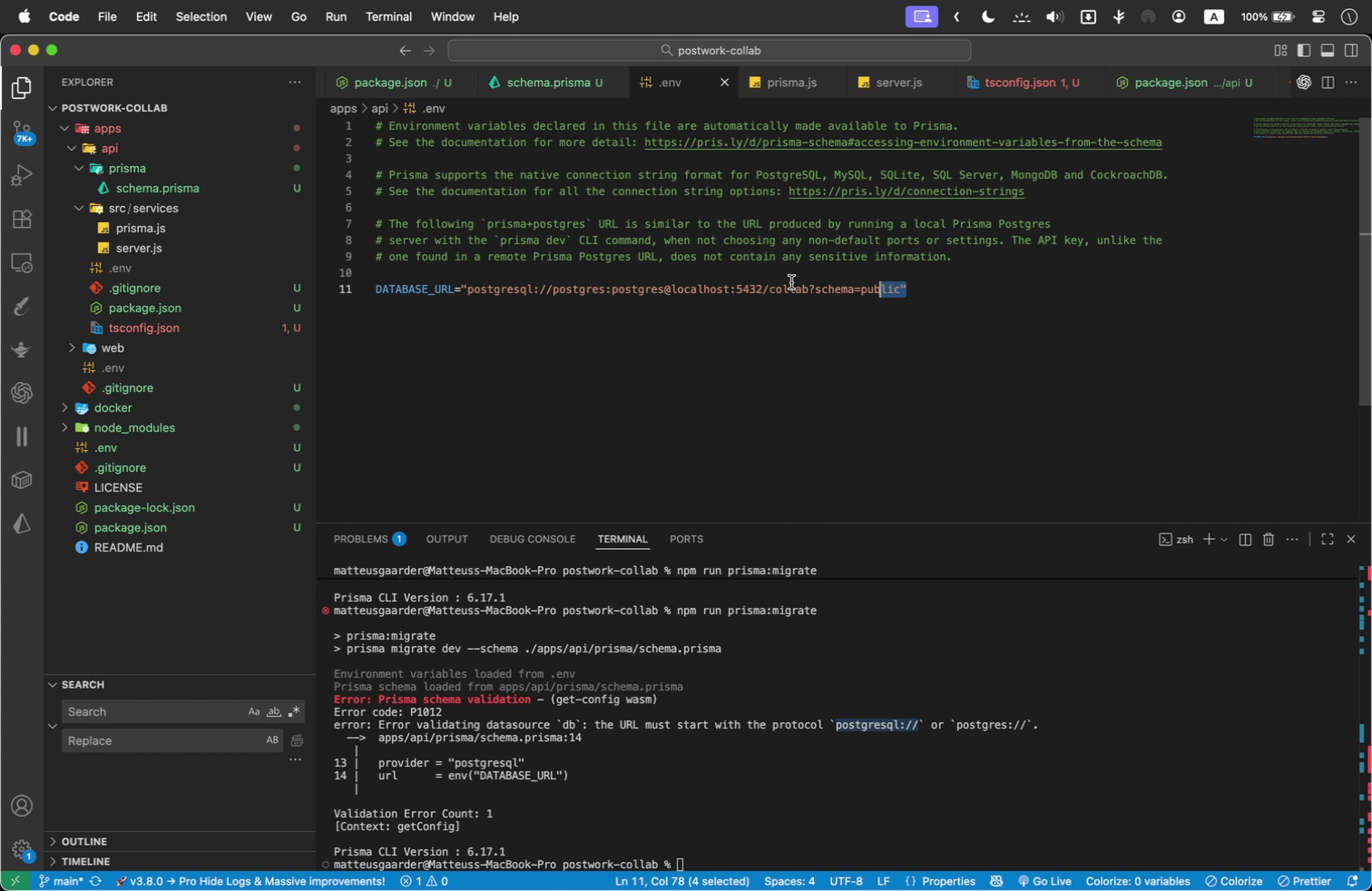 
key(Meta+C)
 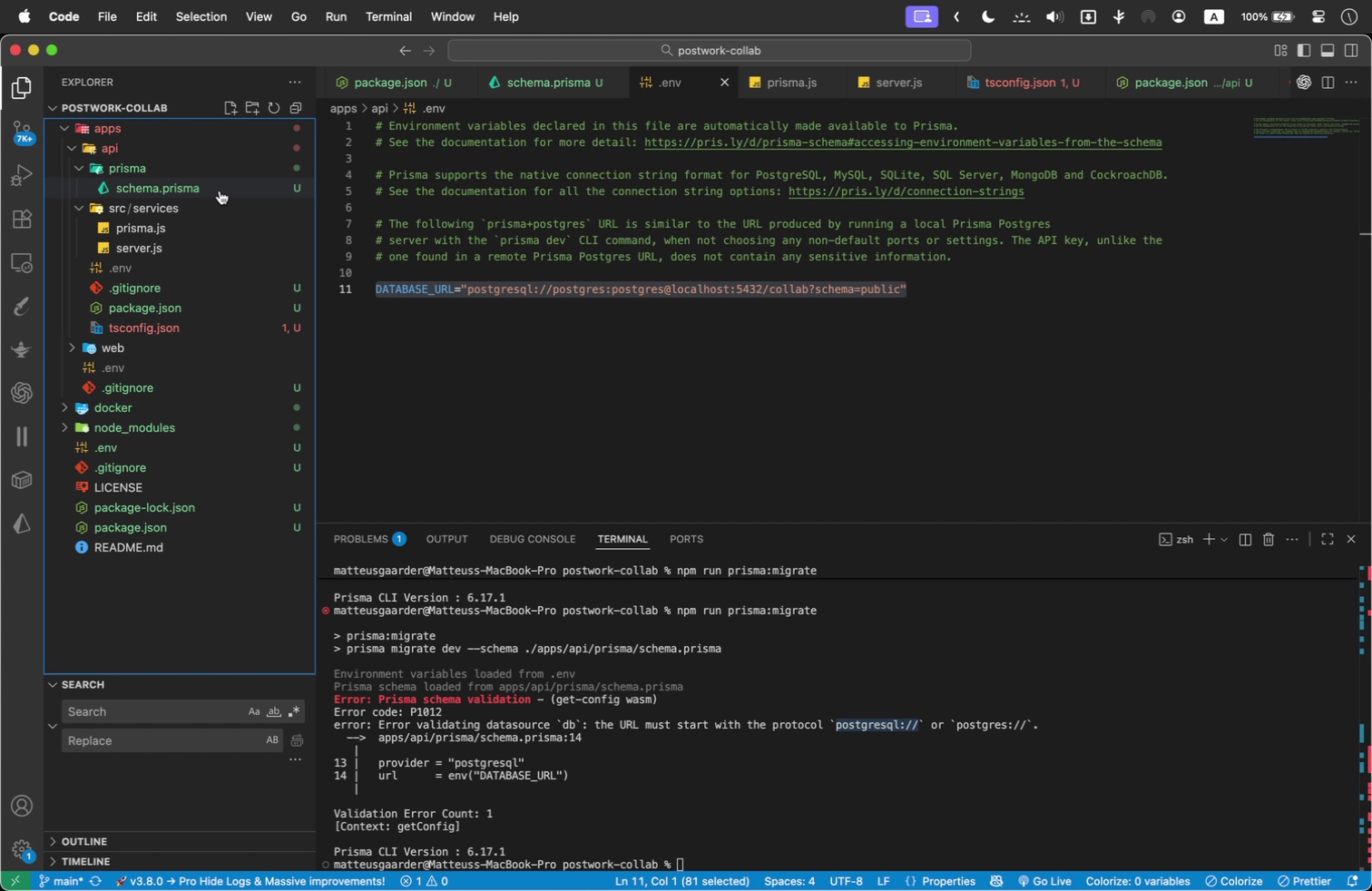 
left_click([200, 185])
 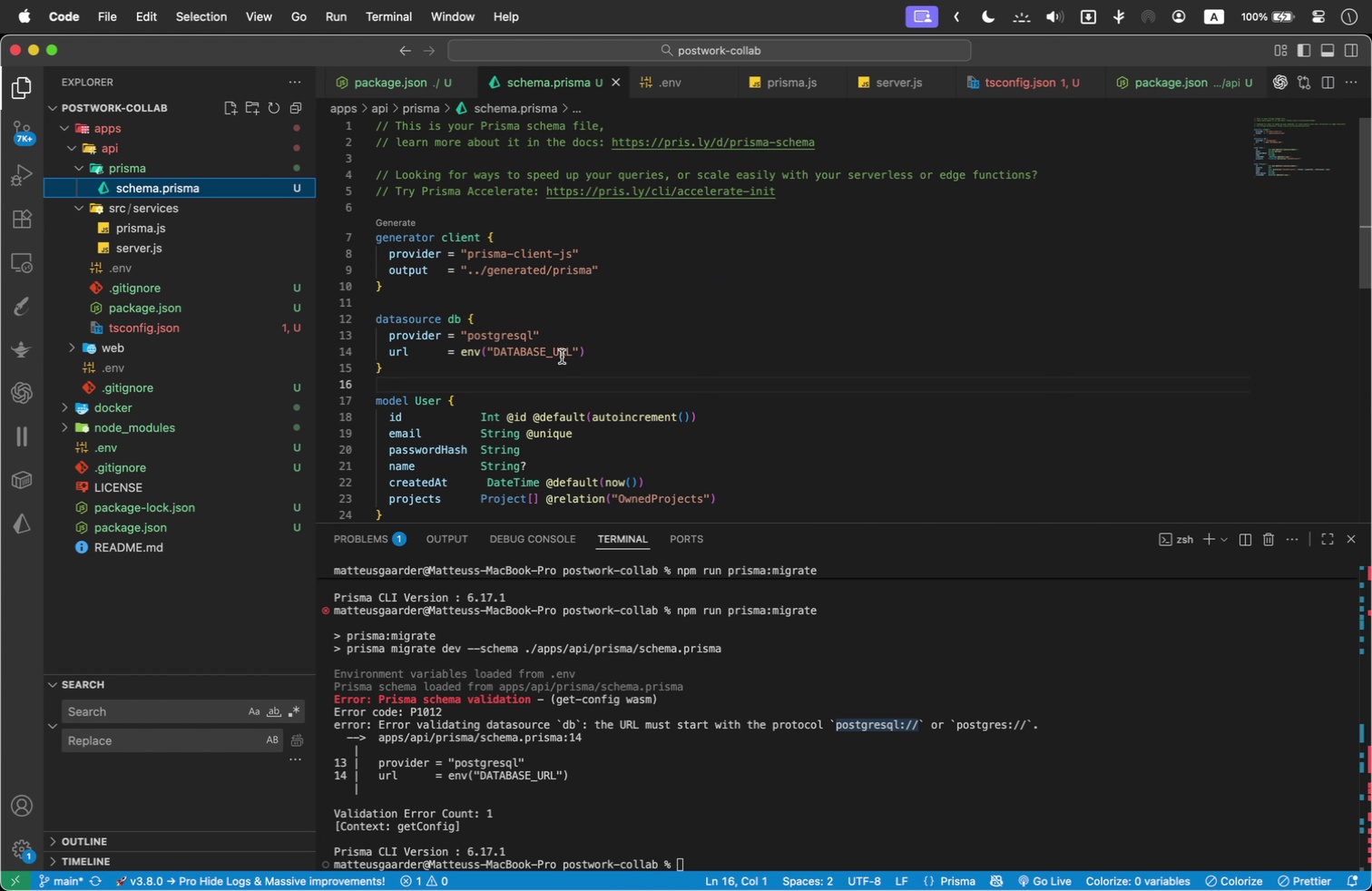 
wait(7.92)
 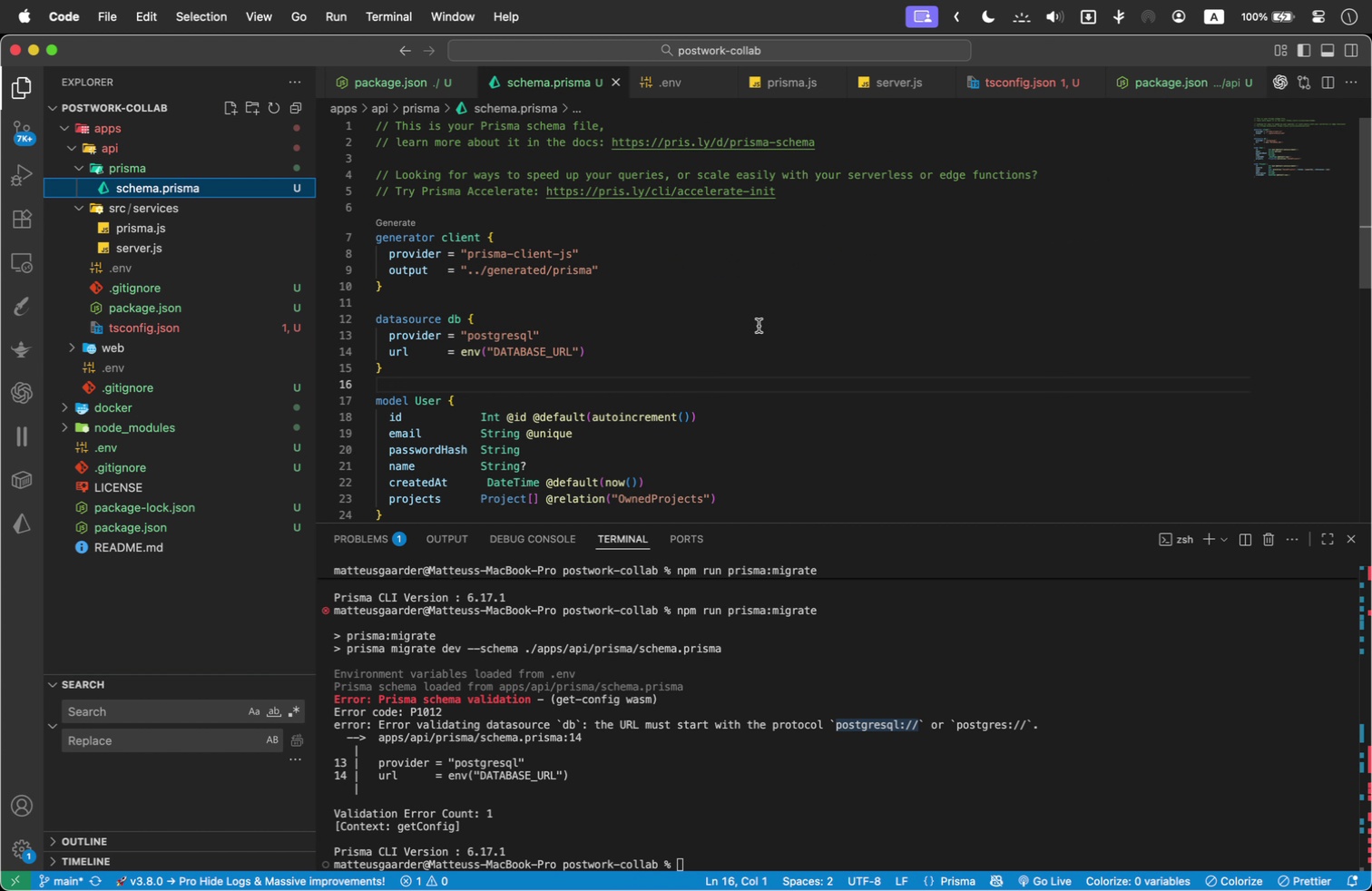 
left_click([124, 362])
 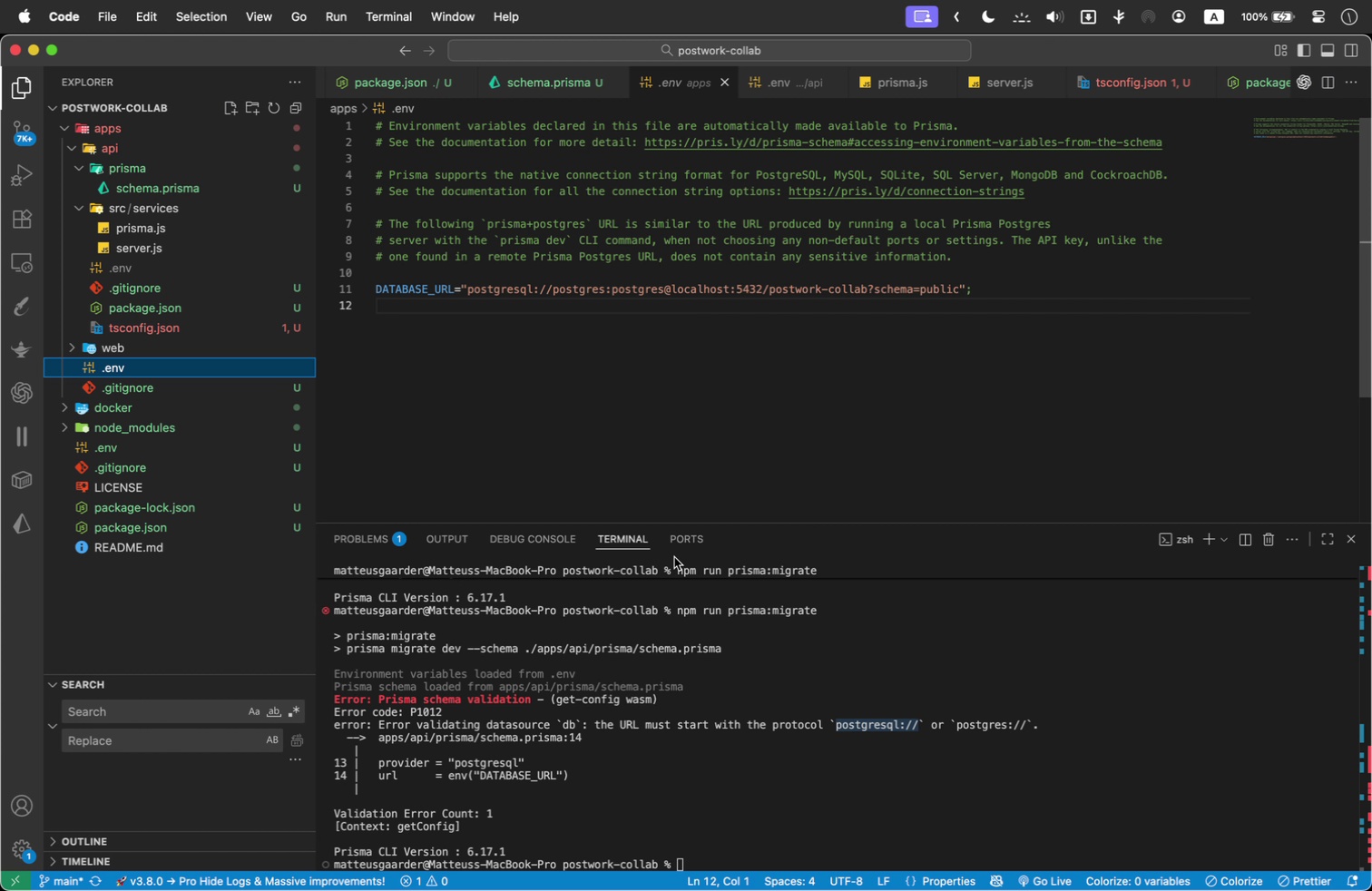 
left_click([861, 800])
 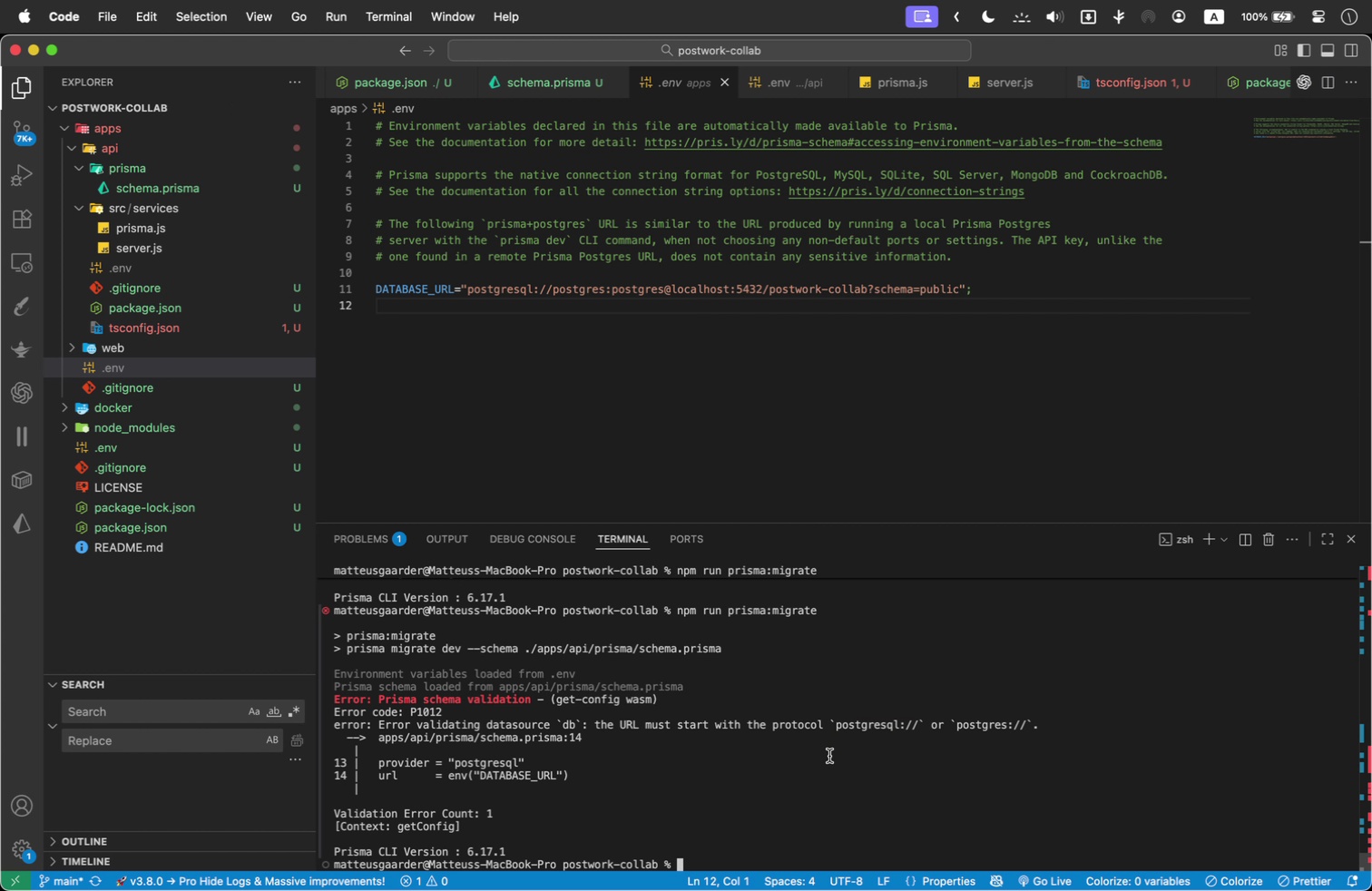 
wait(14.2)
 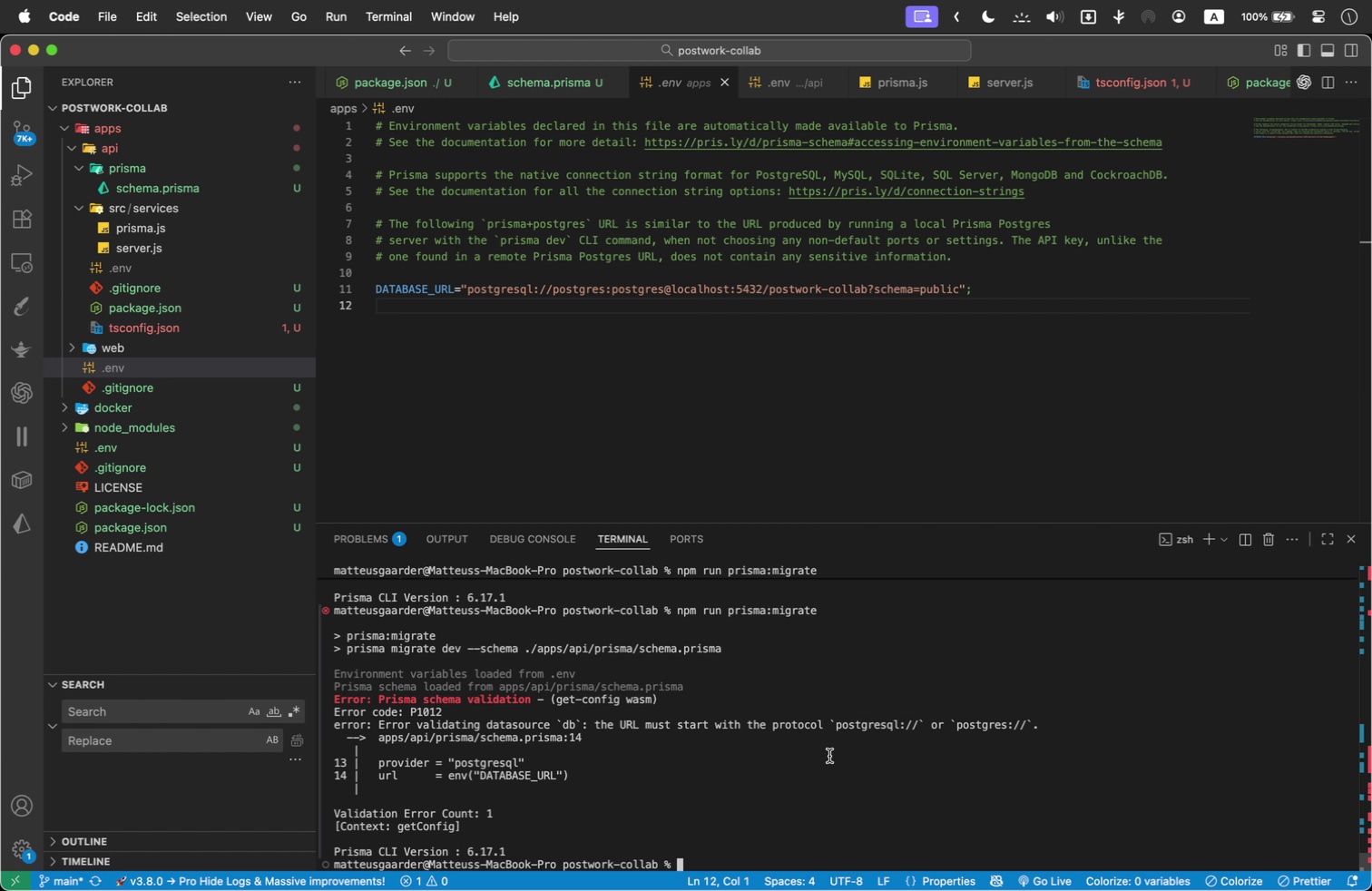 
left_click([758, 827])
 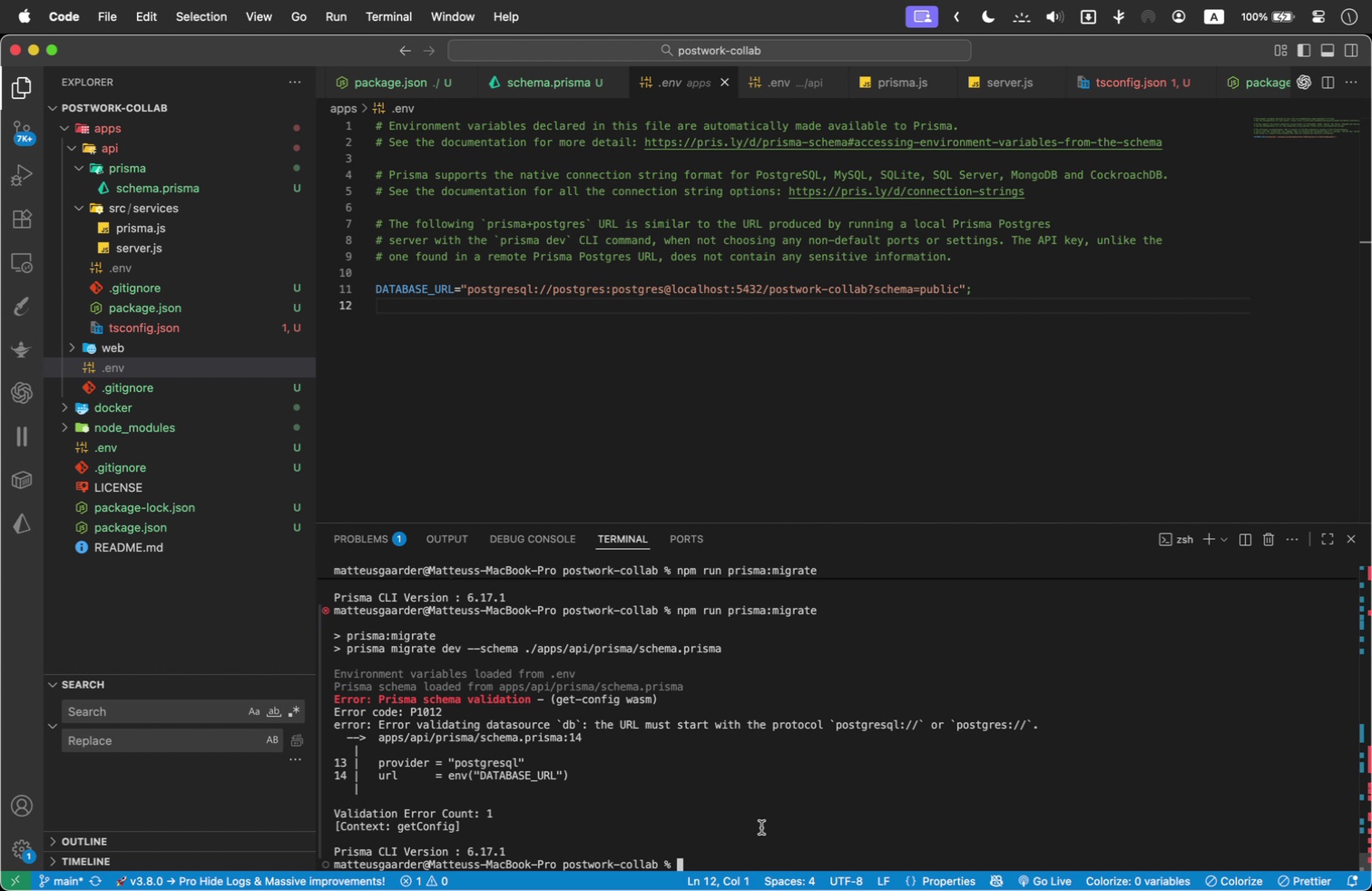 
key(ArrowUp)
 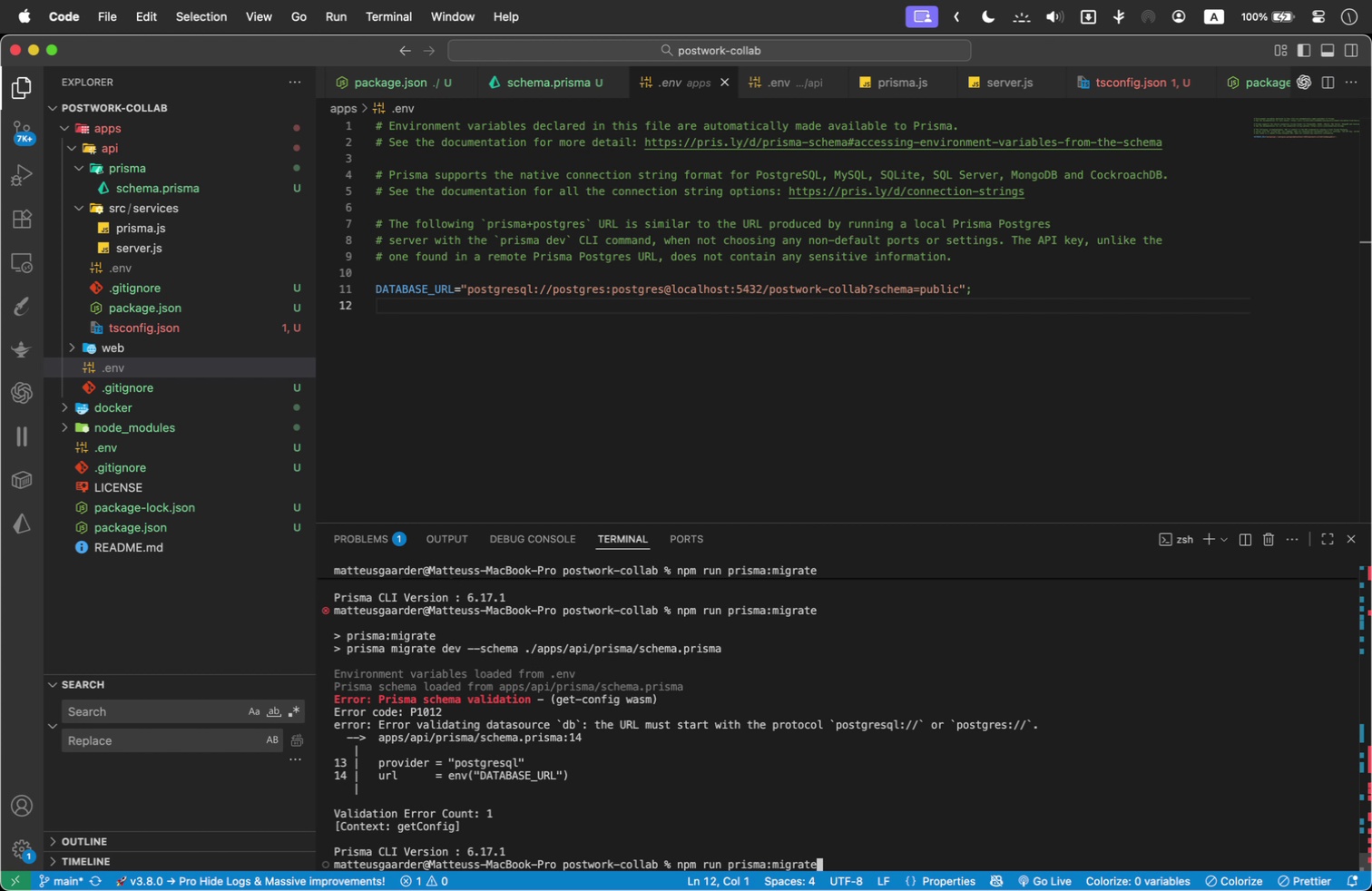 
key(Enter)
 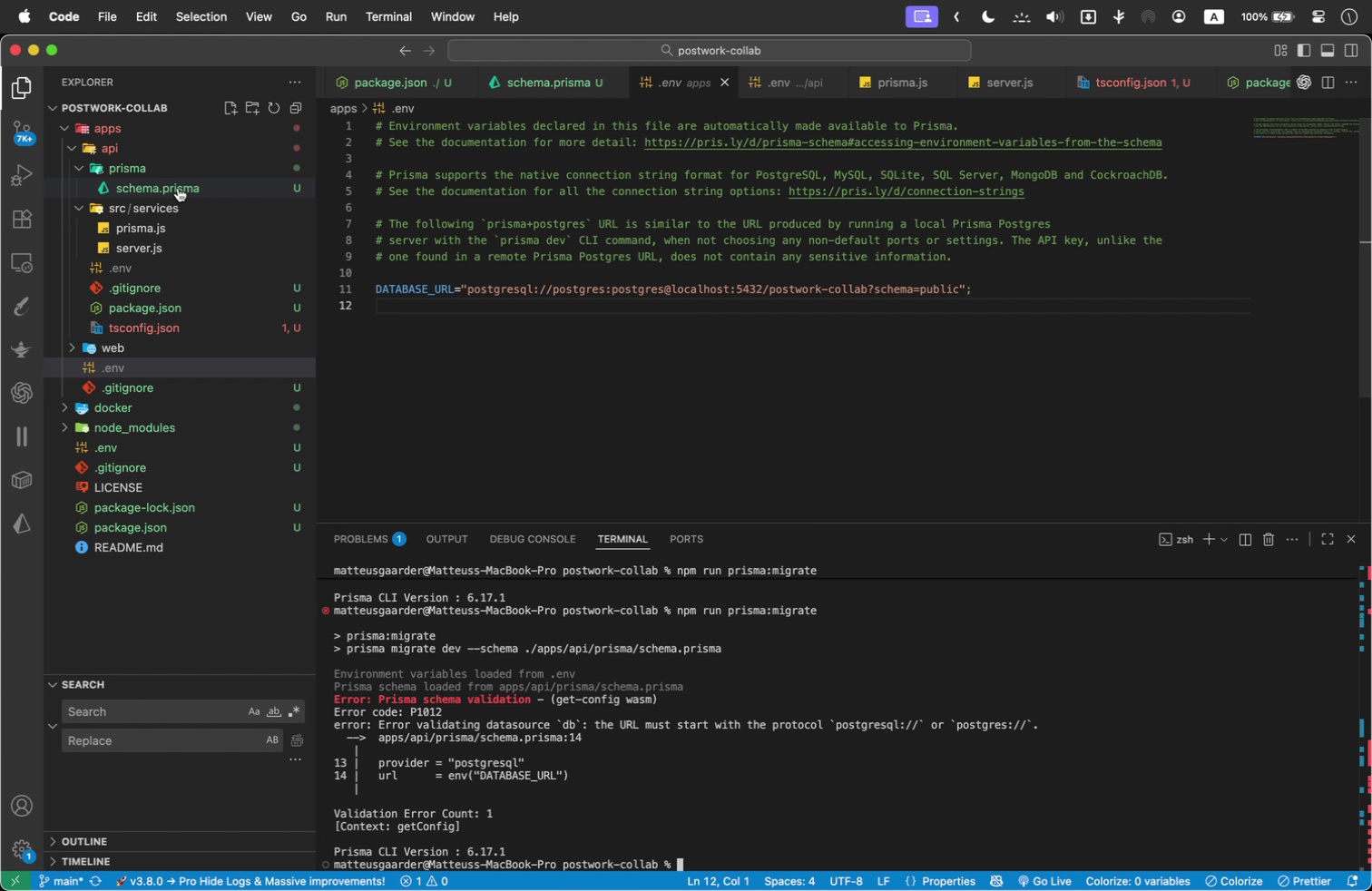 
wait(7.49)
 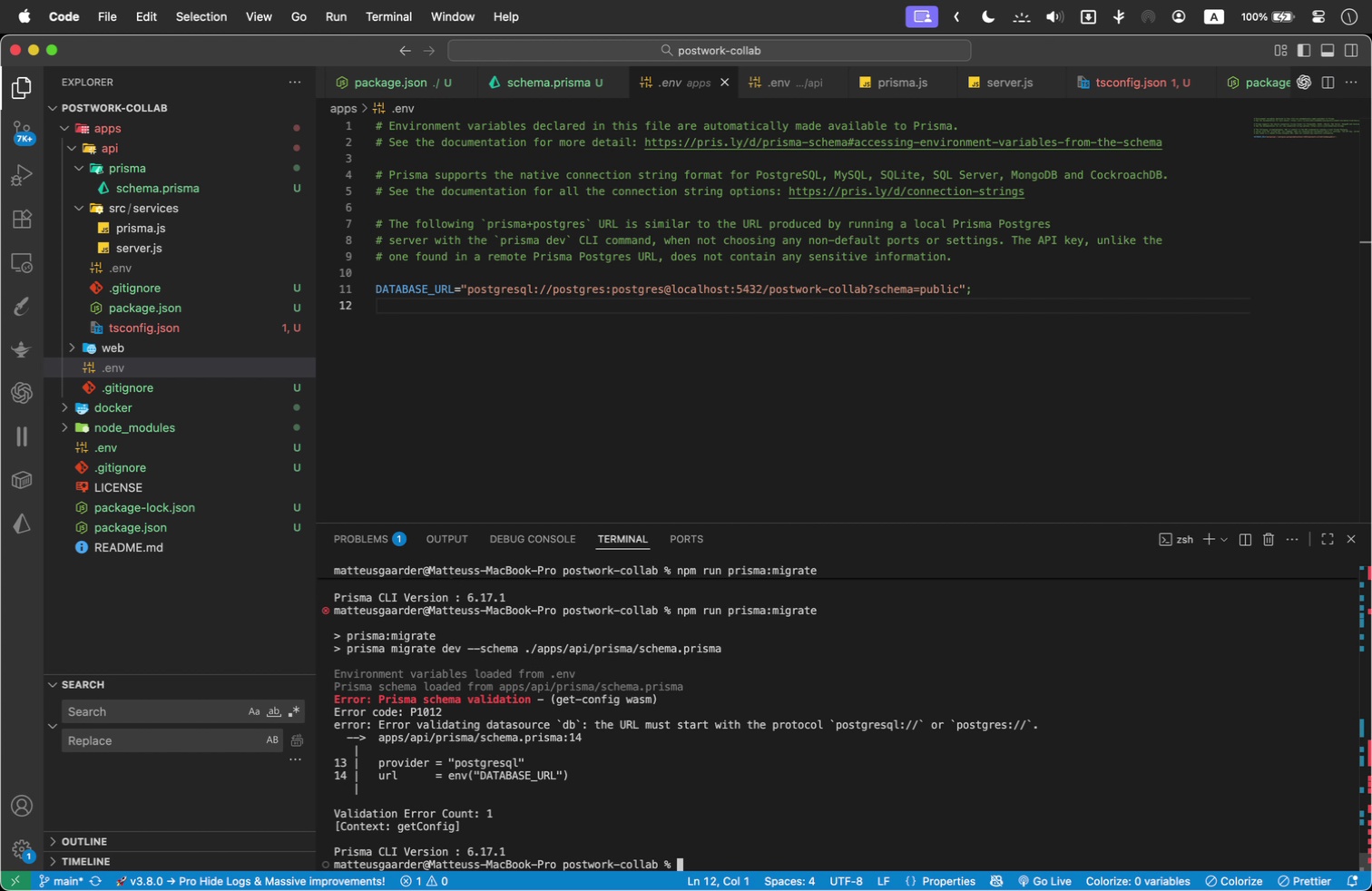 
scroll: coordinate [731, 732], scroll_direction: down, amount: 8.0
 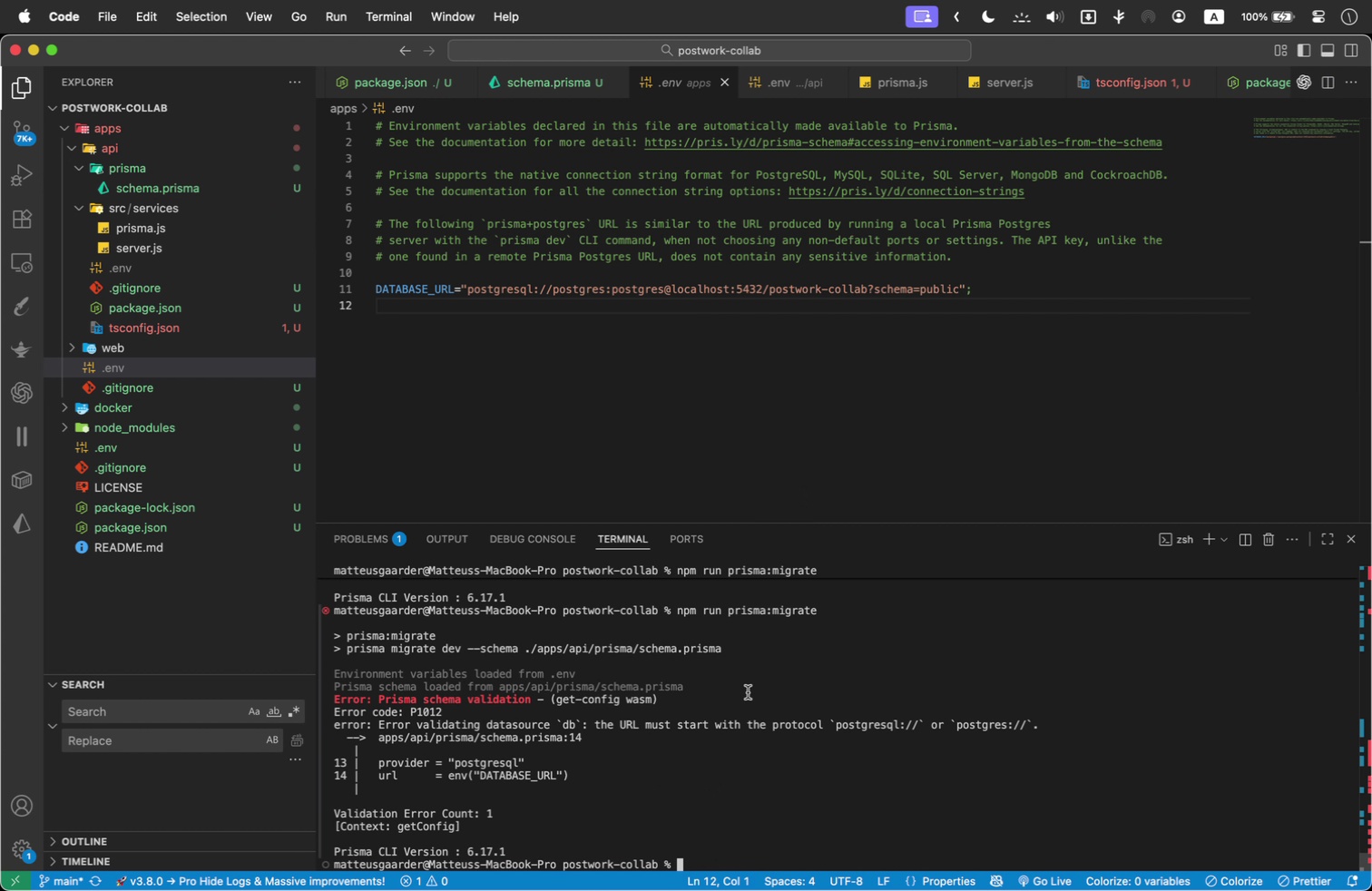 
key(ArrowUp)
 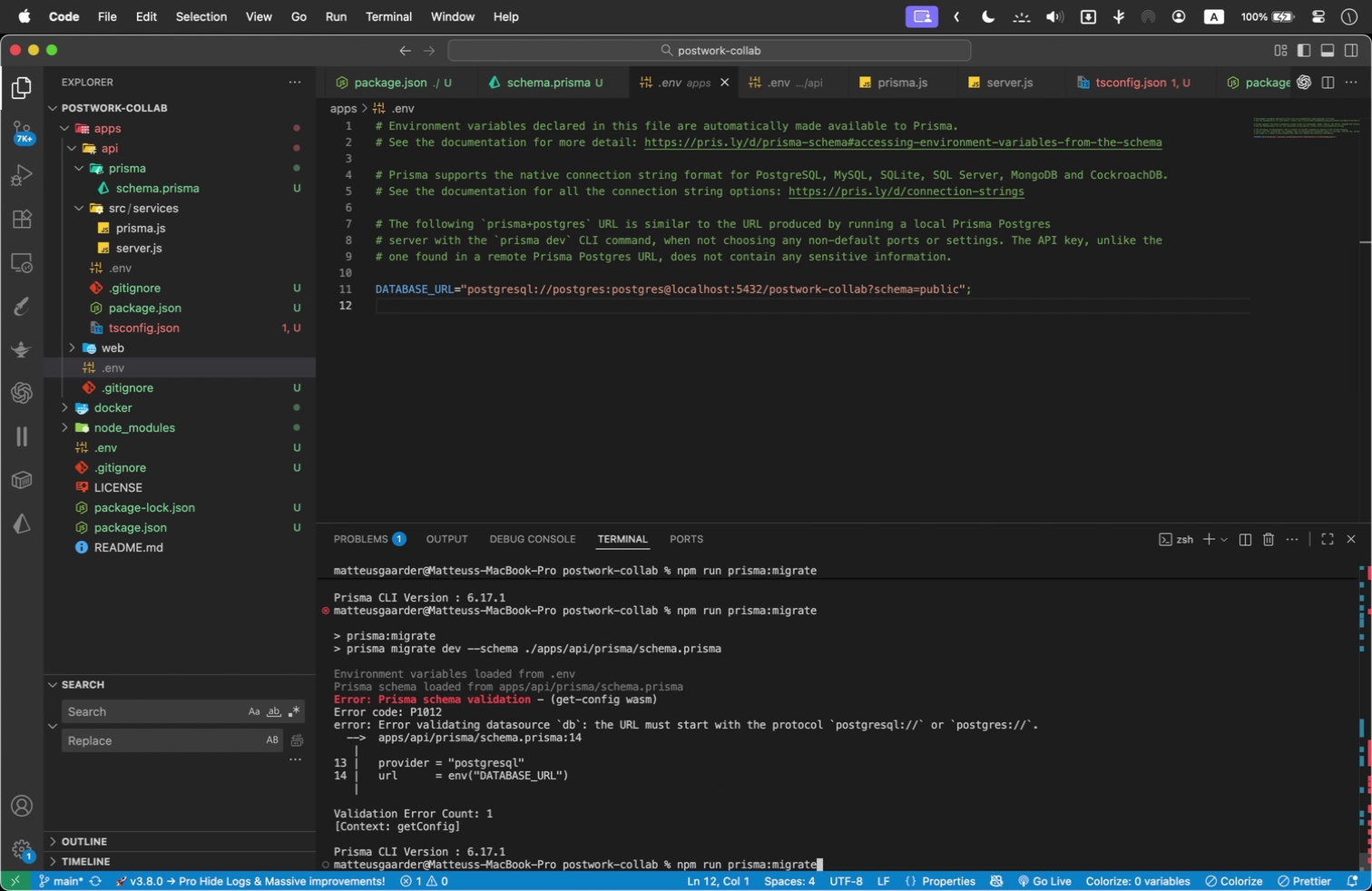 
key(ArrowUp)
 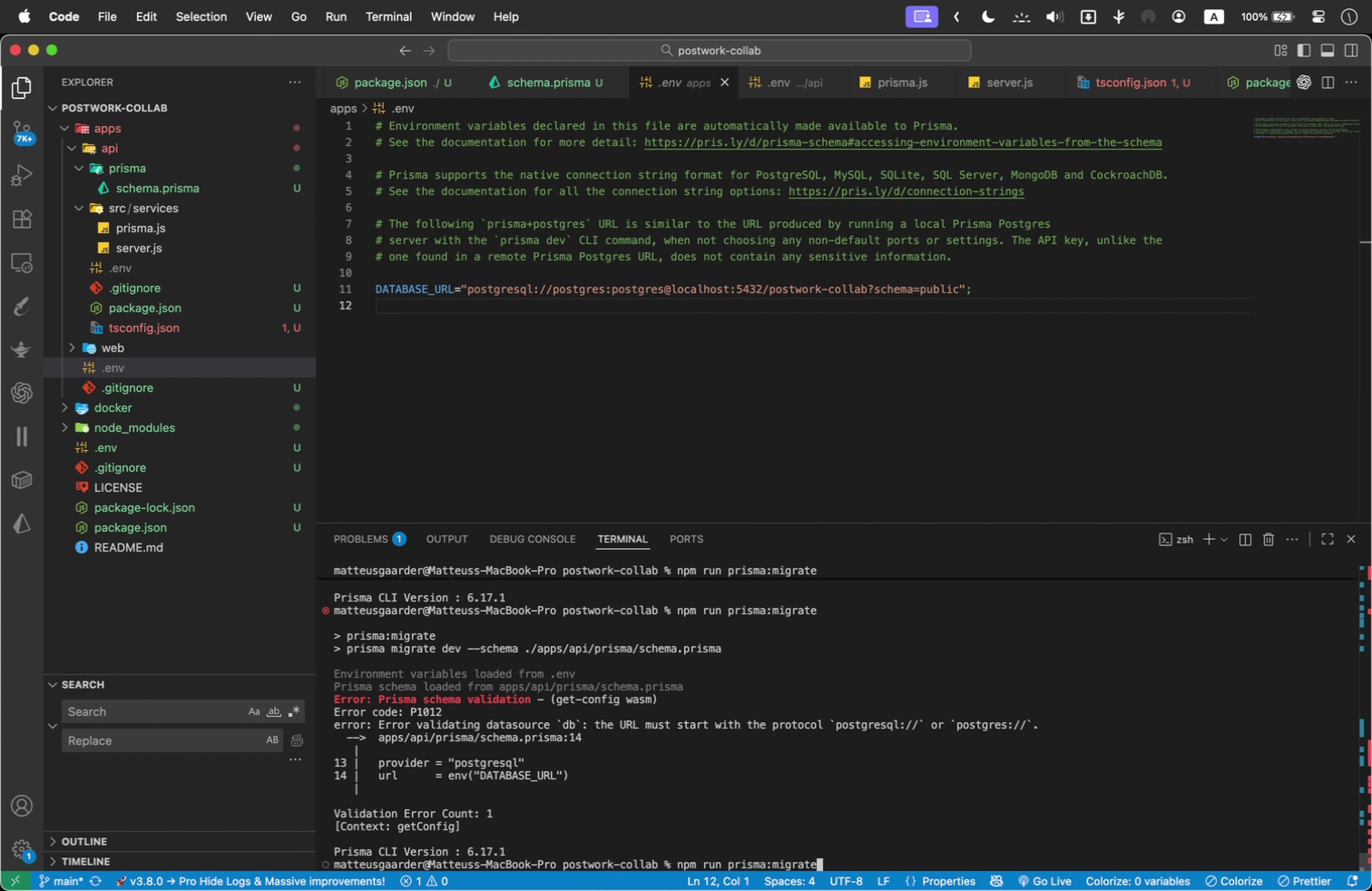 
key(ArrowUp)
 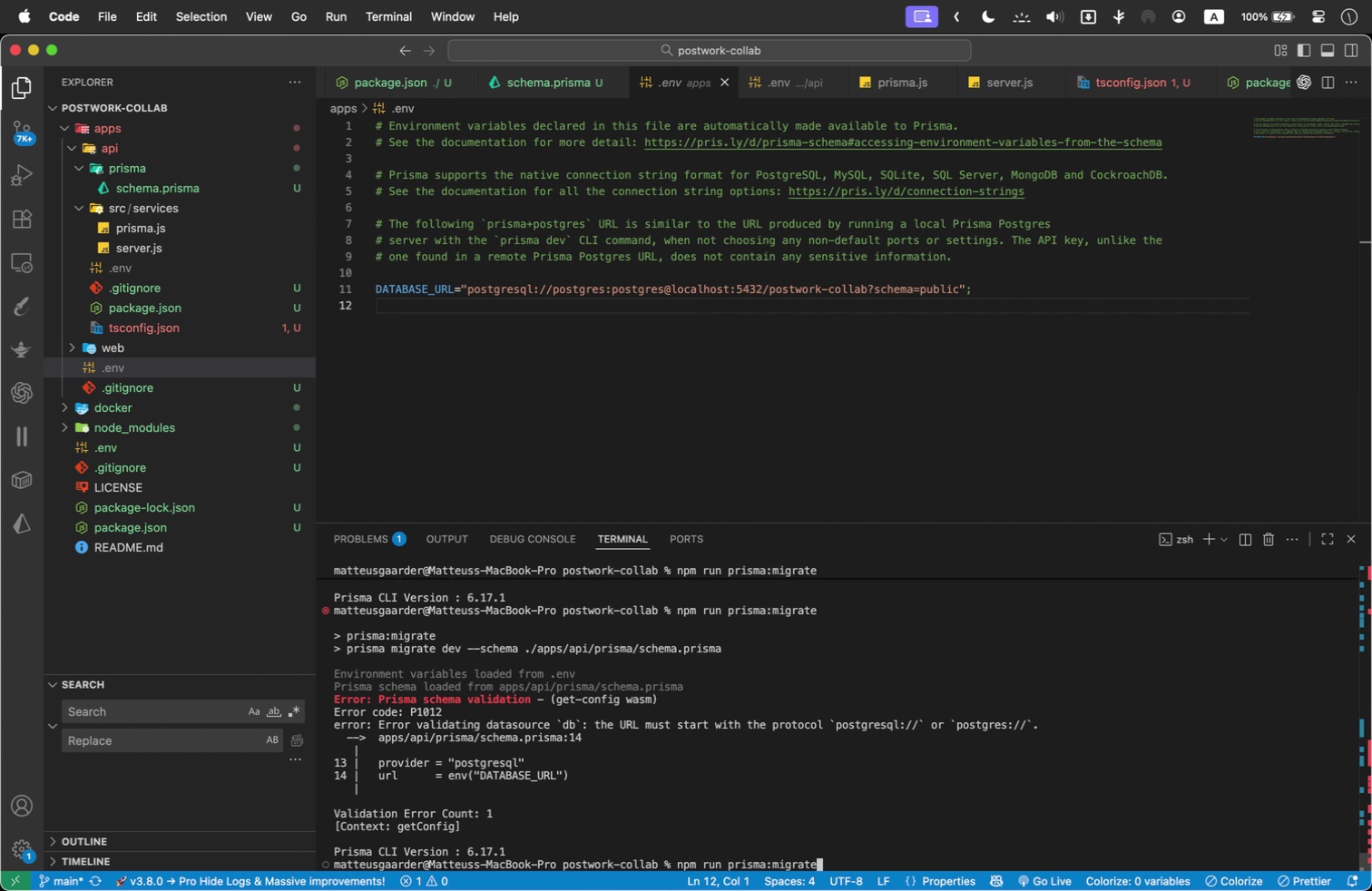 
key(ArrowUp)
 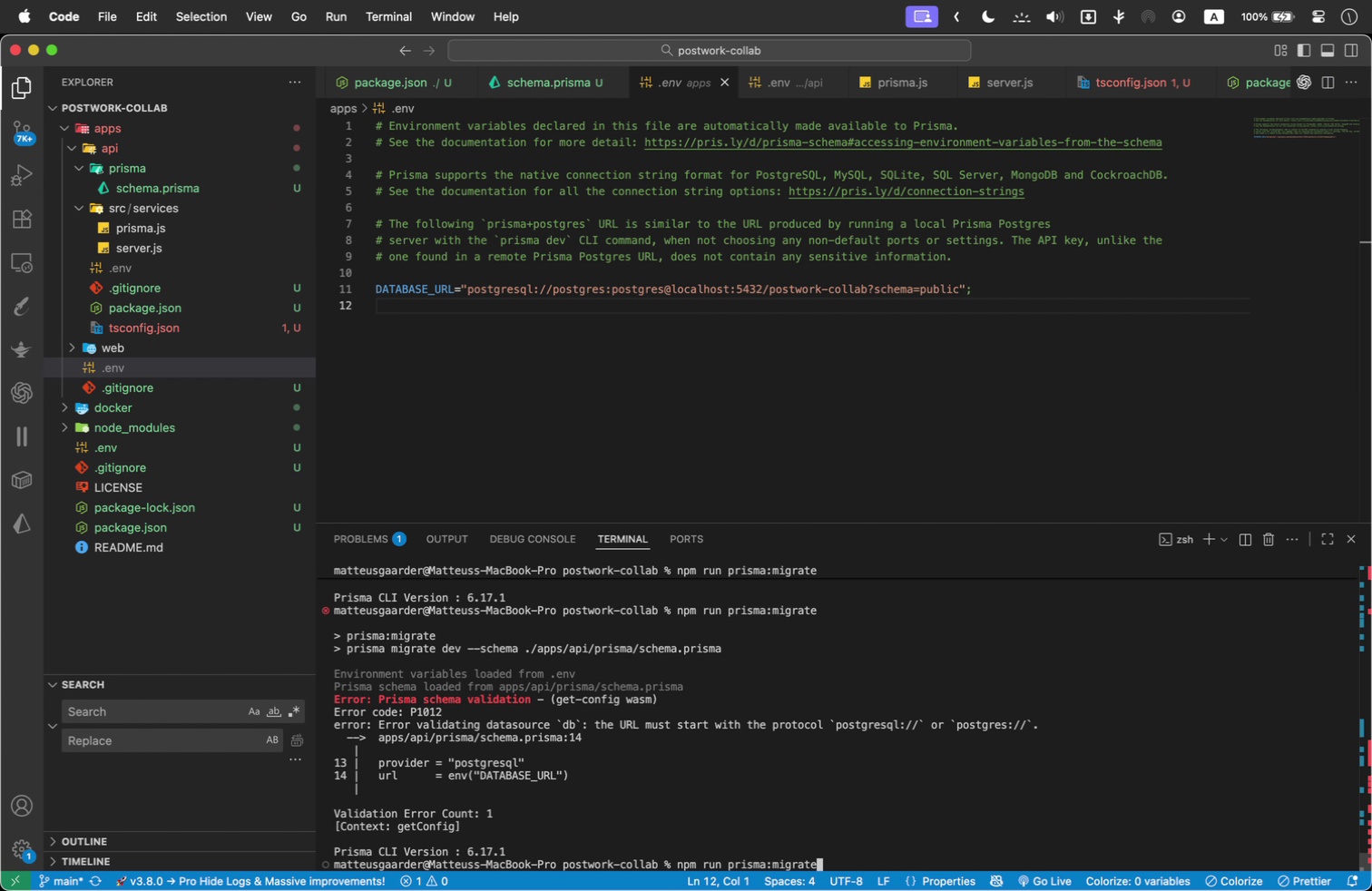 
key(ArrowUp)
 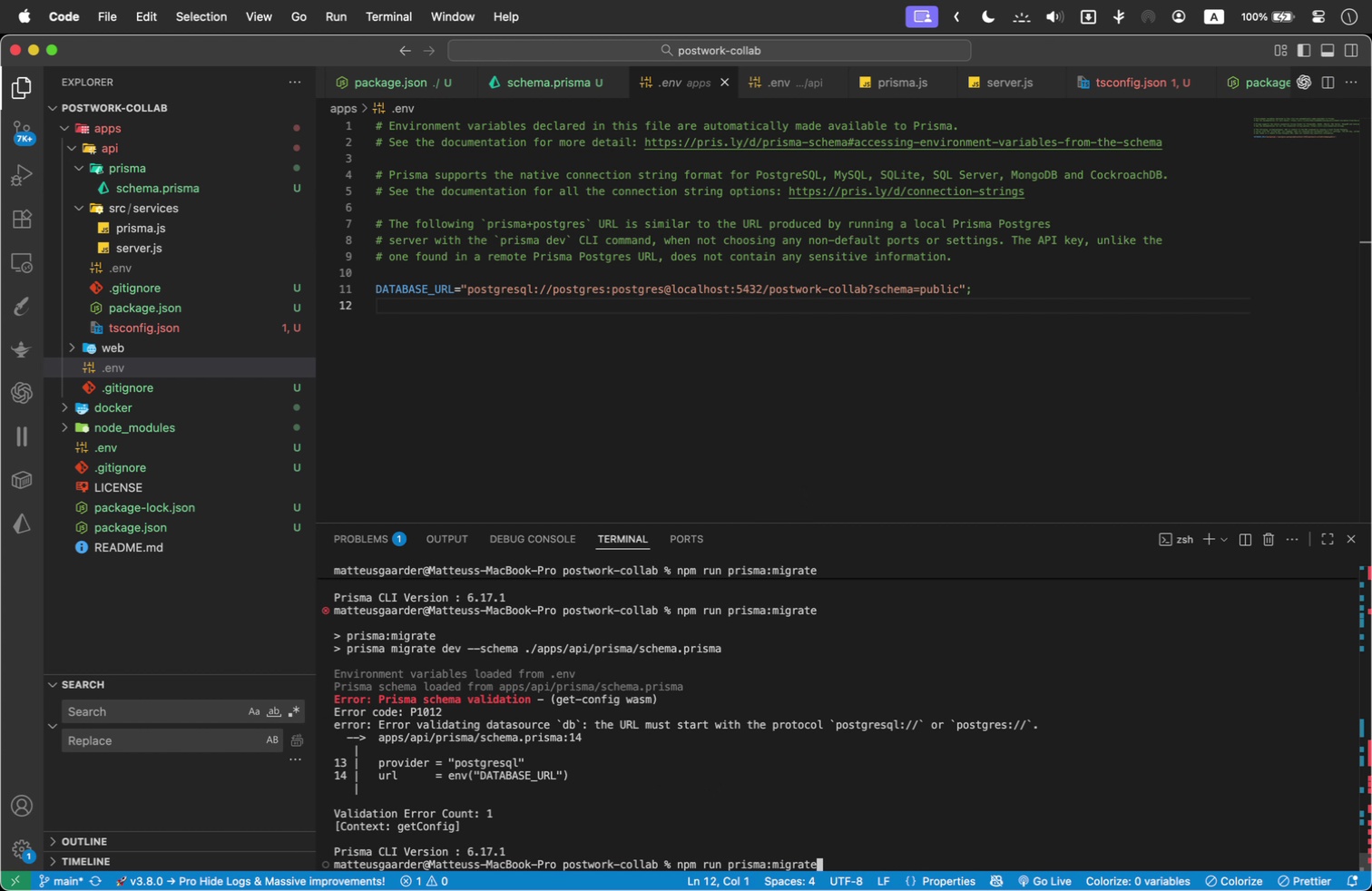 
key(ArrowUp)
 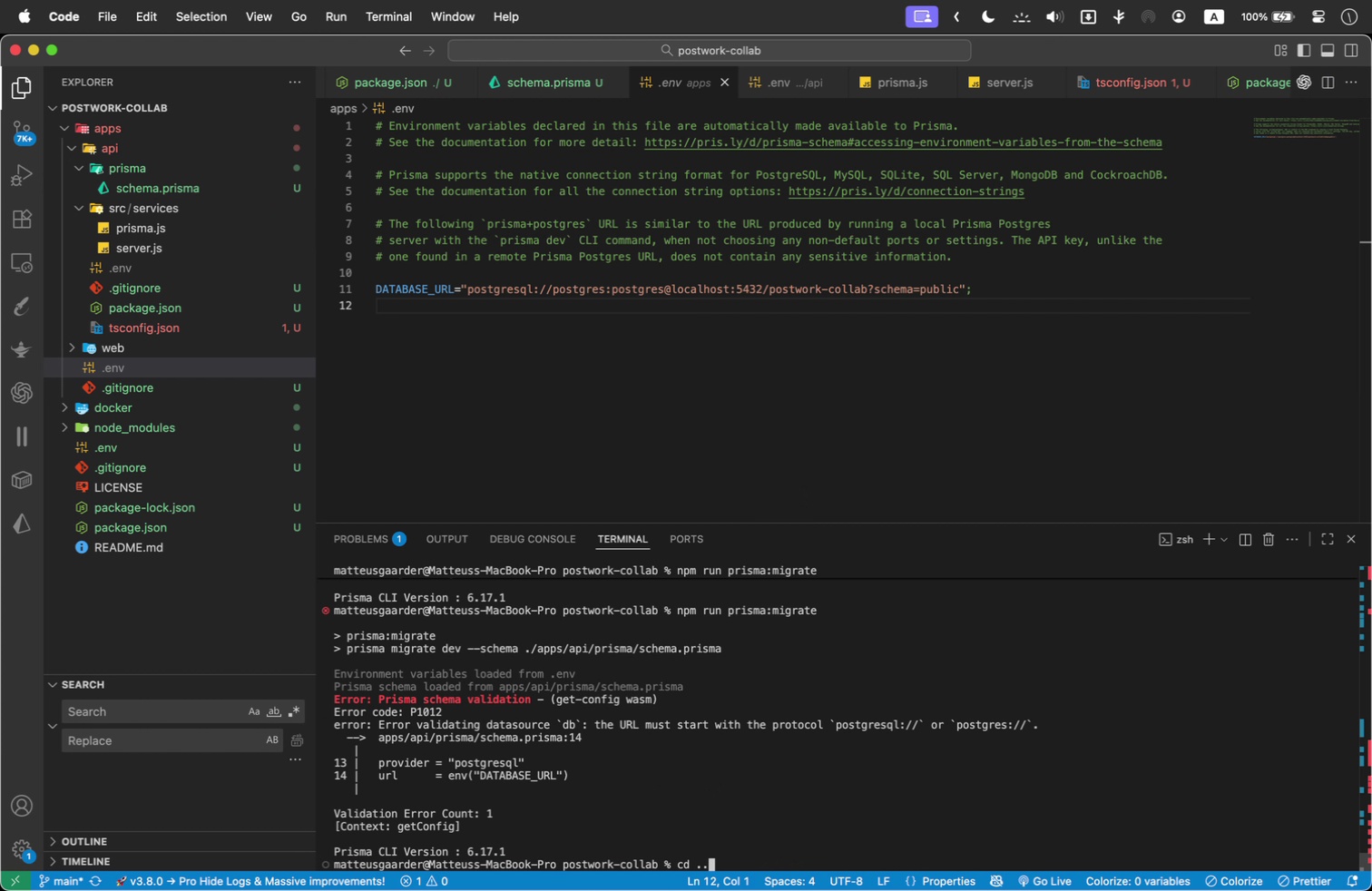 
key(ArrowUp)
 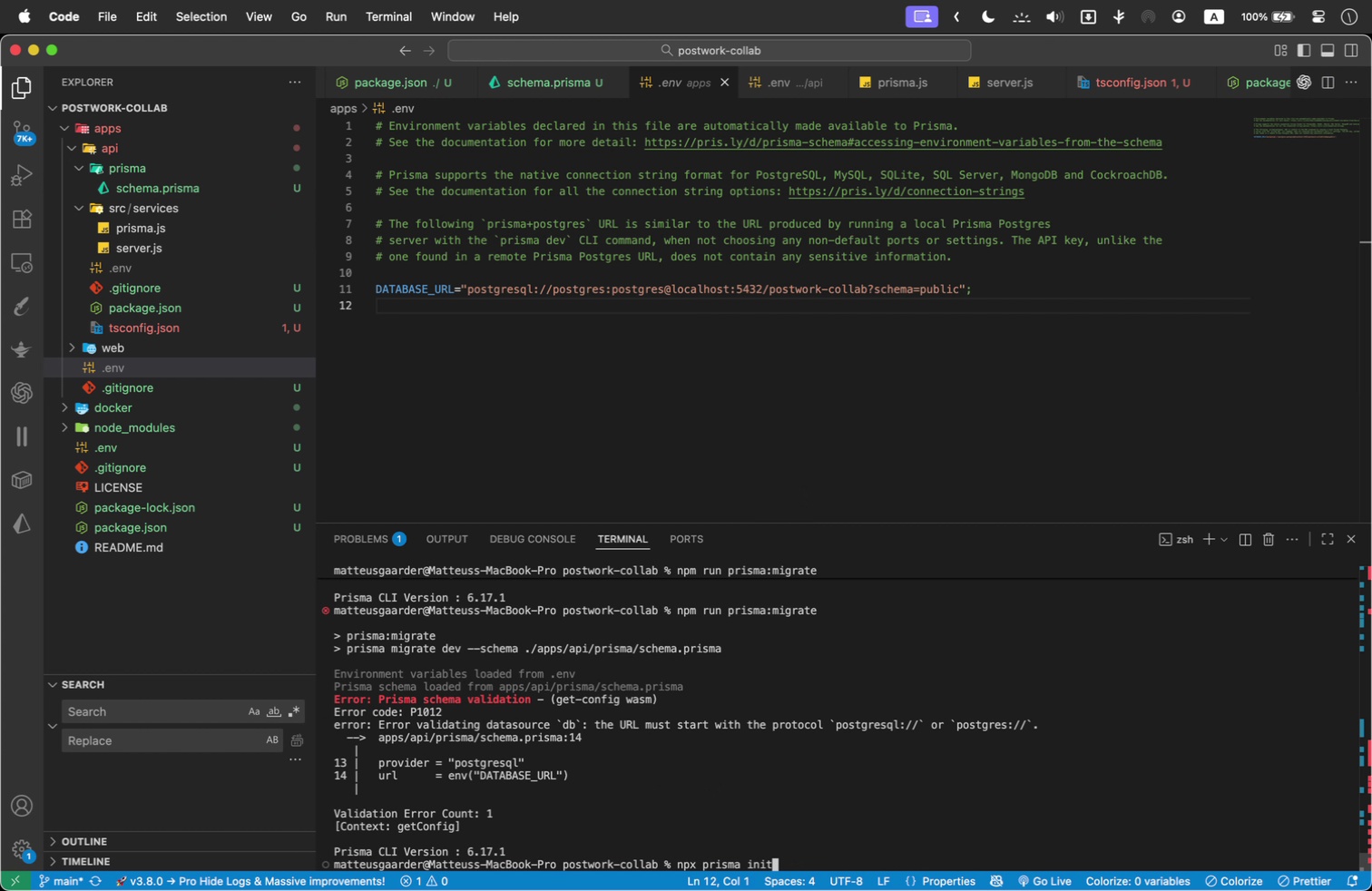 
key(ArrowUp)
 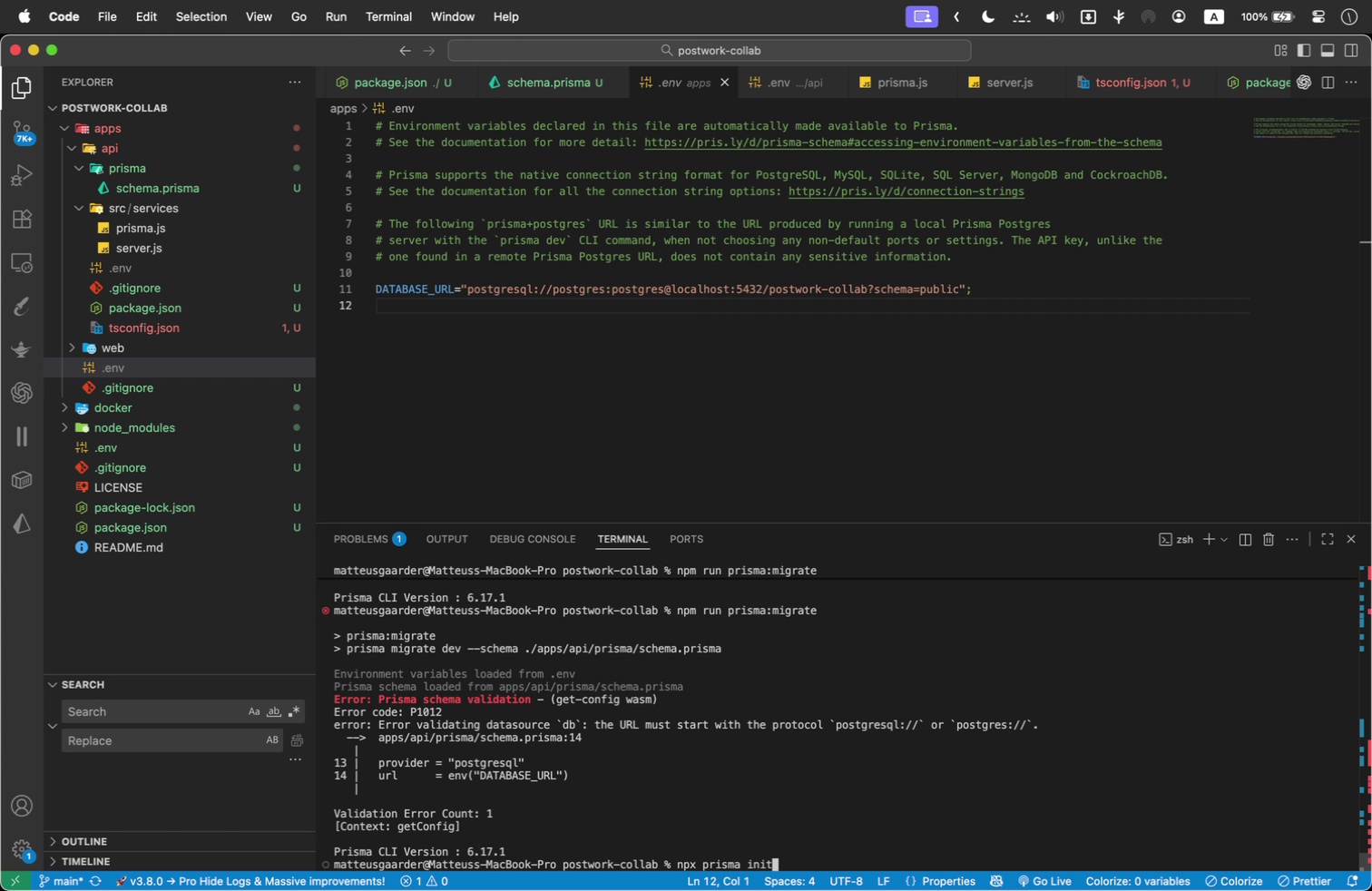 
wait(8.25)
 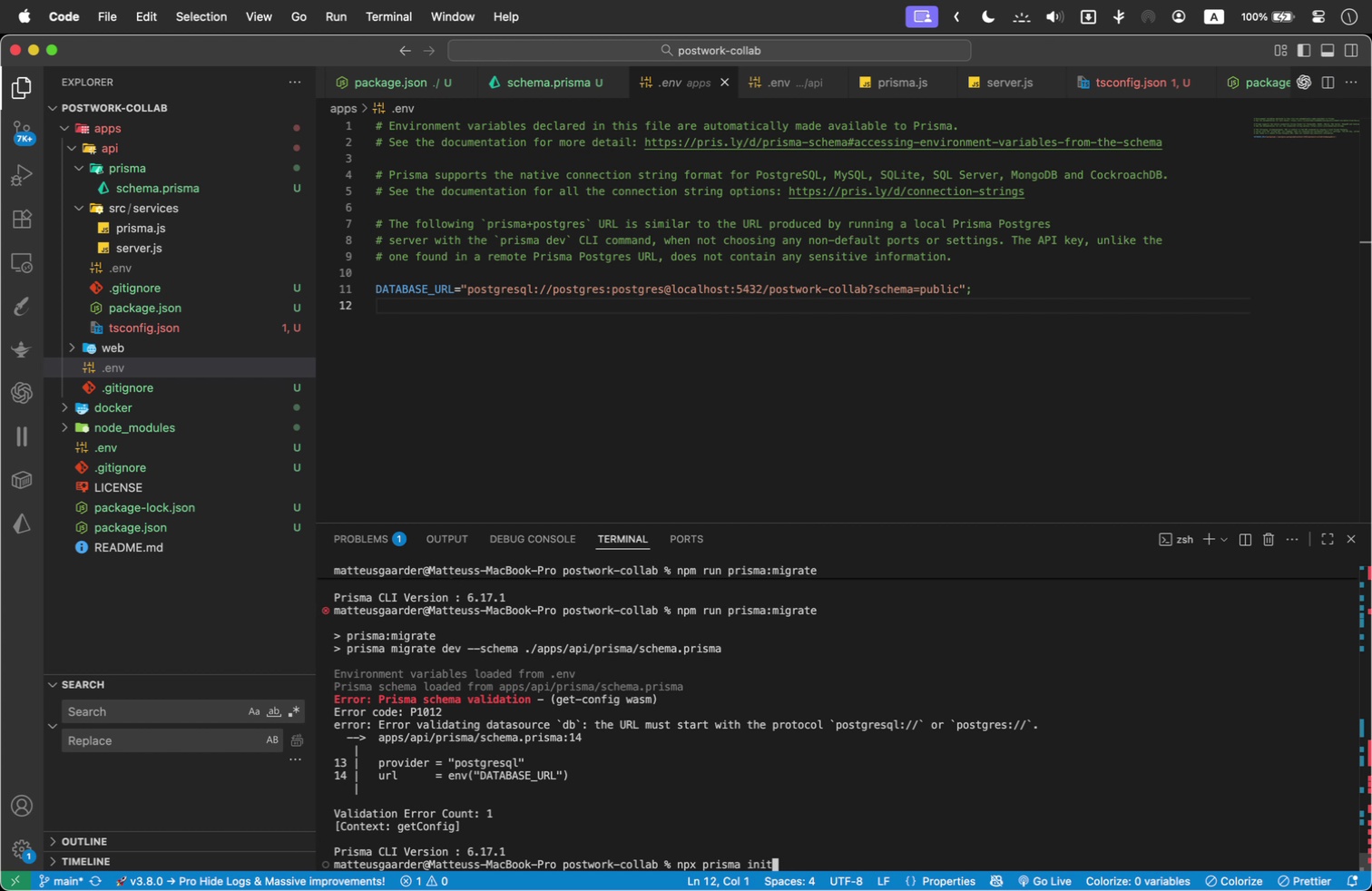 
left_click([156, 438])
 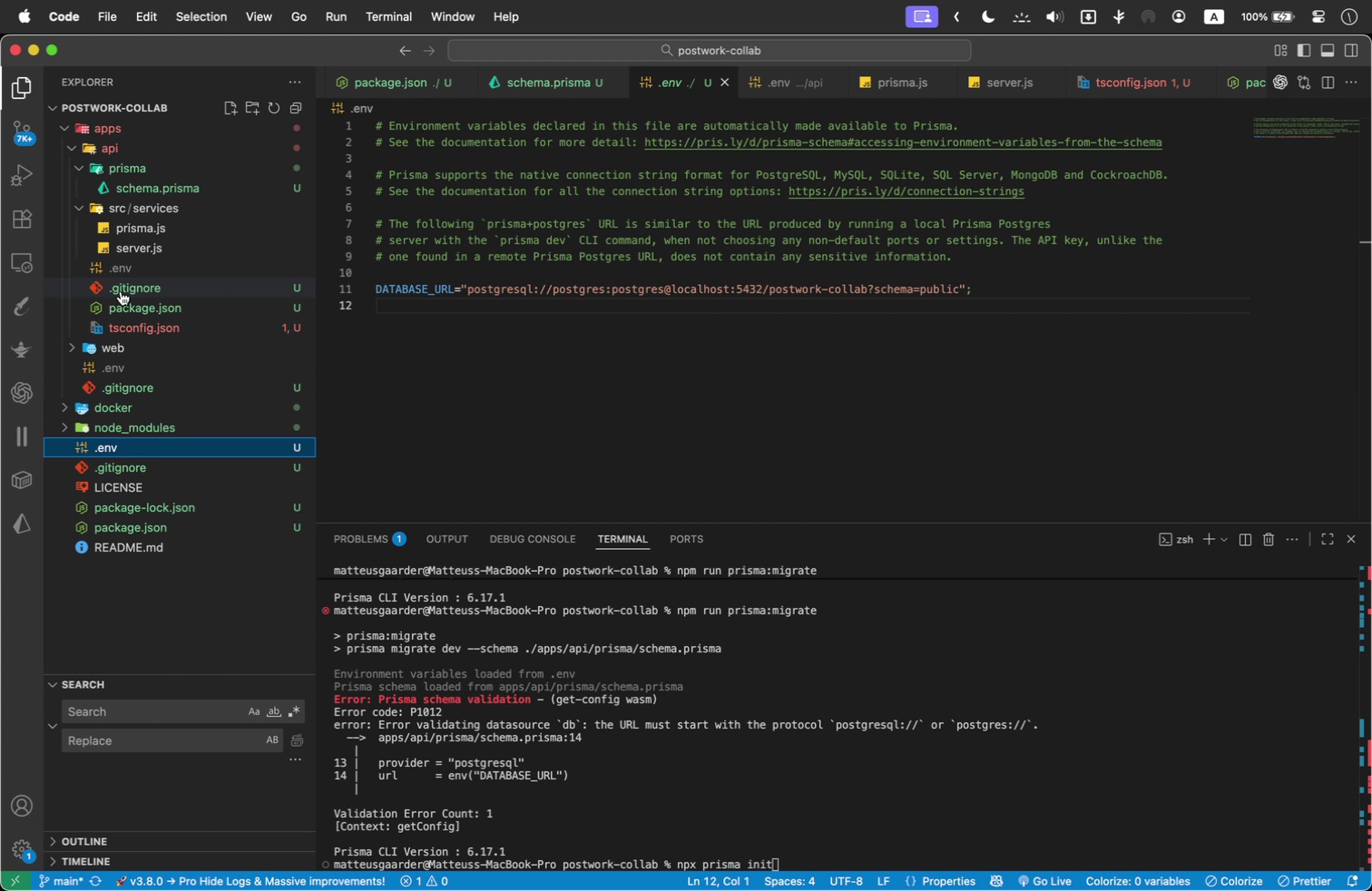 
left_click([138, 272])
 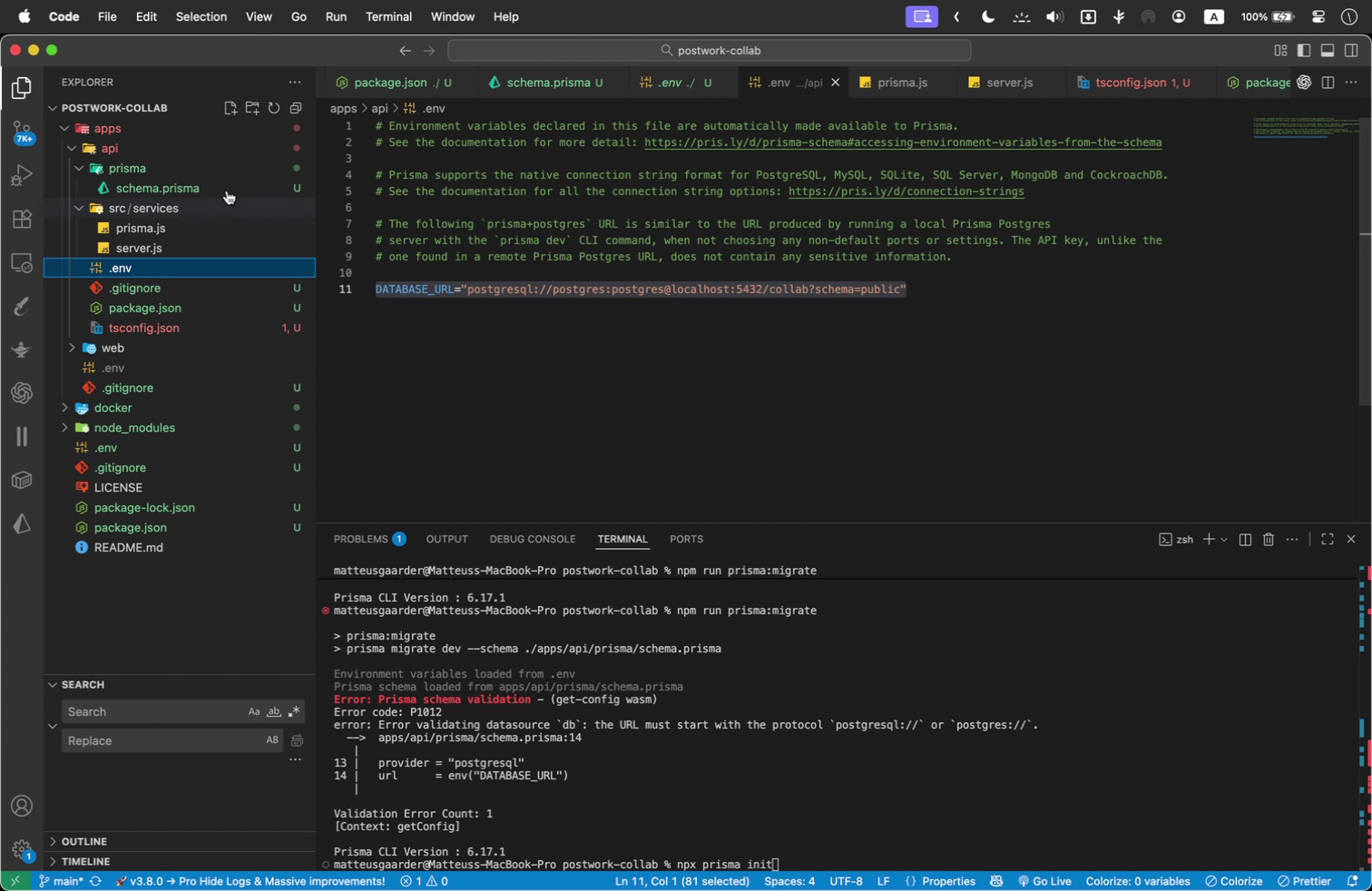 
wait(5.04)
 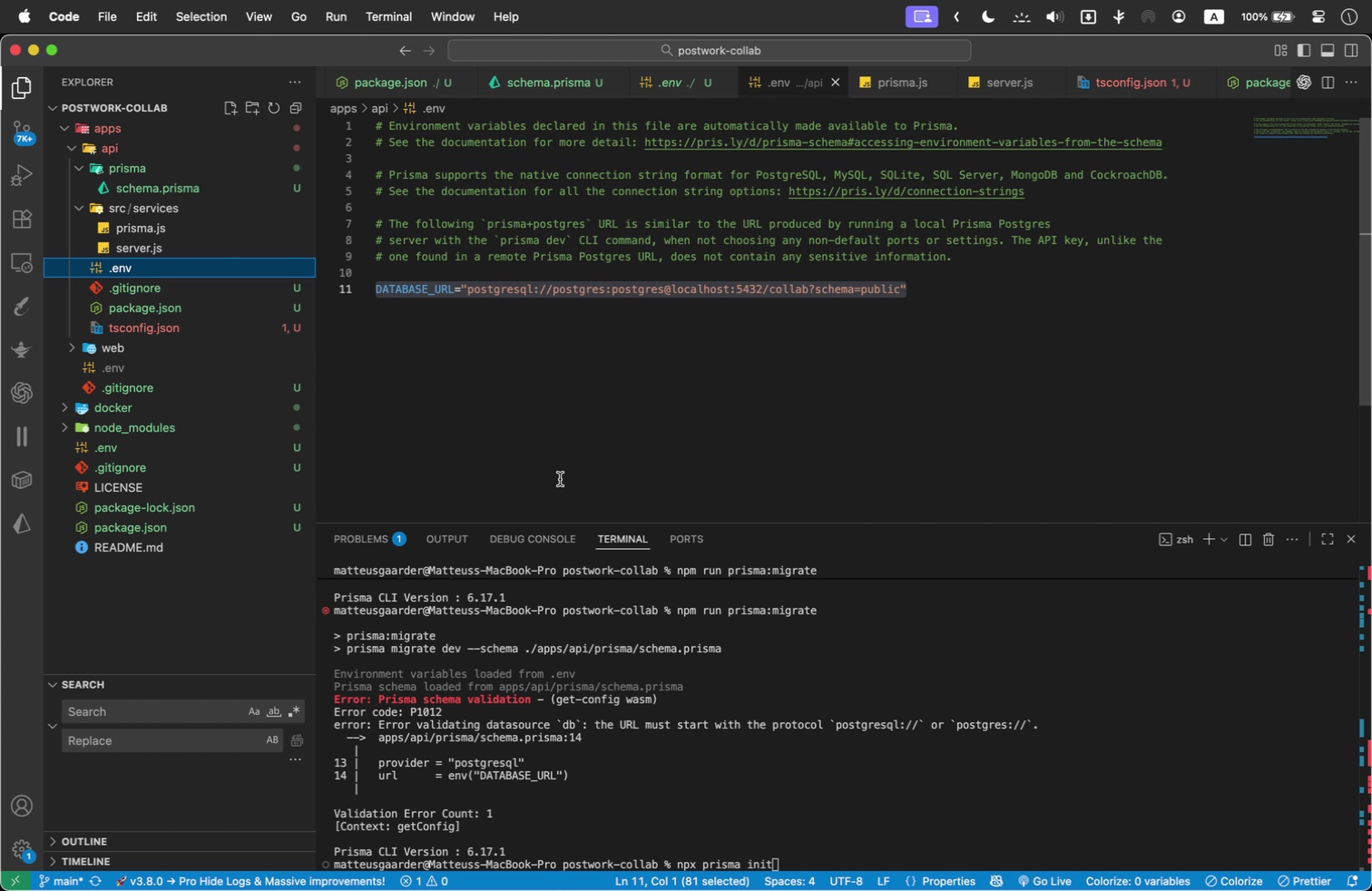 
left_click([211, 338])
 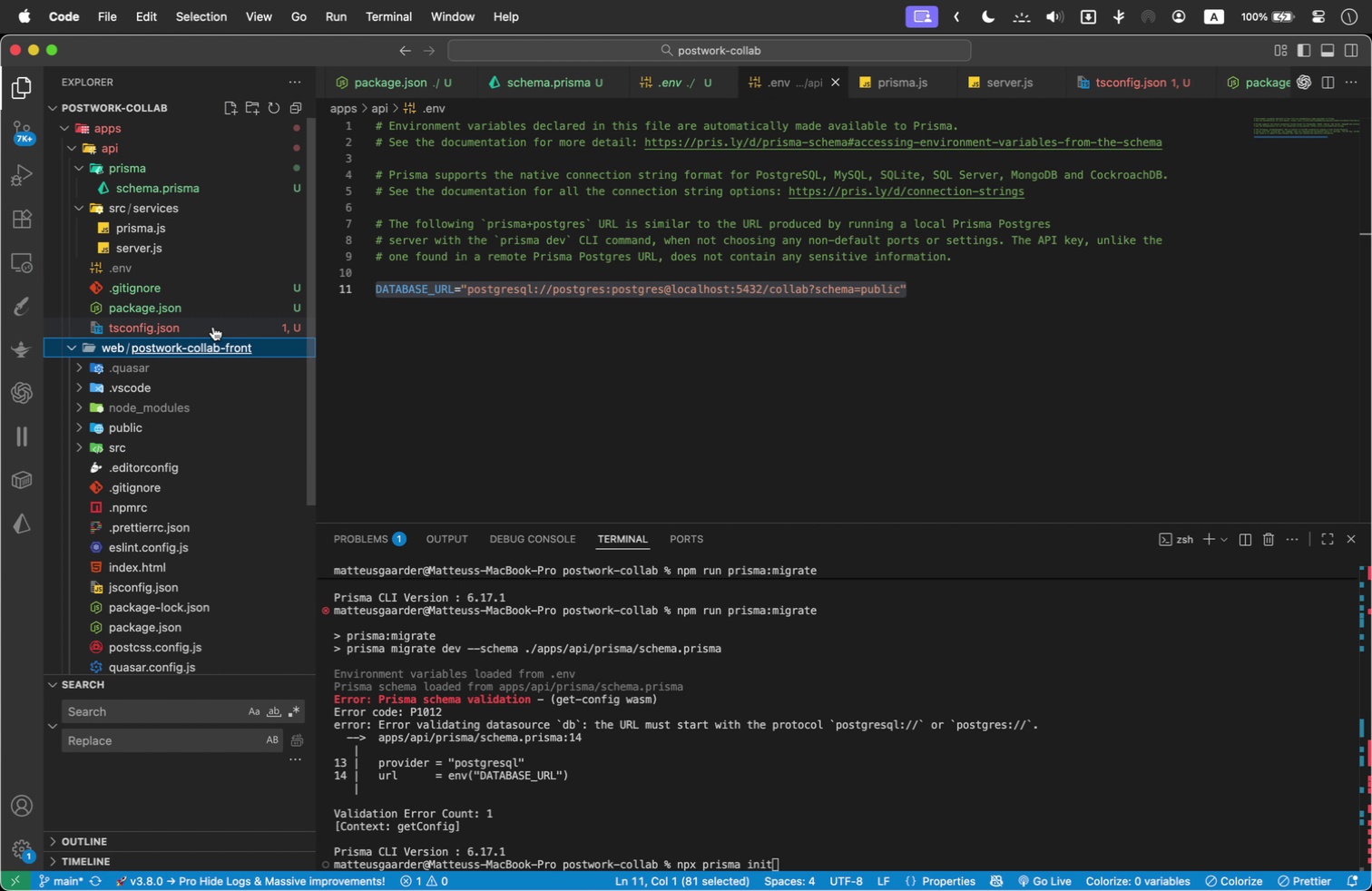 
double_click([213, 327])
 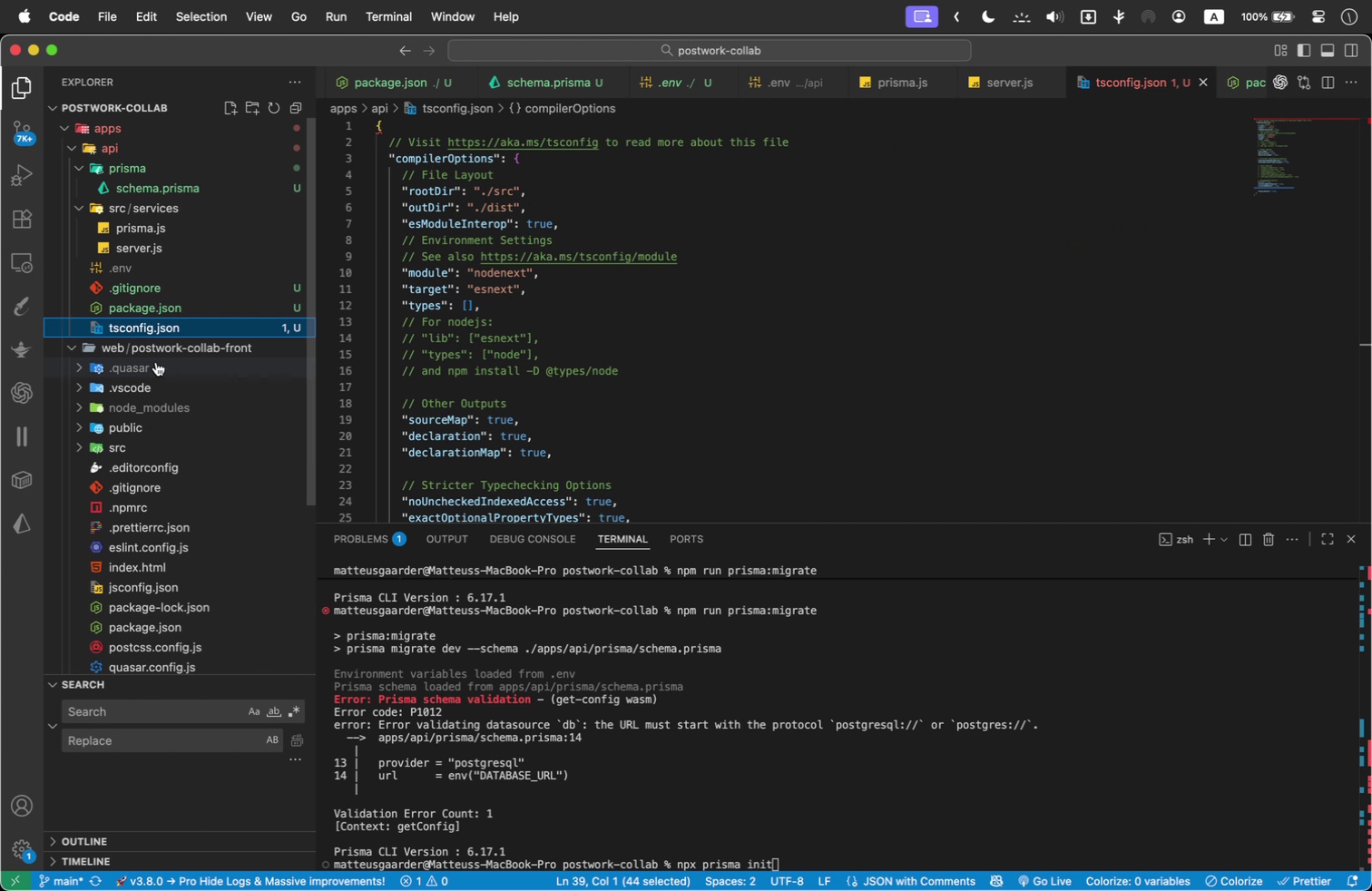 
left_click([66, 354])
 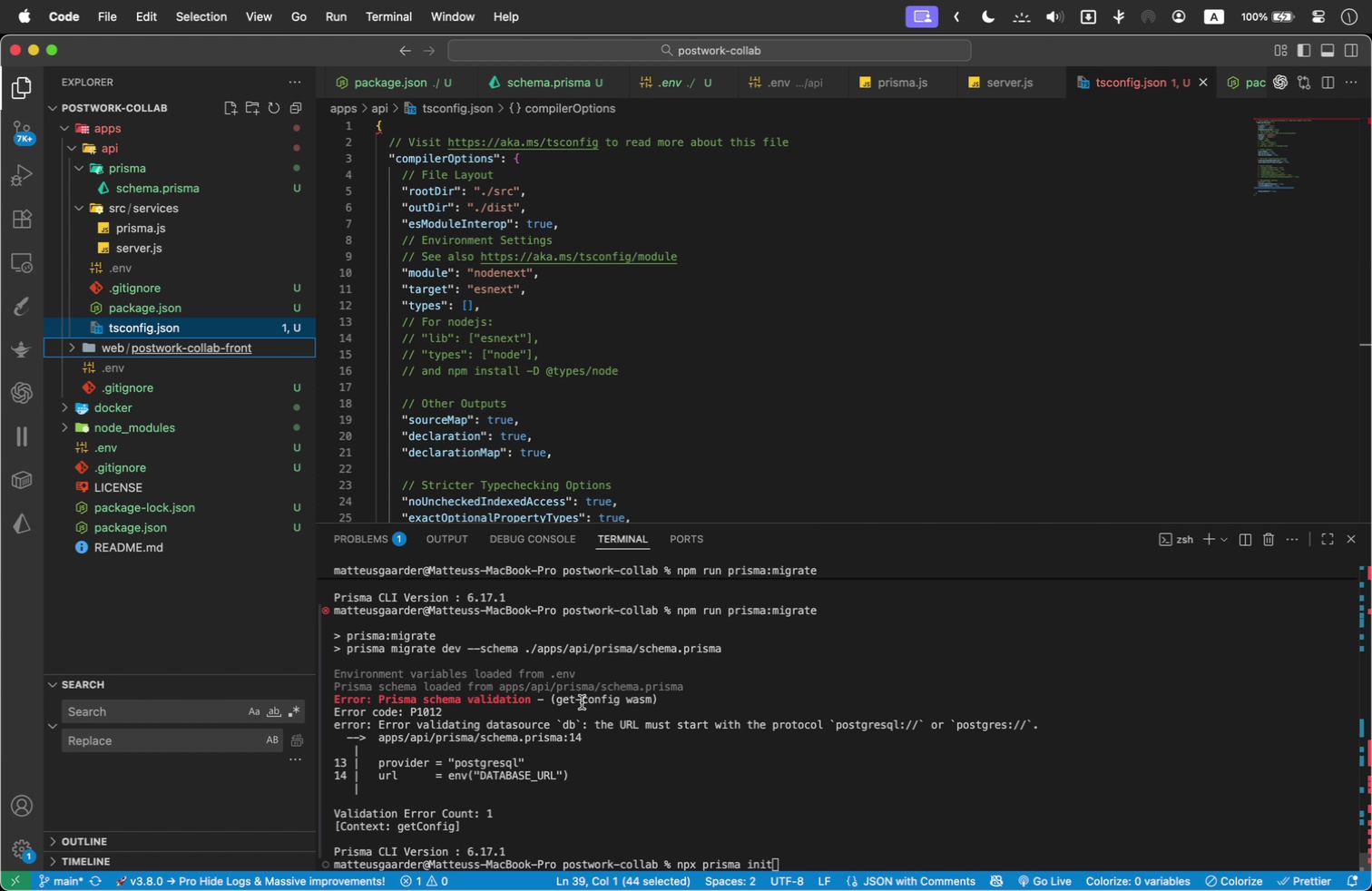 
wait(12.03)
 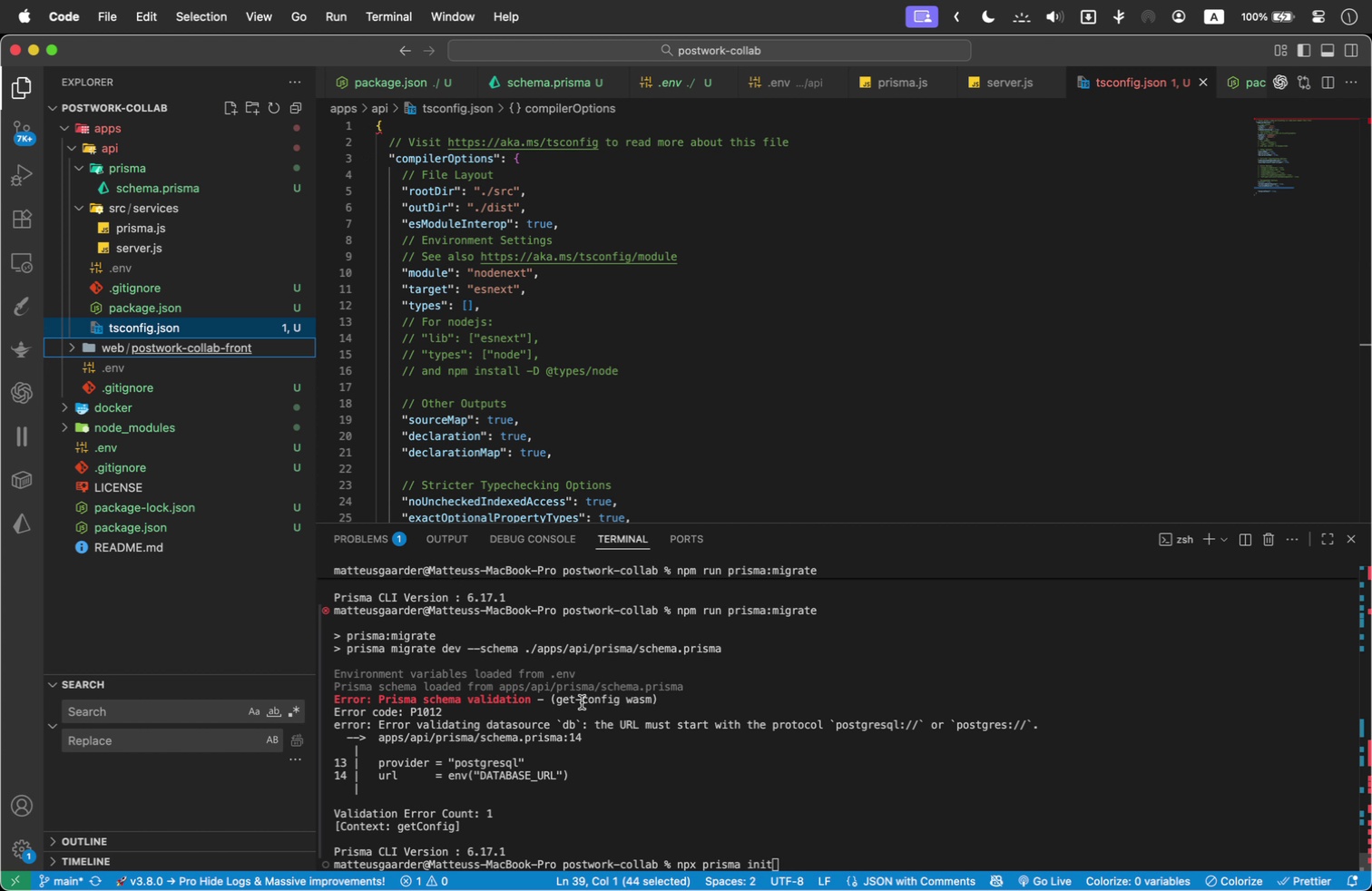 
left_click_drag(start_coordinate=[551, 857], to_coordinate=[320, 616])
 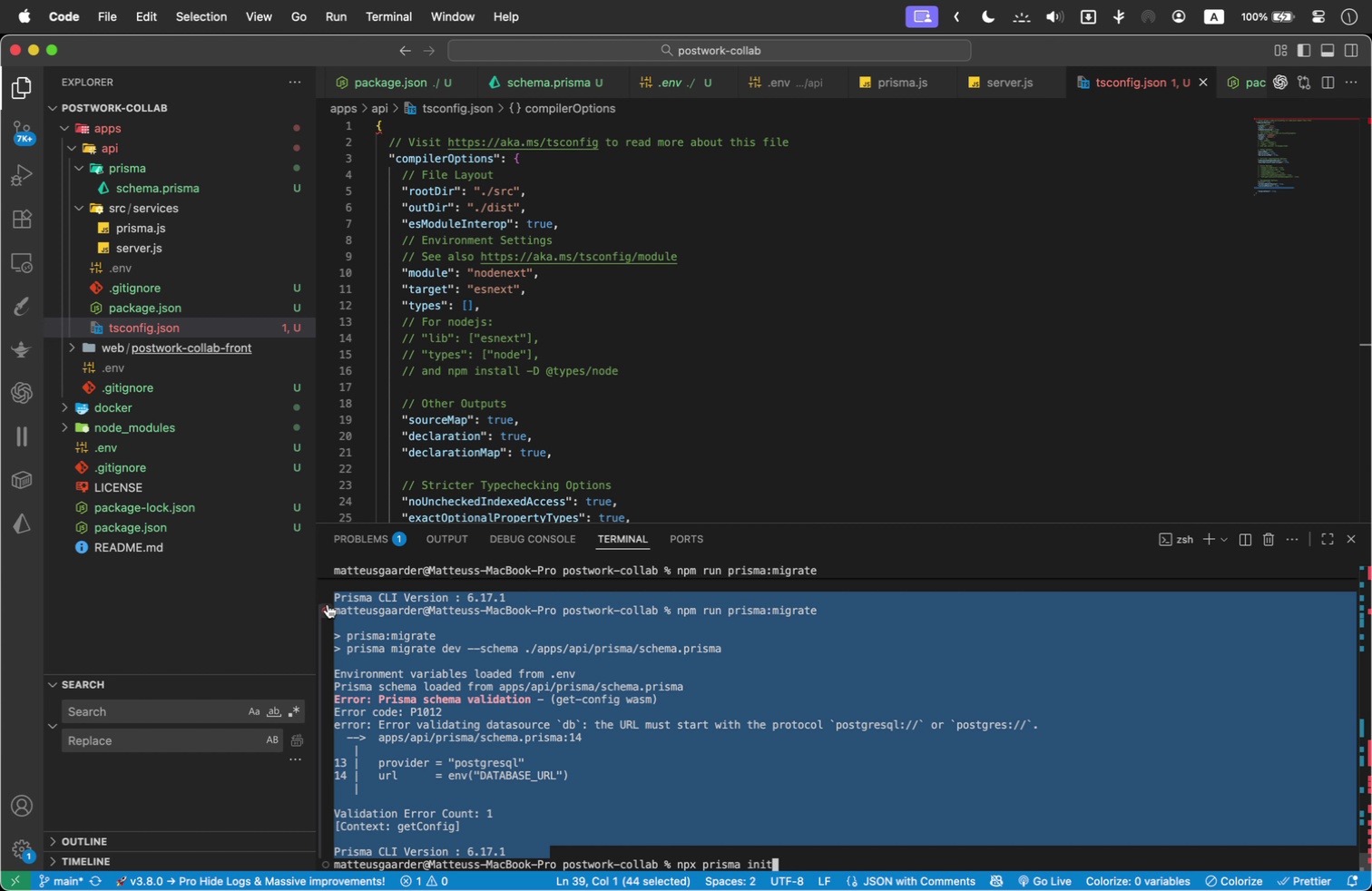 
key(Meta+C)
 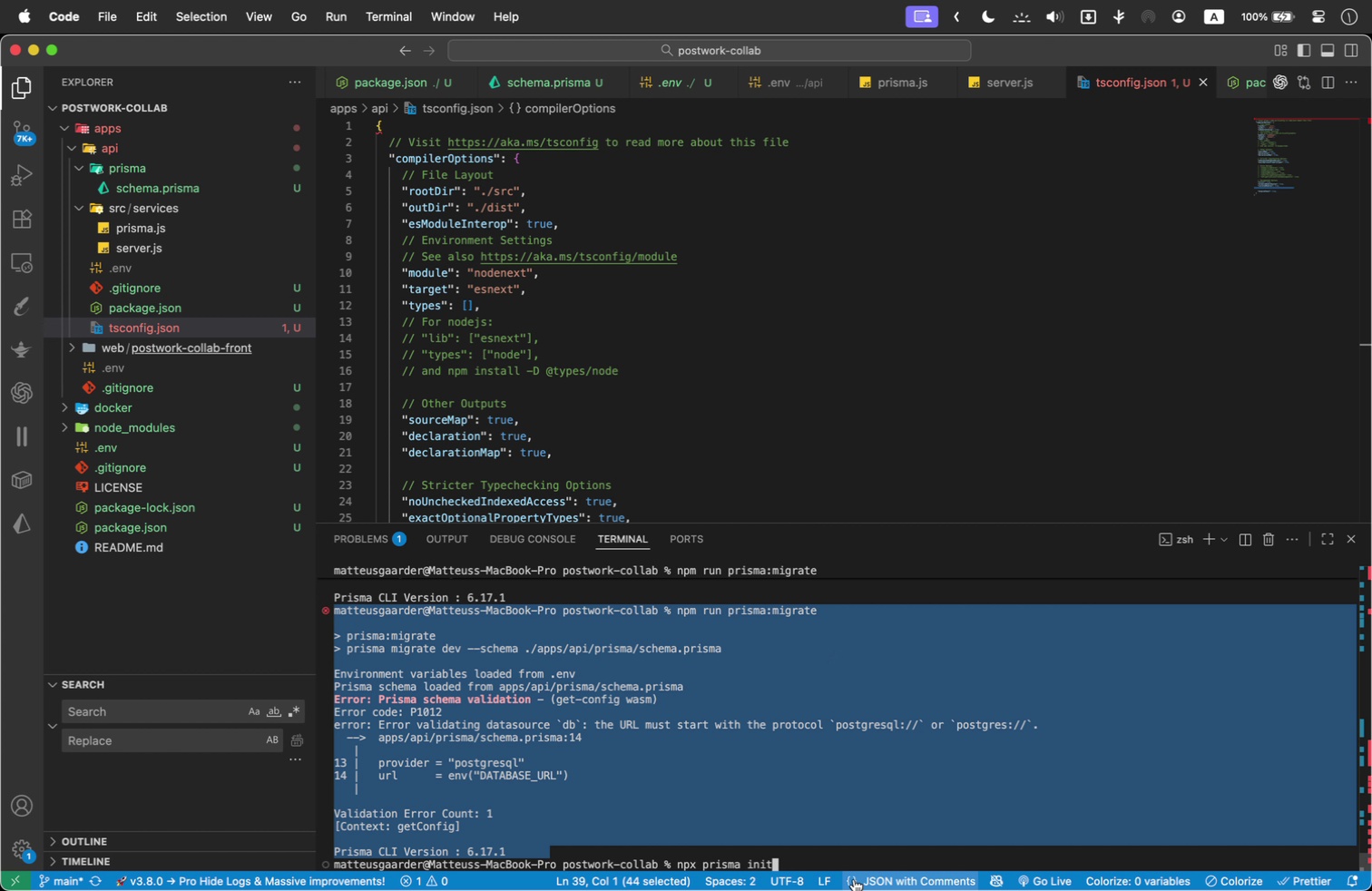 
key(Meta+Tab)
 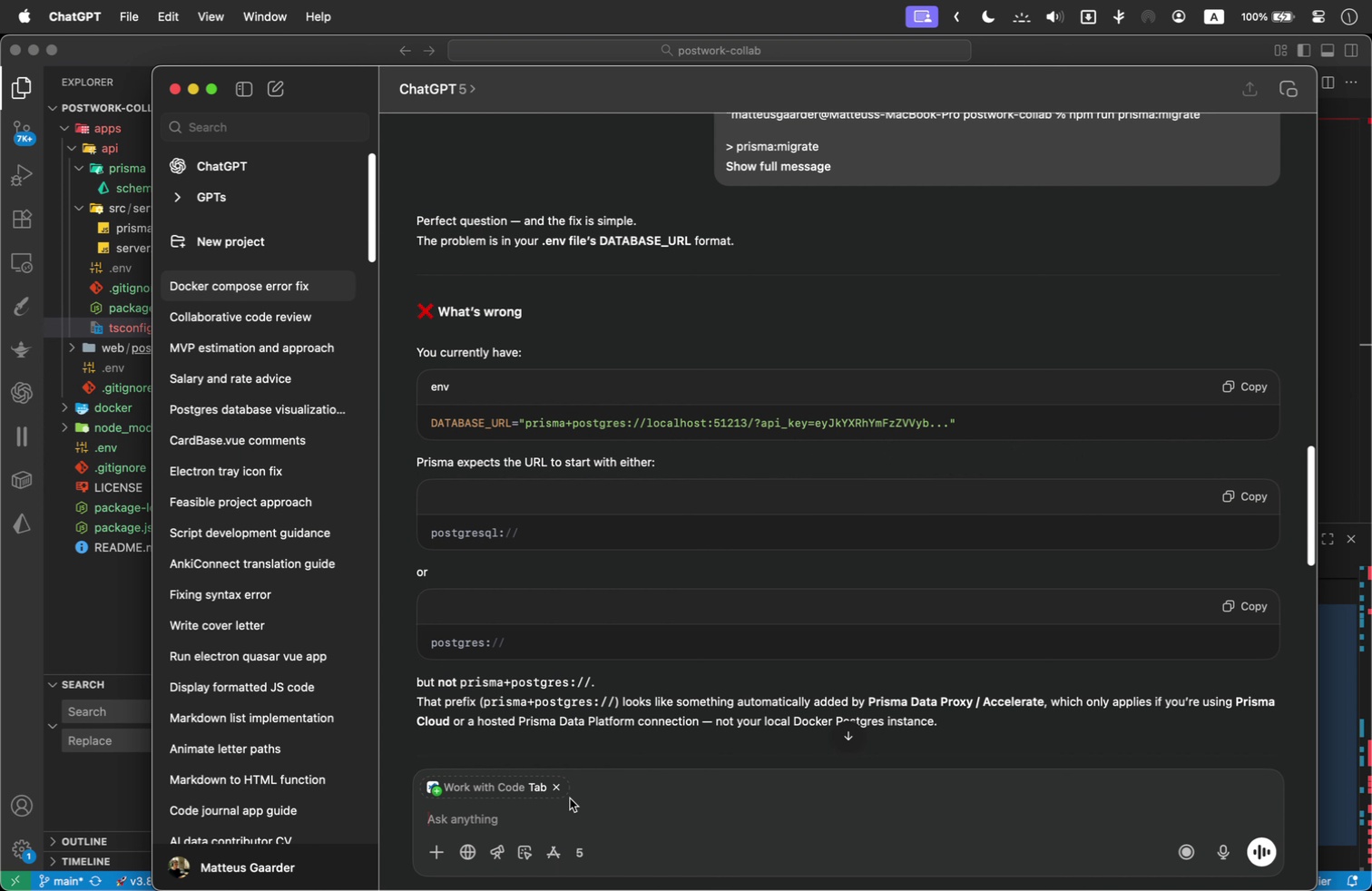 
left_click([560, 781])
 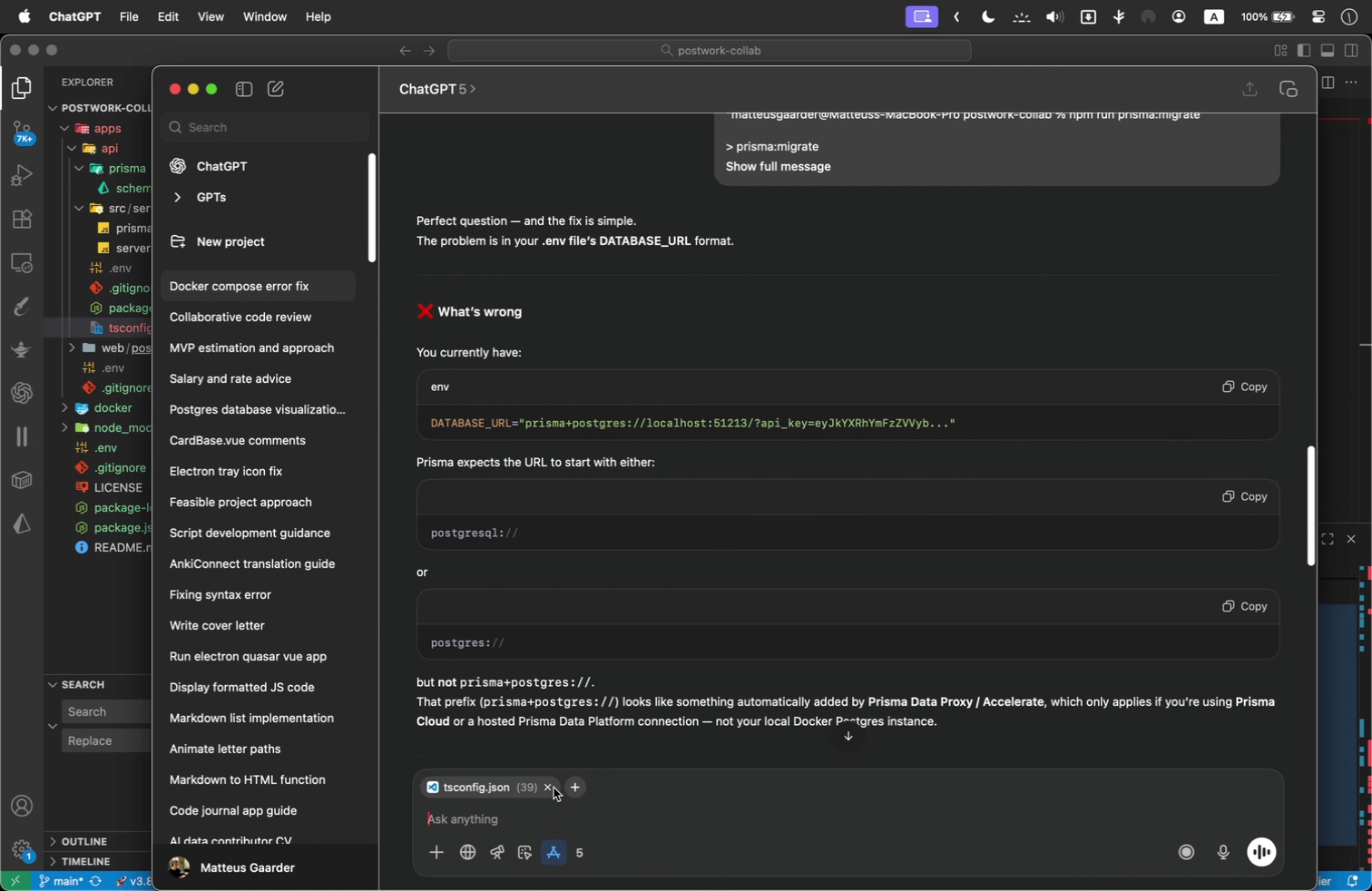 
left_click([552, 788])
 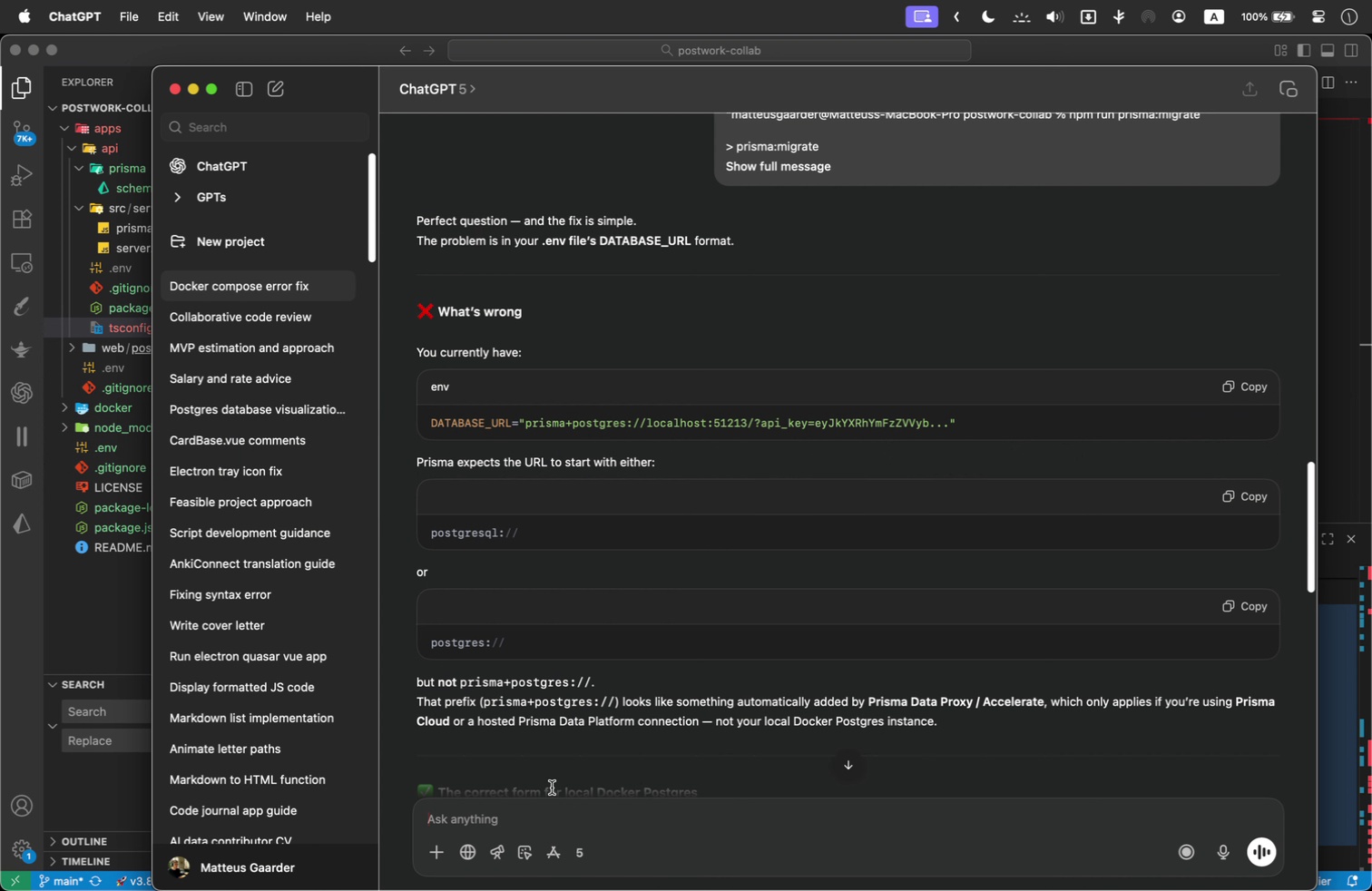 
type(I still have the same problem with the error )
 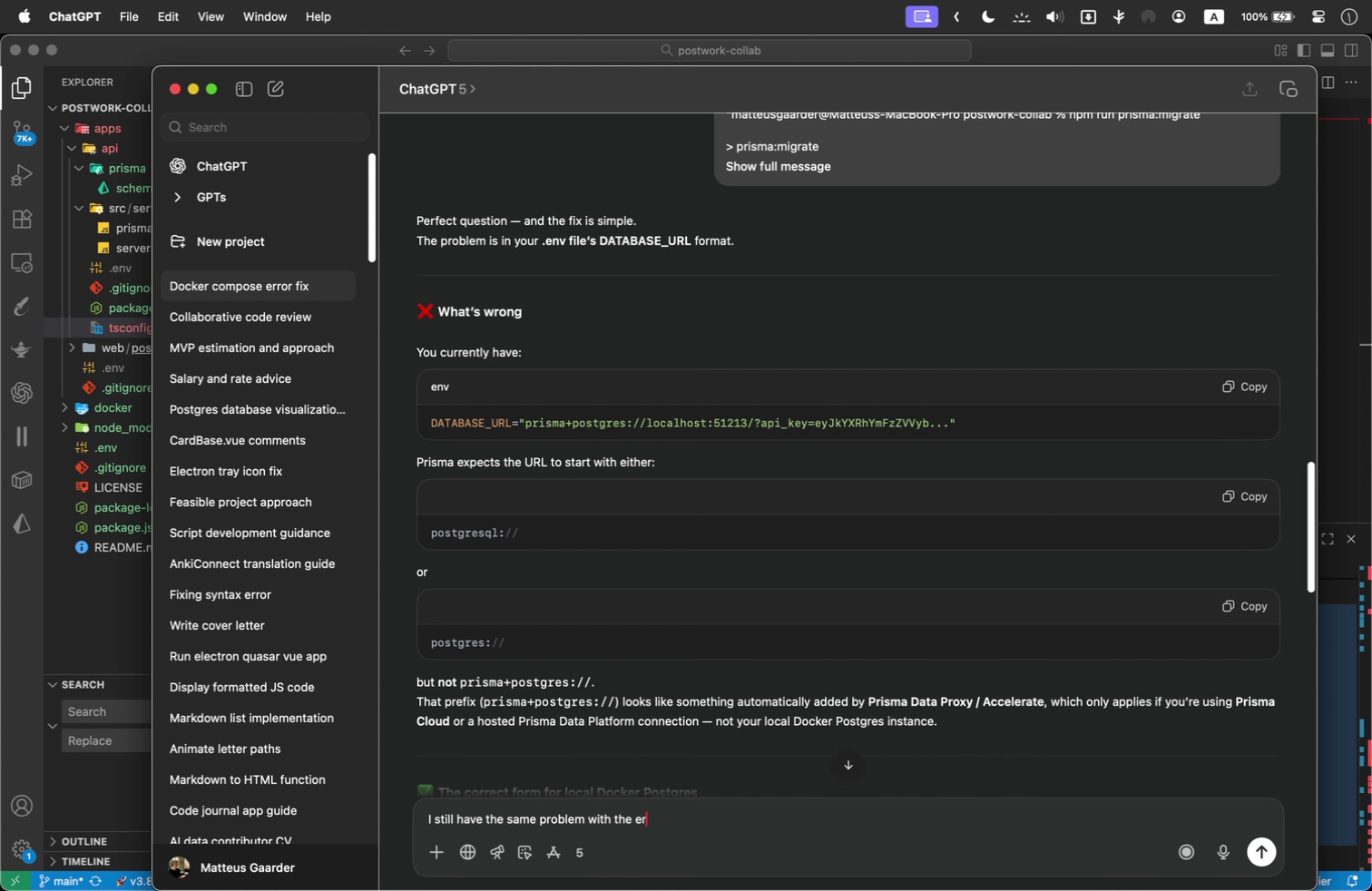 
key(Shift+Enter)
 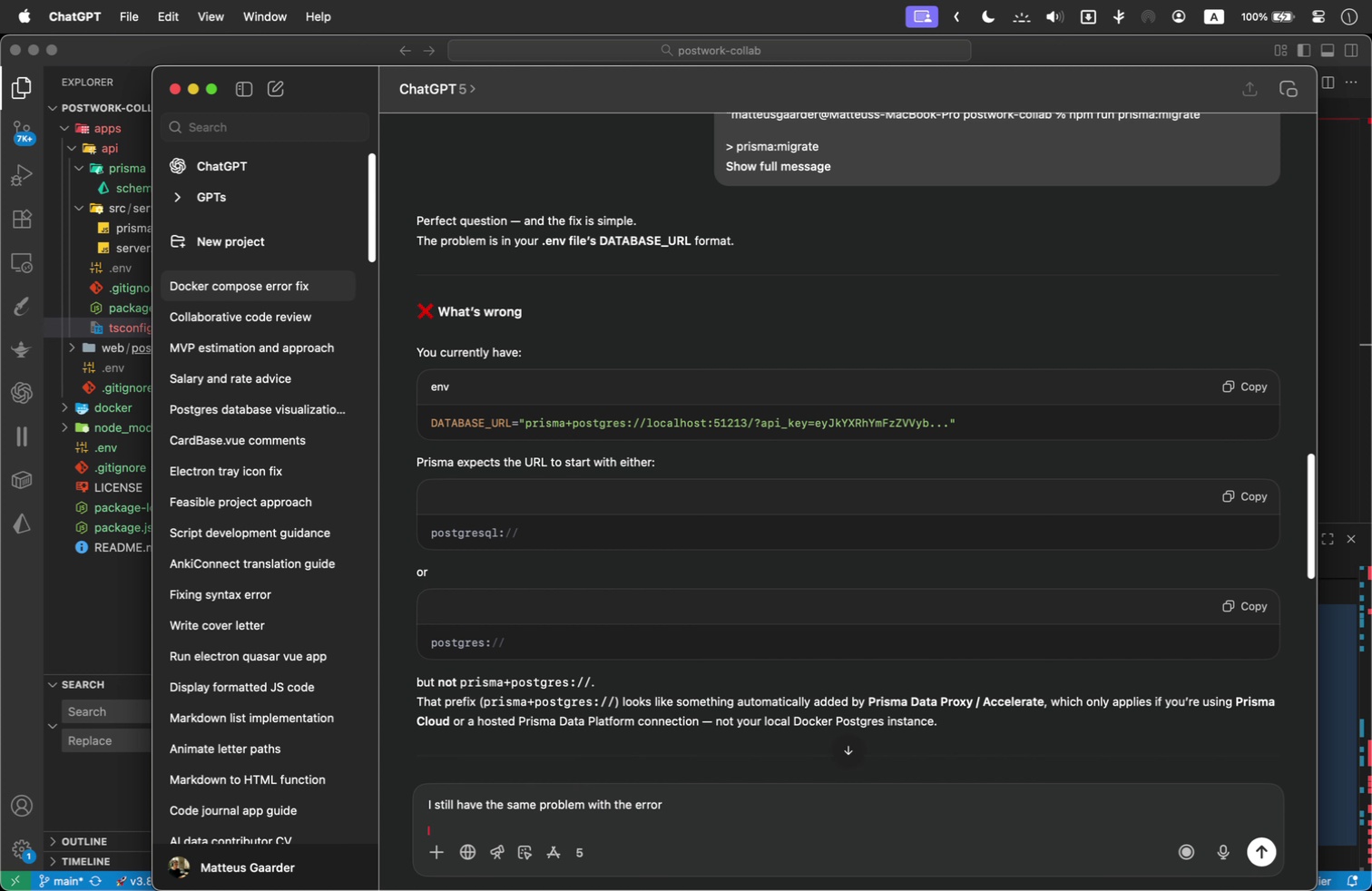 
key(Shift+Enter)
 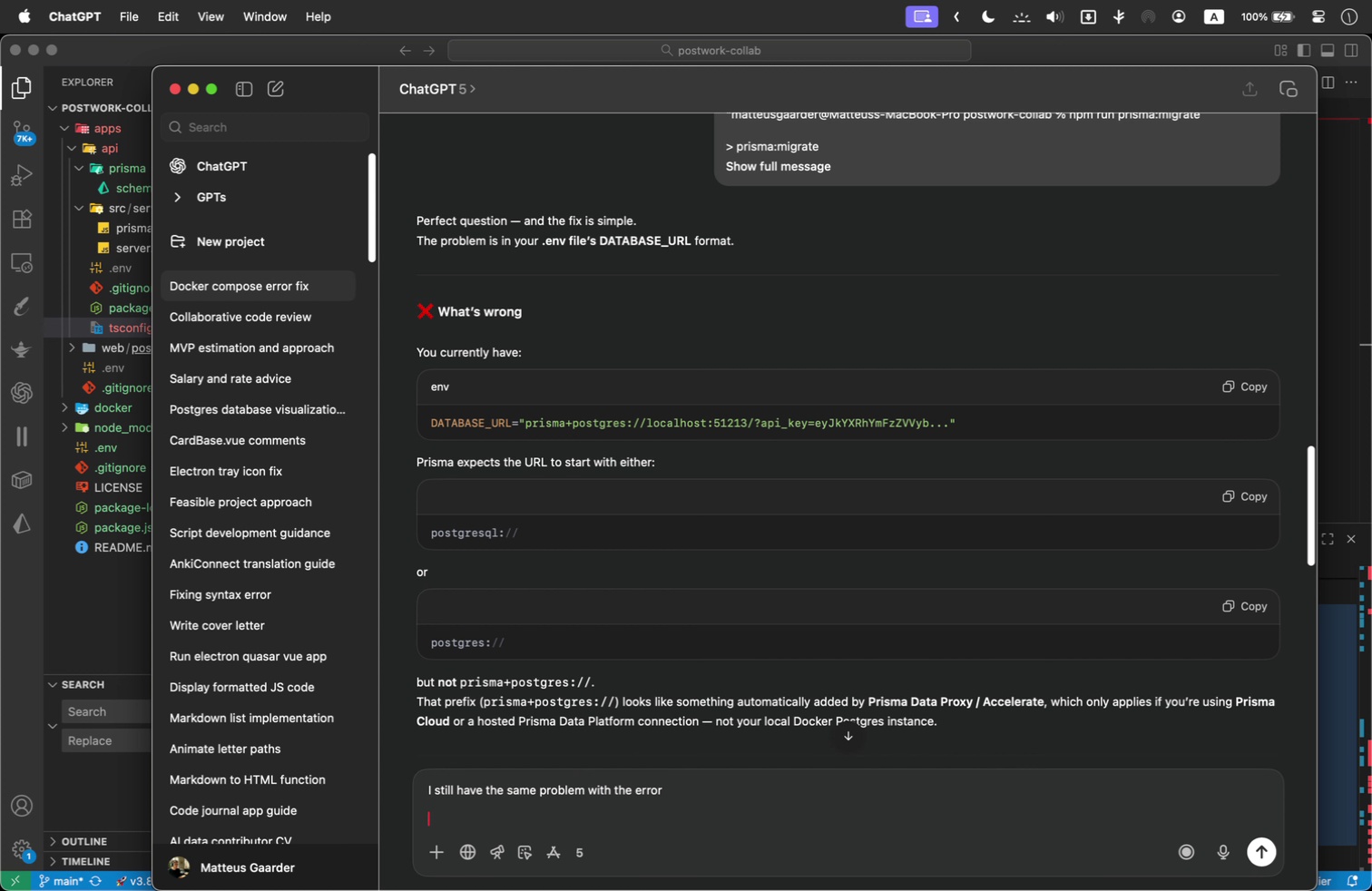 
scroll: coordinate [771, 559], scroll_direction: down, amount: 51.0
 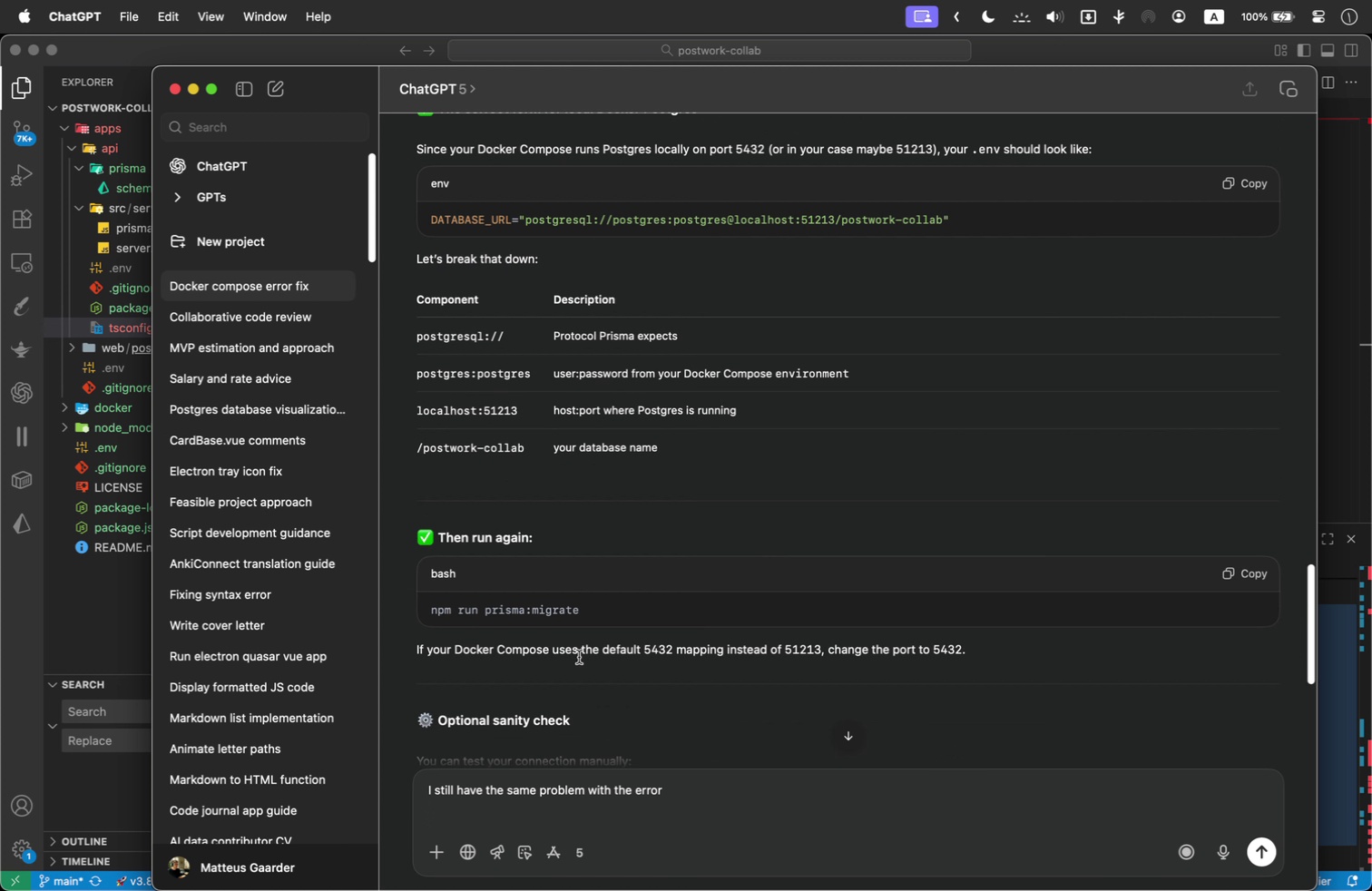 
wait(6.21)
 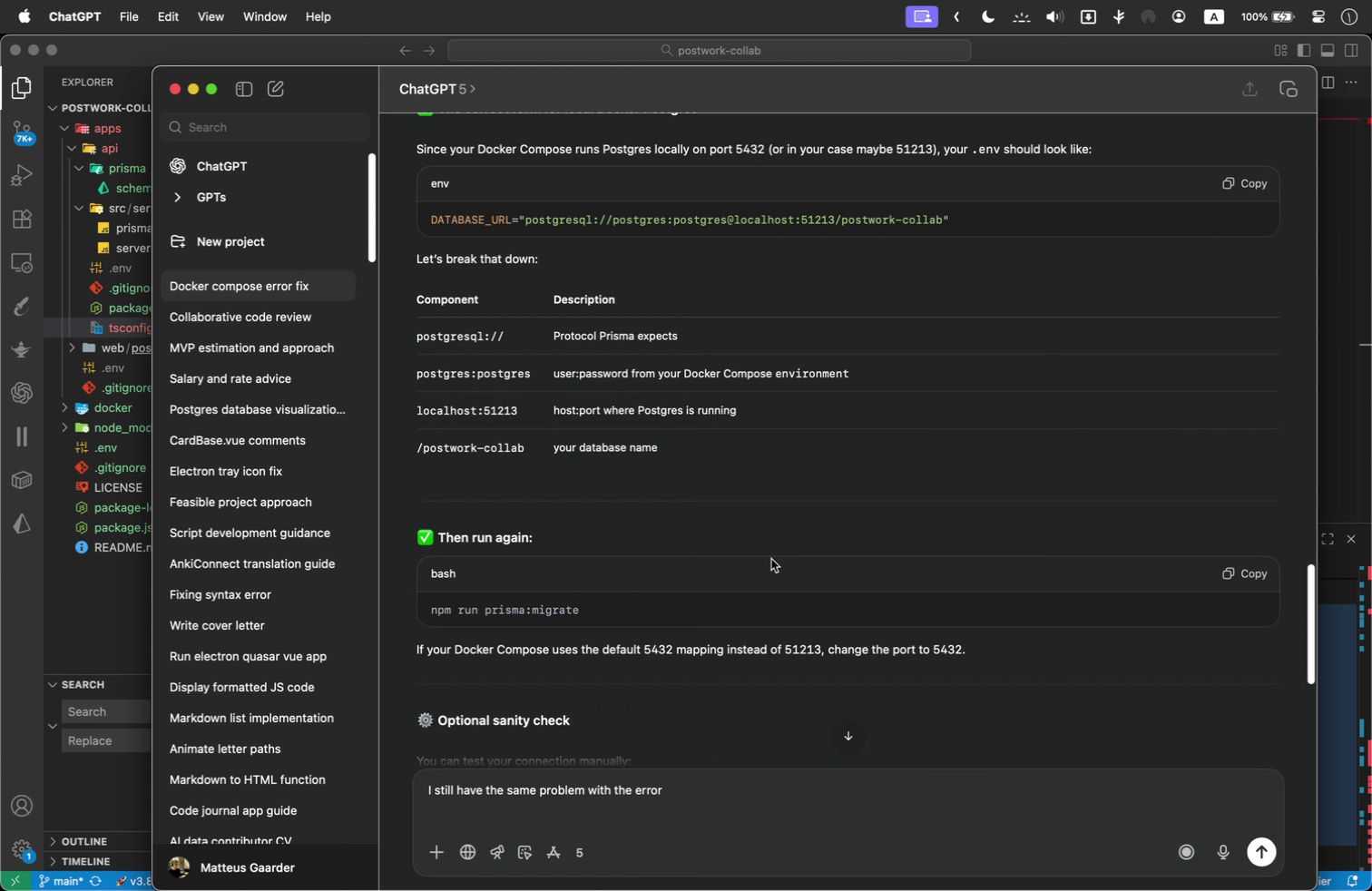 
scroll: coordinate [821, 578], scroll_direction: down, amount: 10.0
 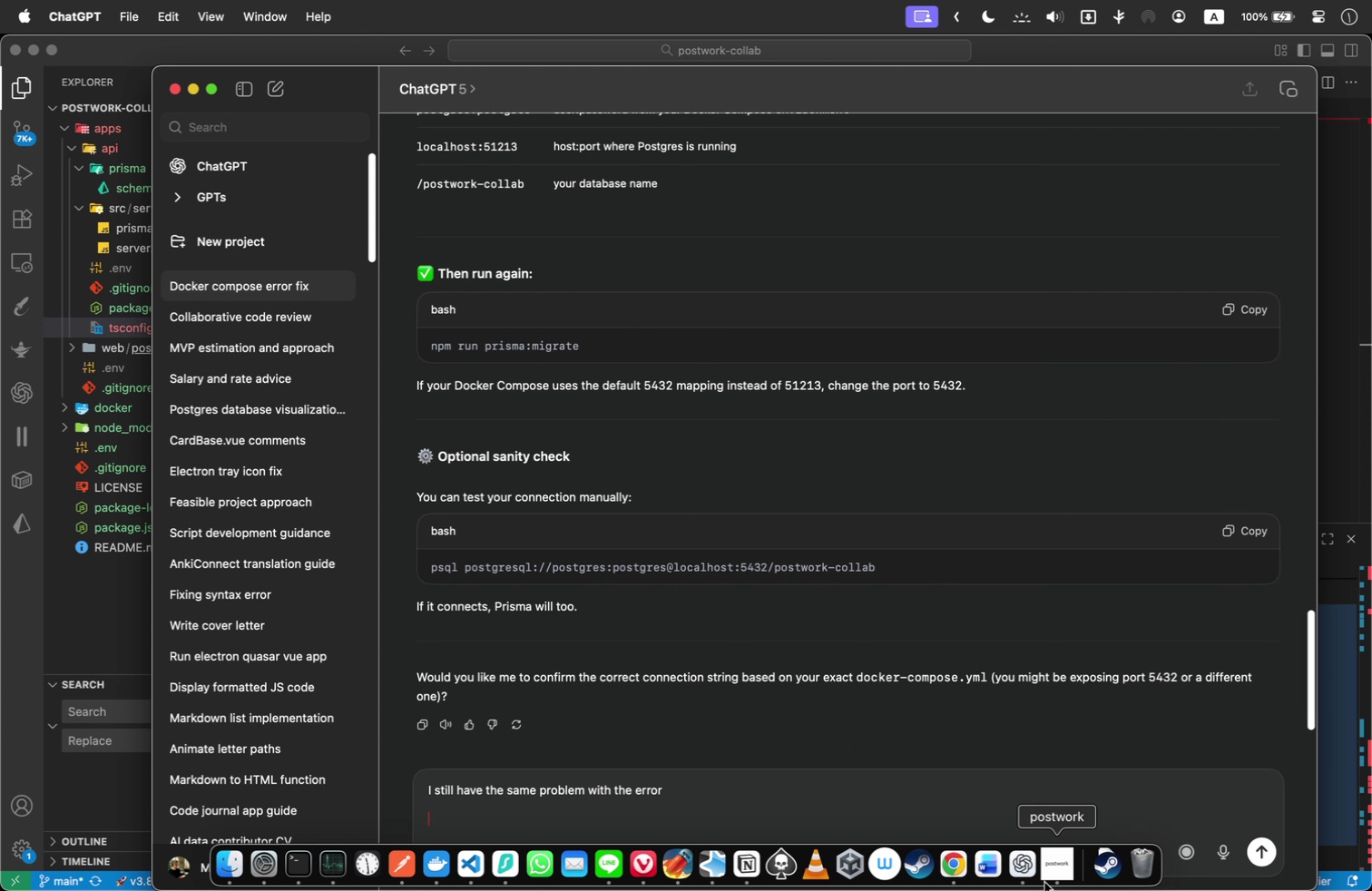 
left_click([447, 862])
 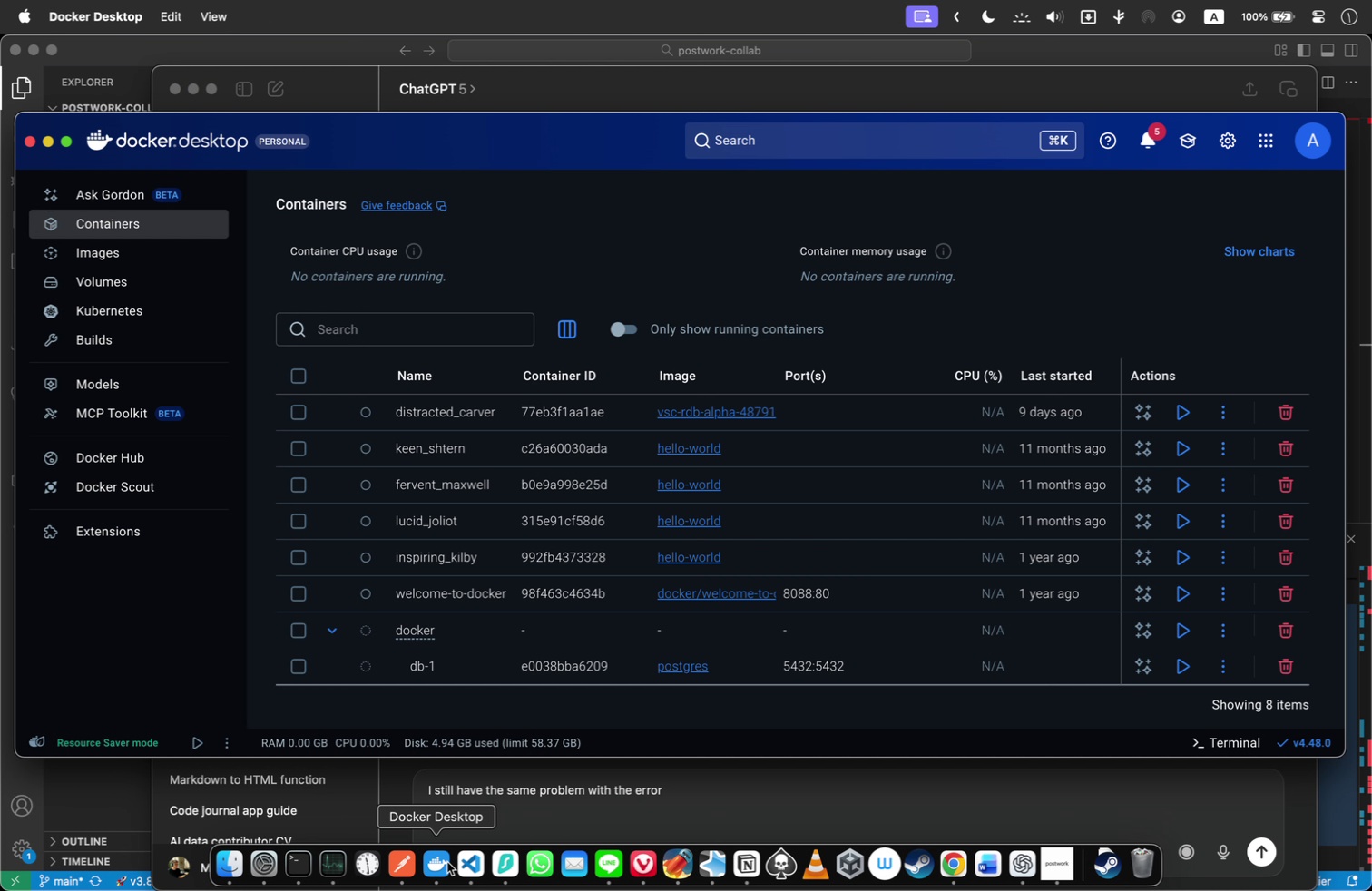 
scroll: coordinate [467, 591], scroll_direction: down, amount: 4.0
 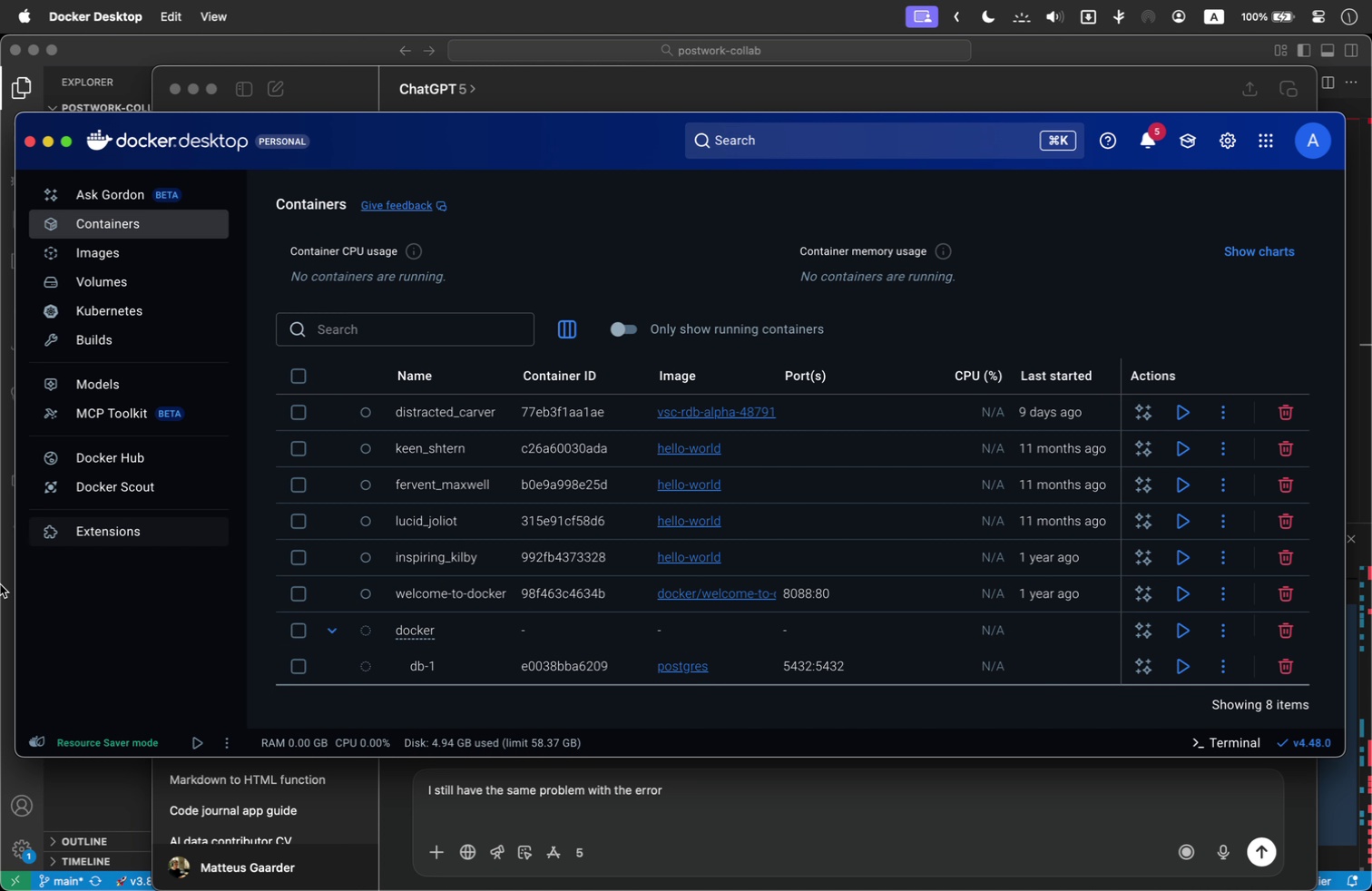 
left_click([612, 795])
 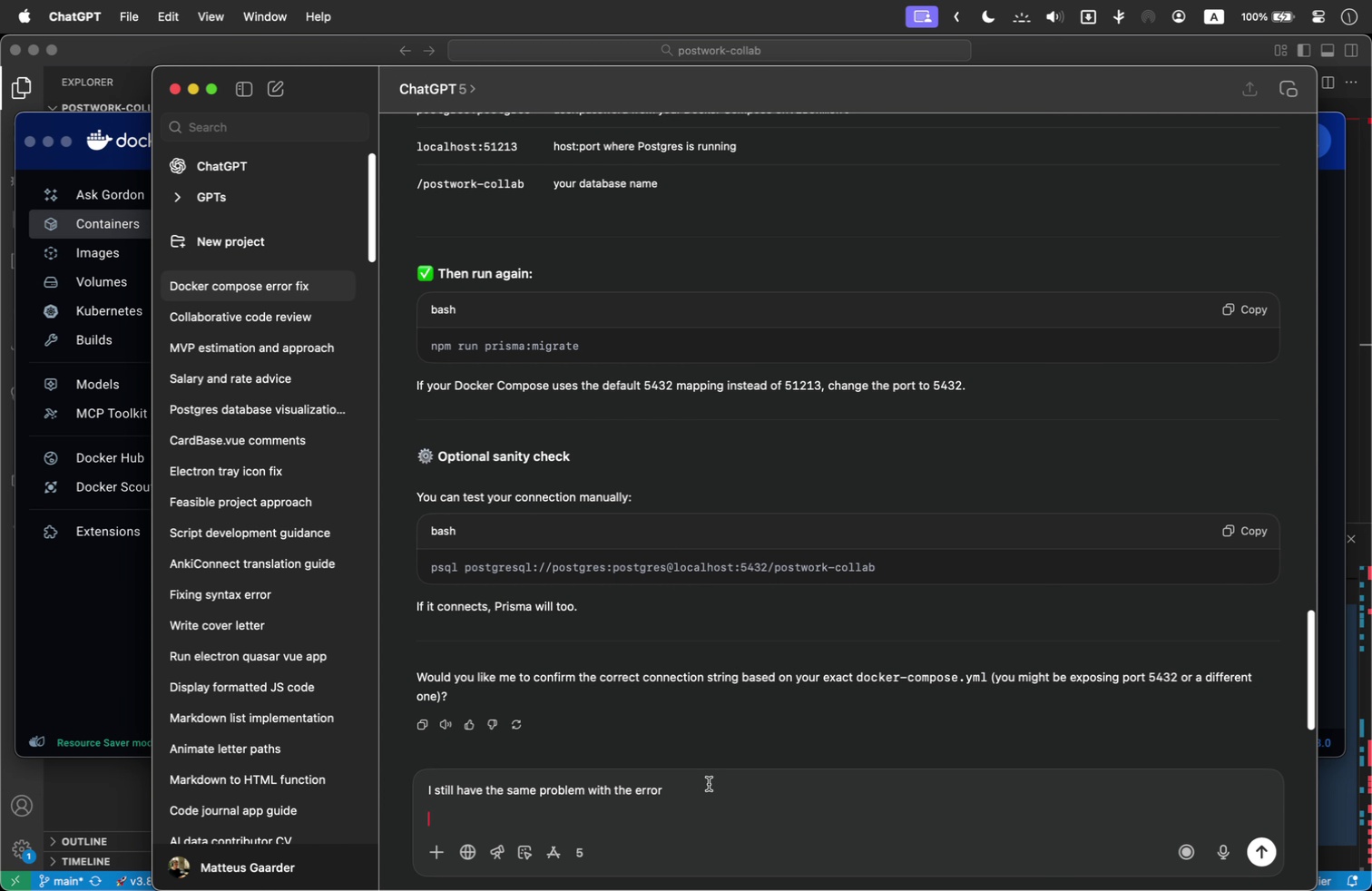 
double_click([709, 784])
 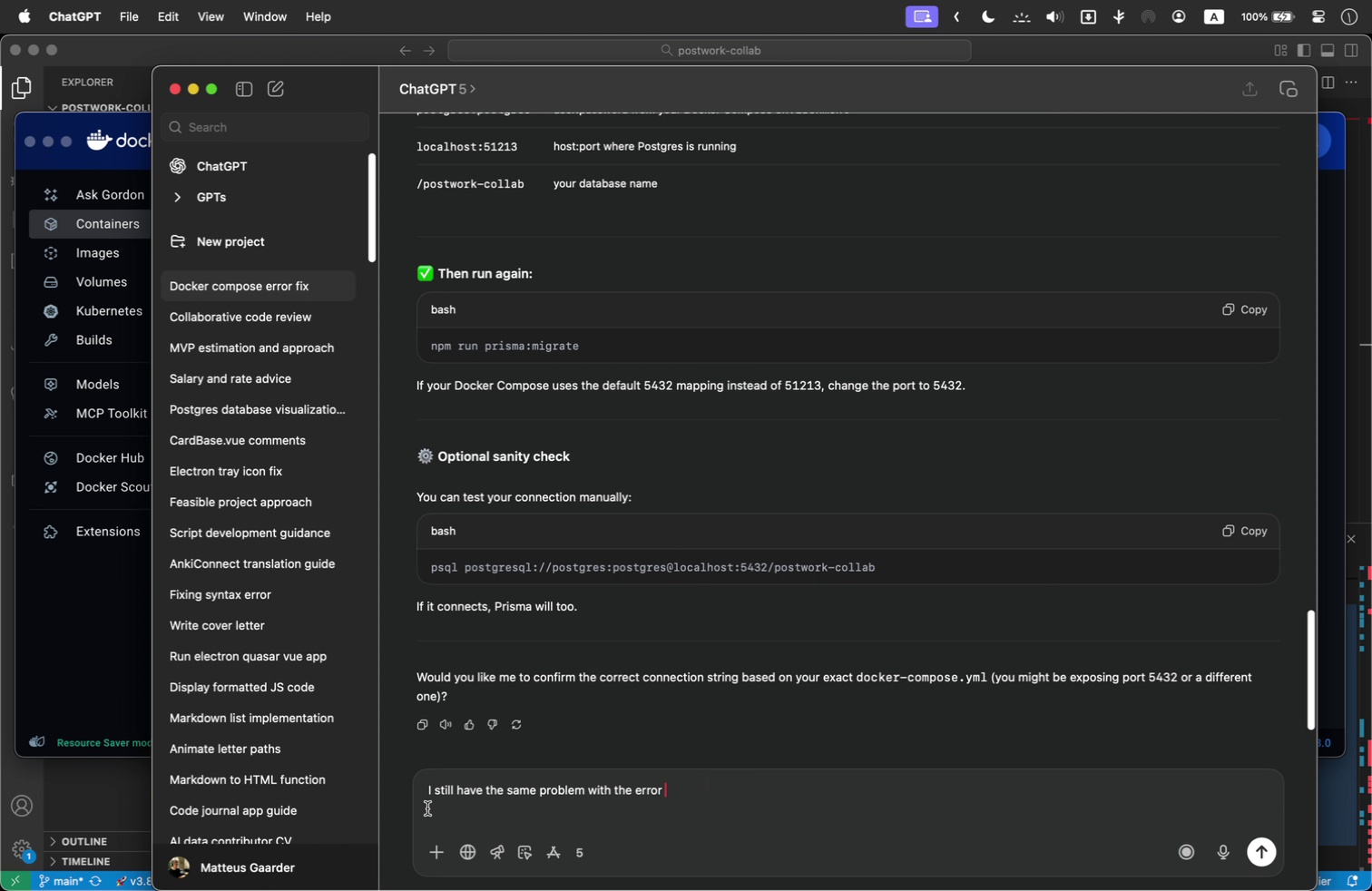 
left_click([442, 810])
 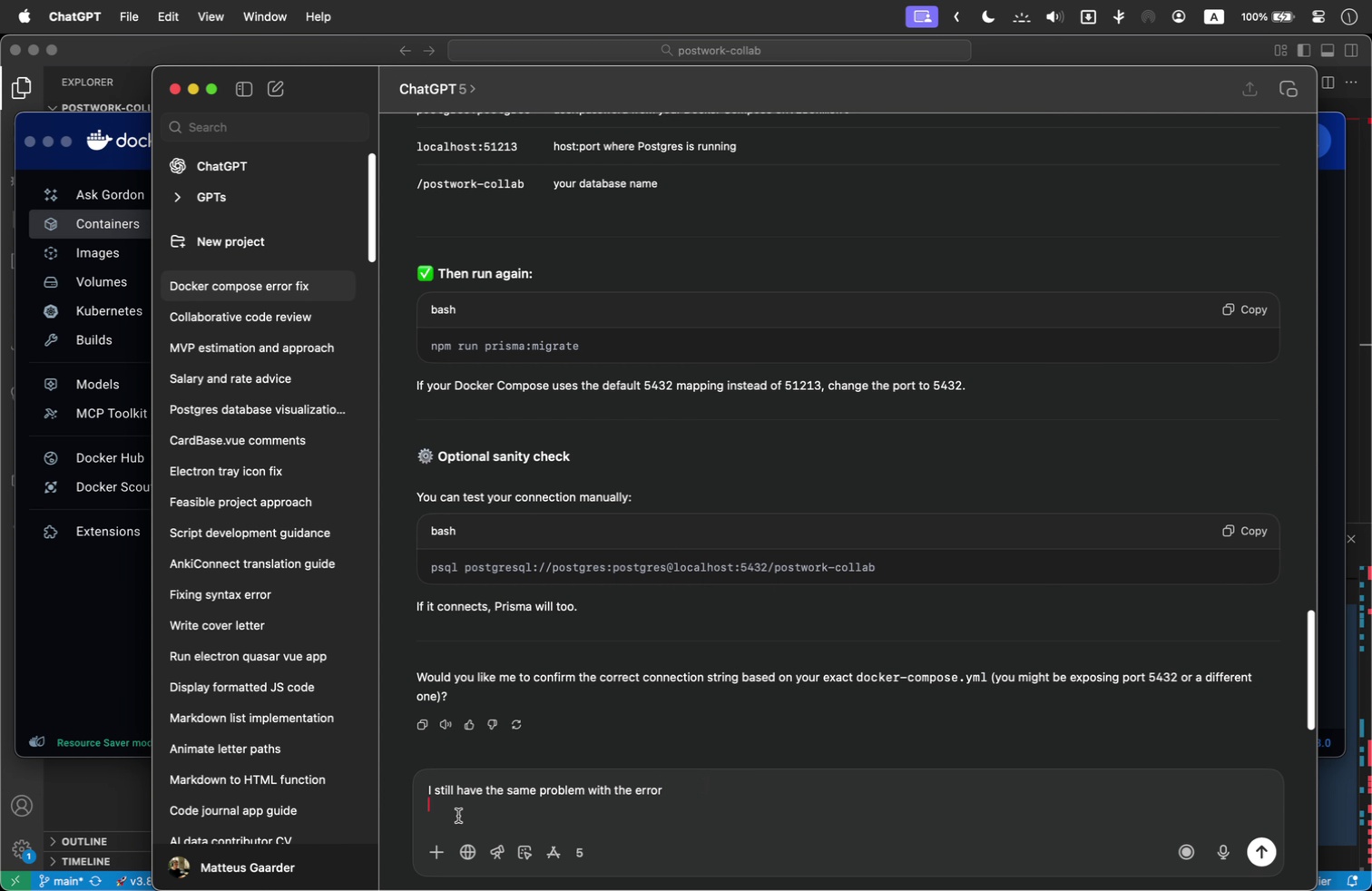 
key(Shift+Quote)
 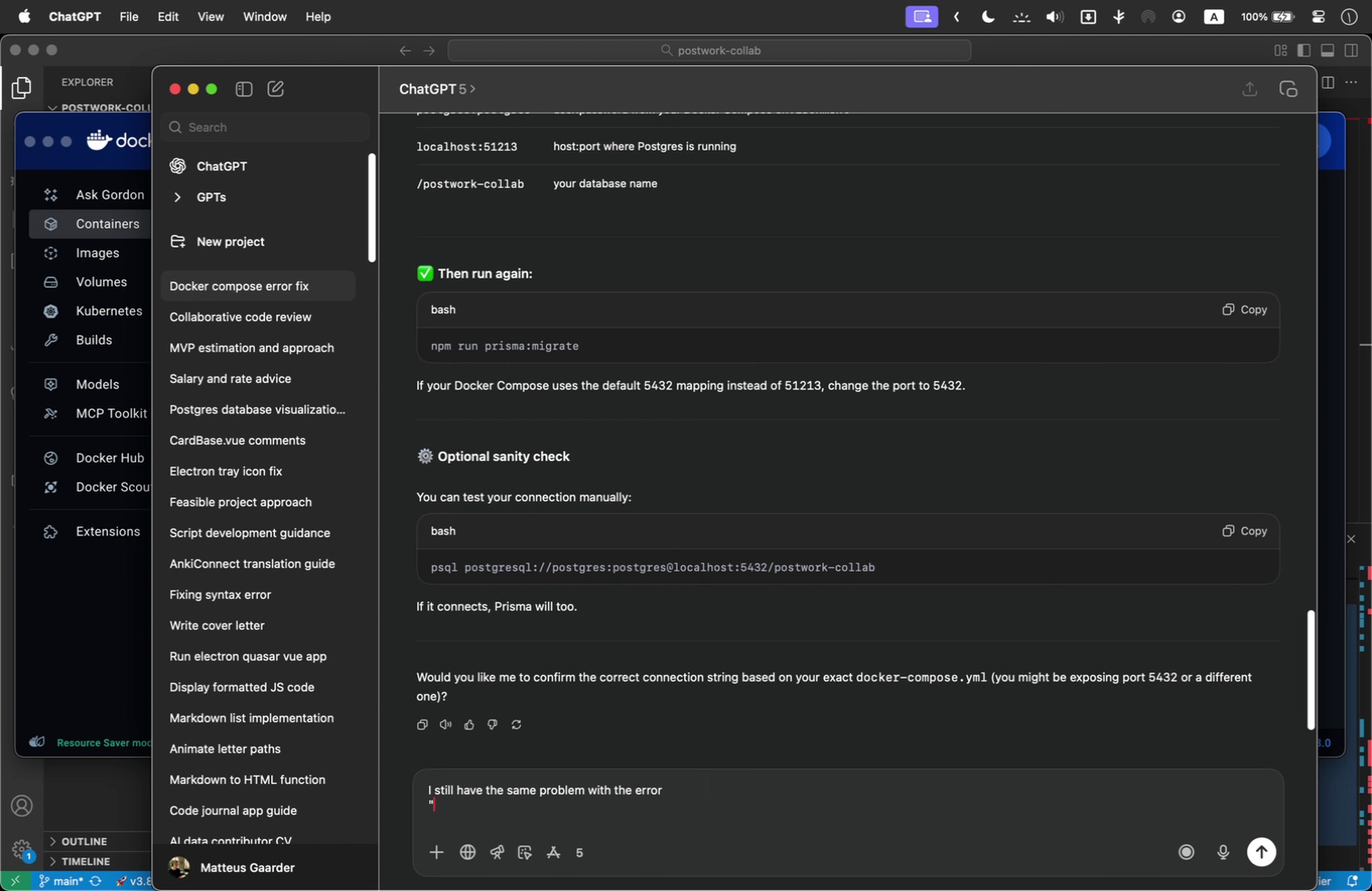 
key(Meta+V)
 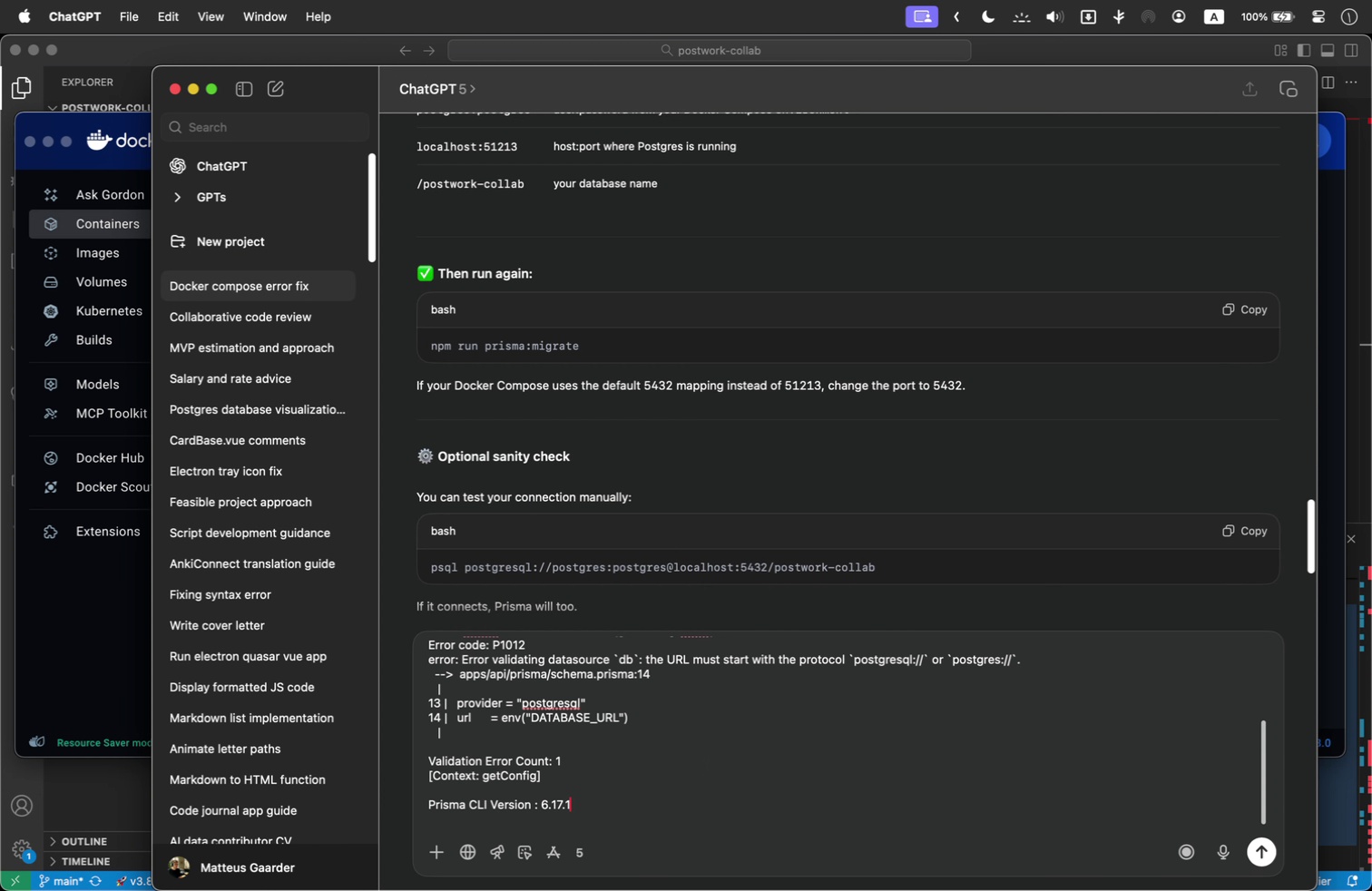 
key(Shift+Quote)
 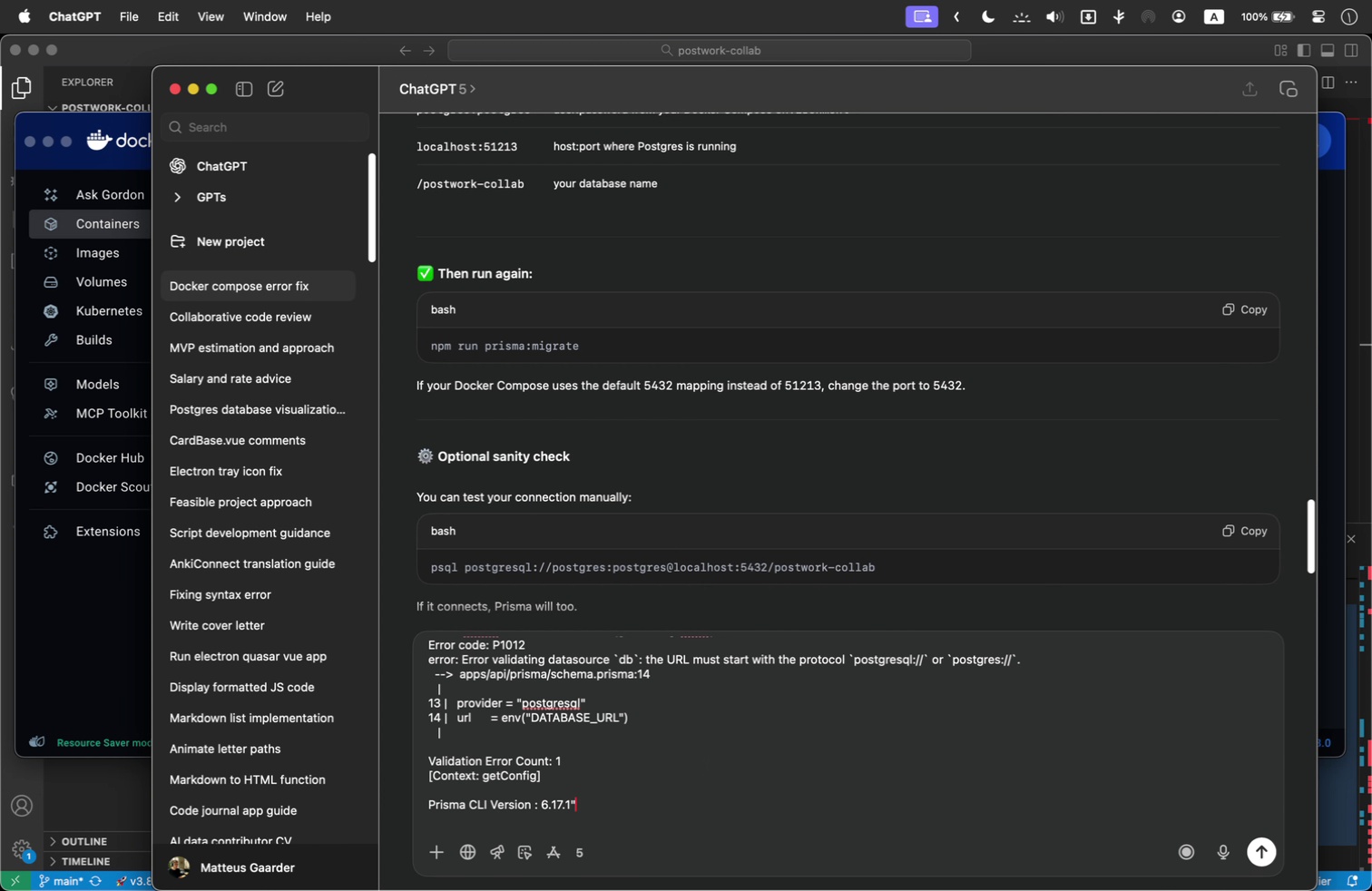 
key(Shift+Enter)
 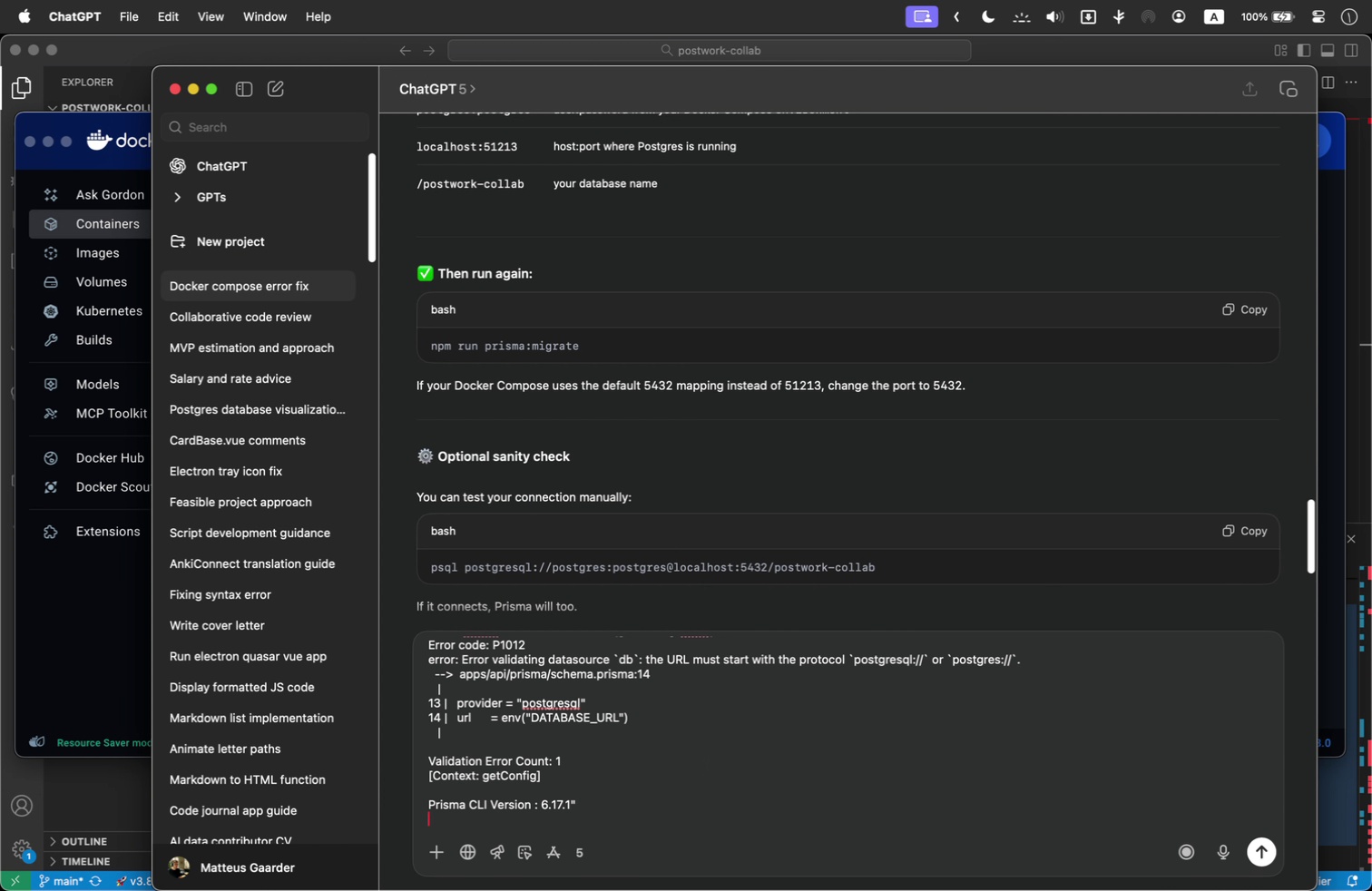 
key(Shift+Enter)
 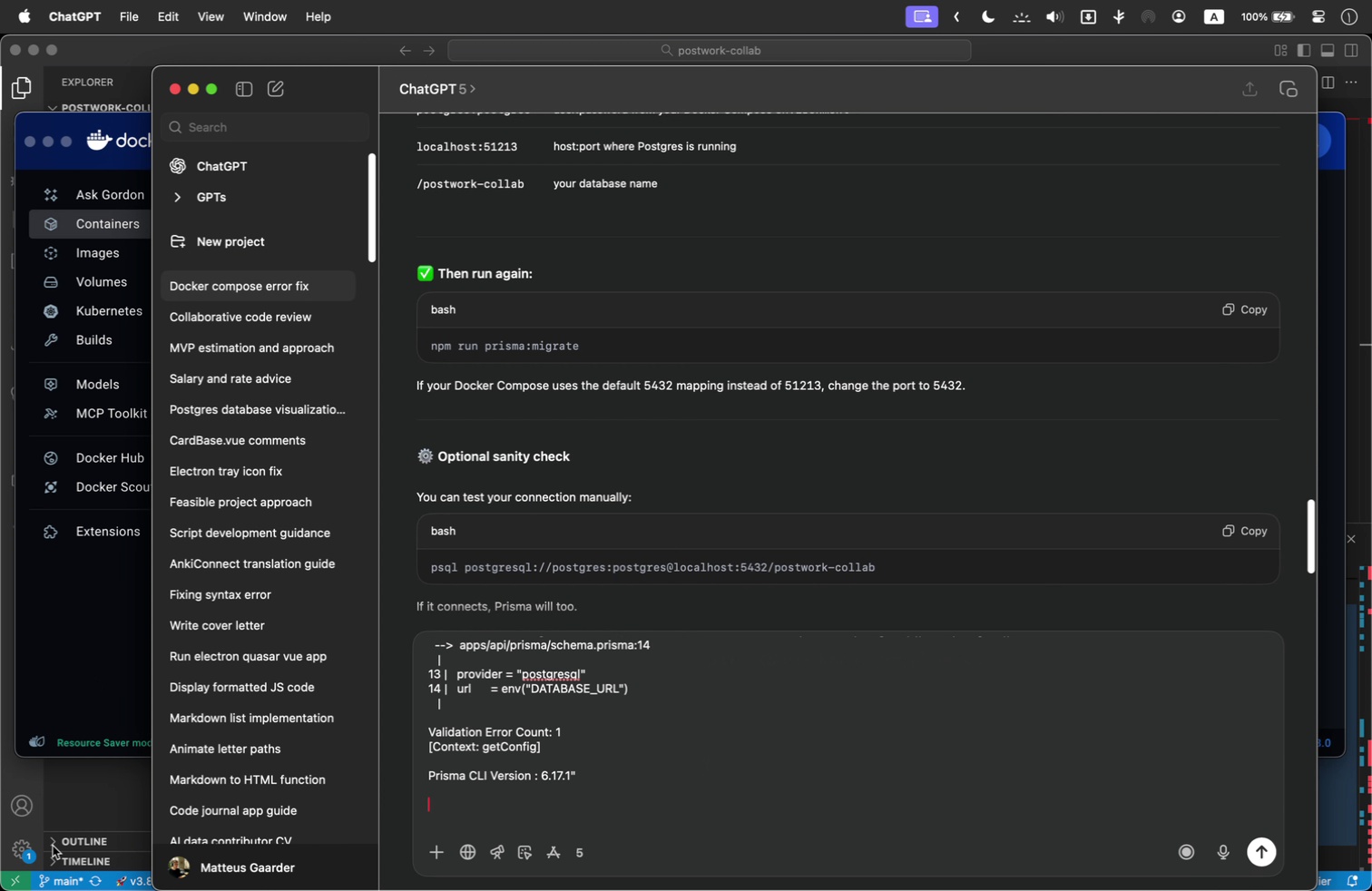 
left_click([87, 803])
 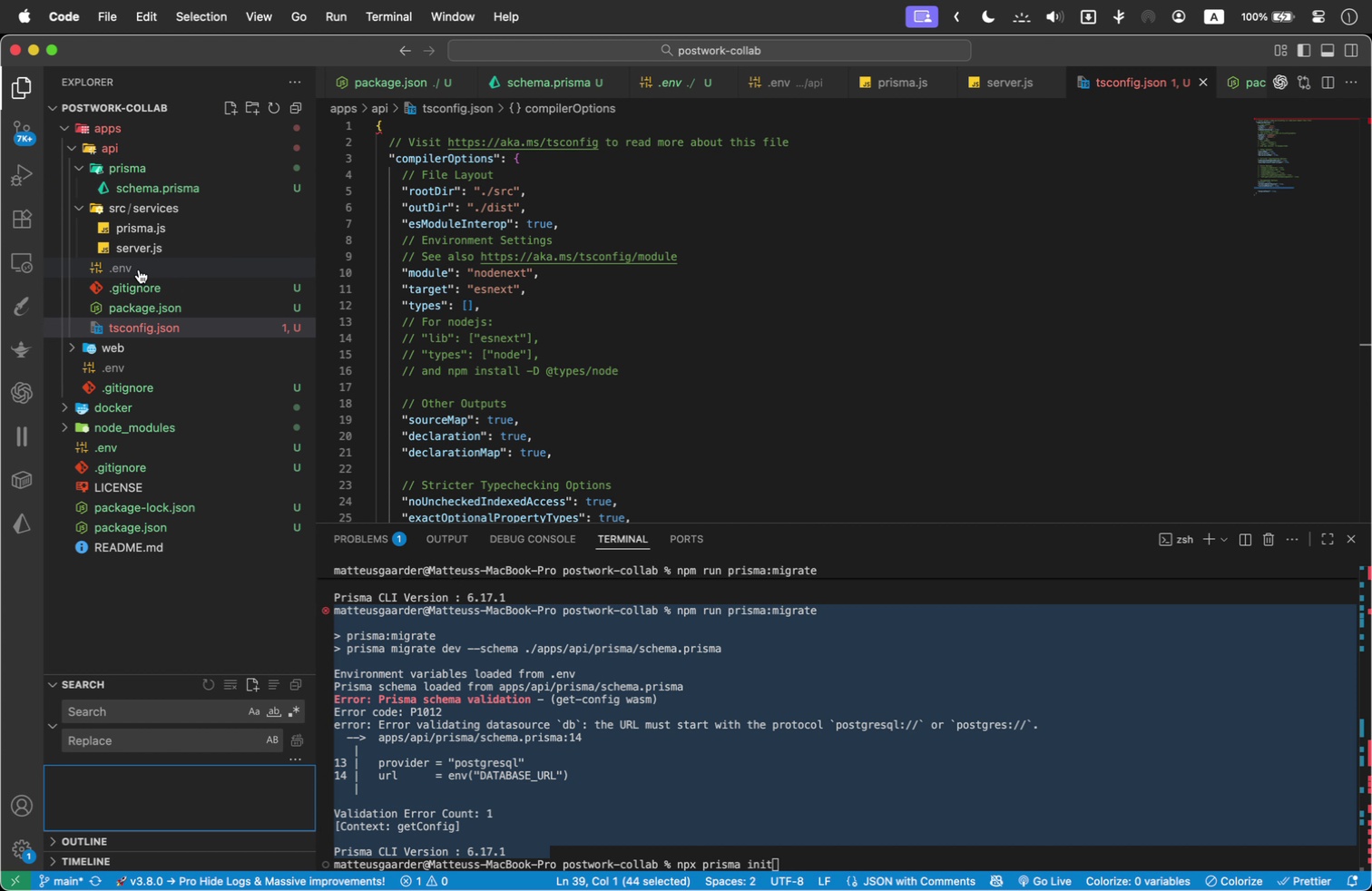 
left_click([131, 267])
 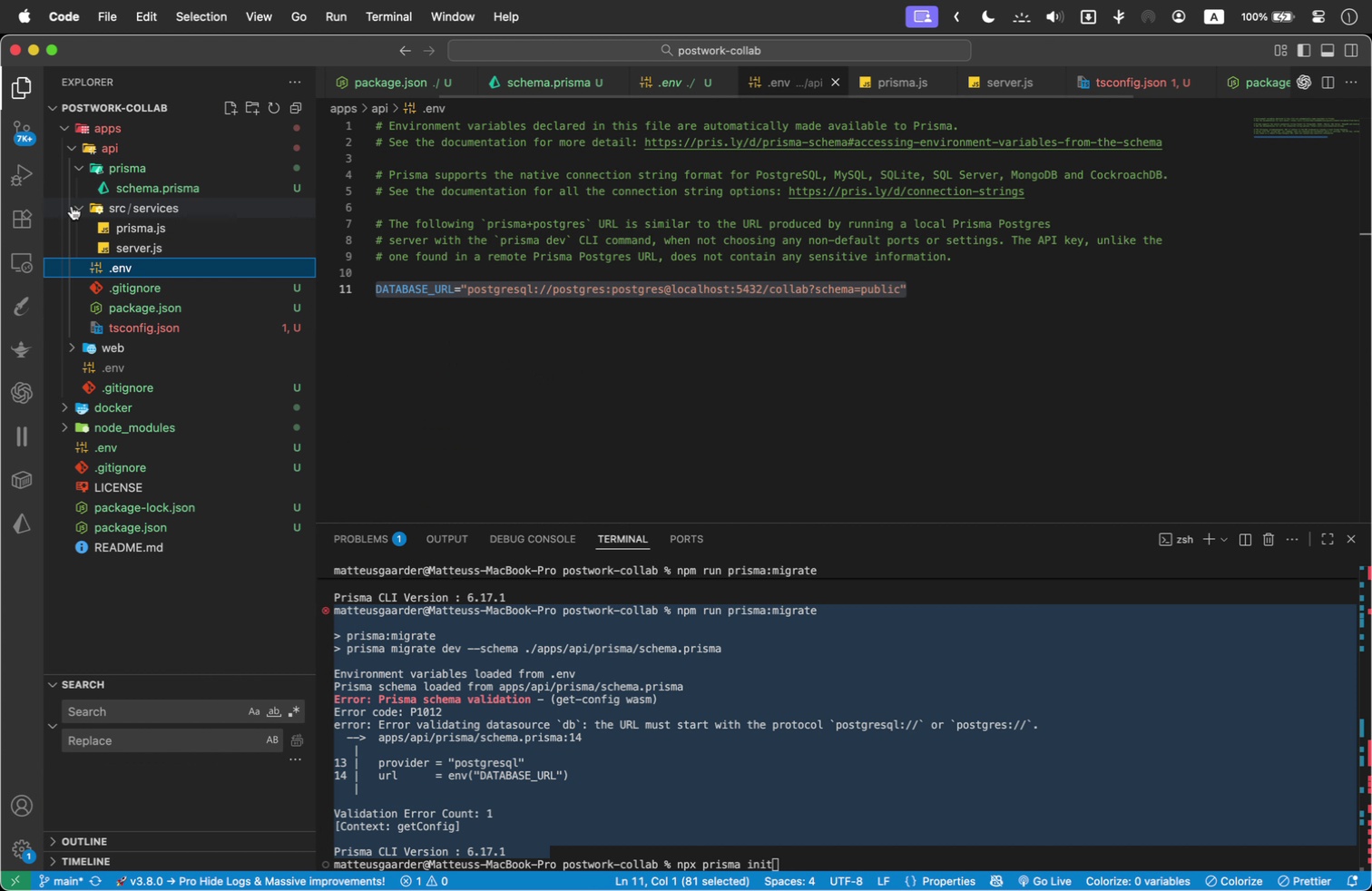 
double_click([72, 206])
 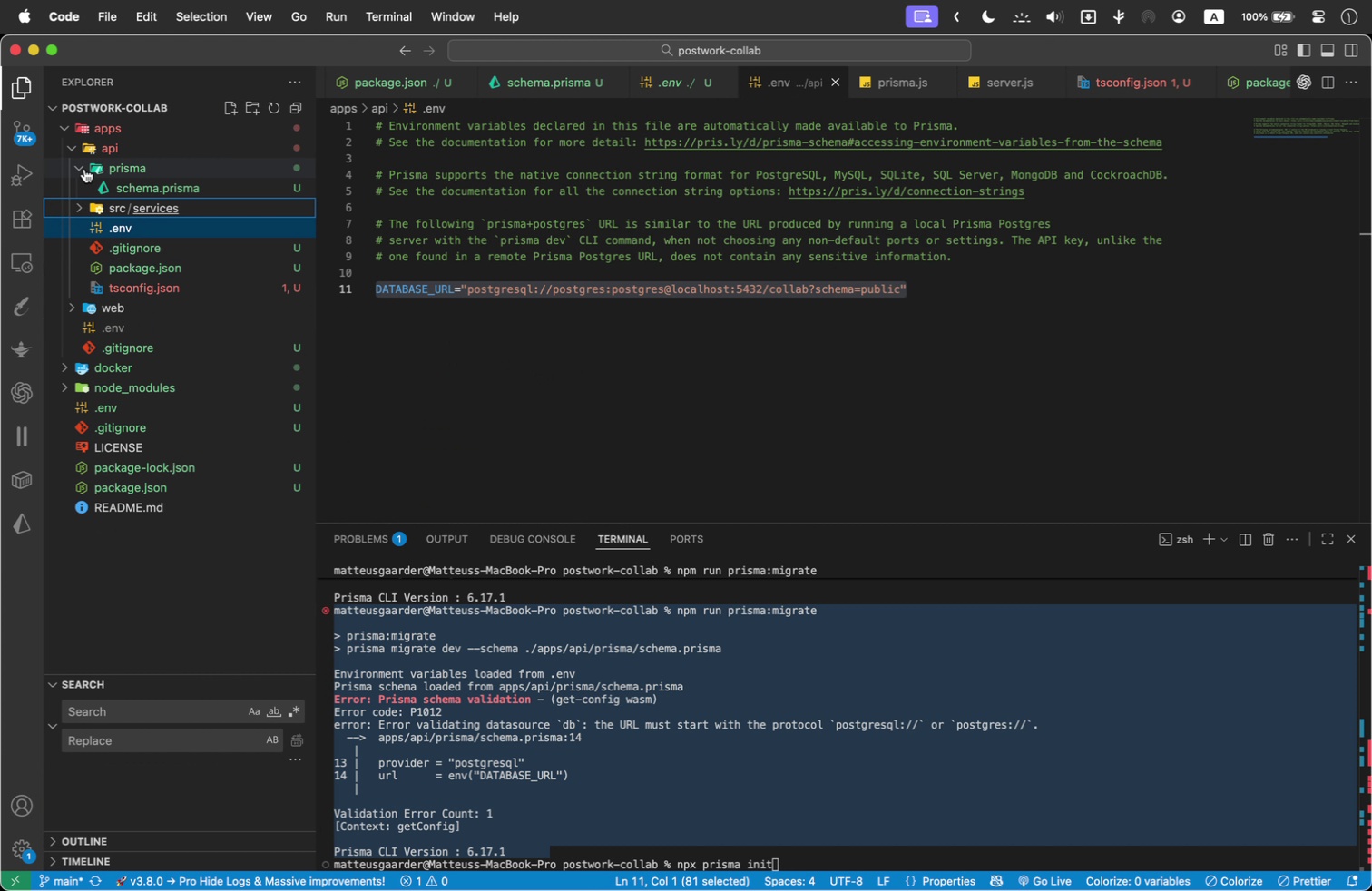 
left_click([83, 163])
 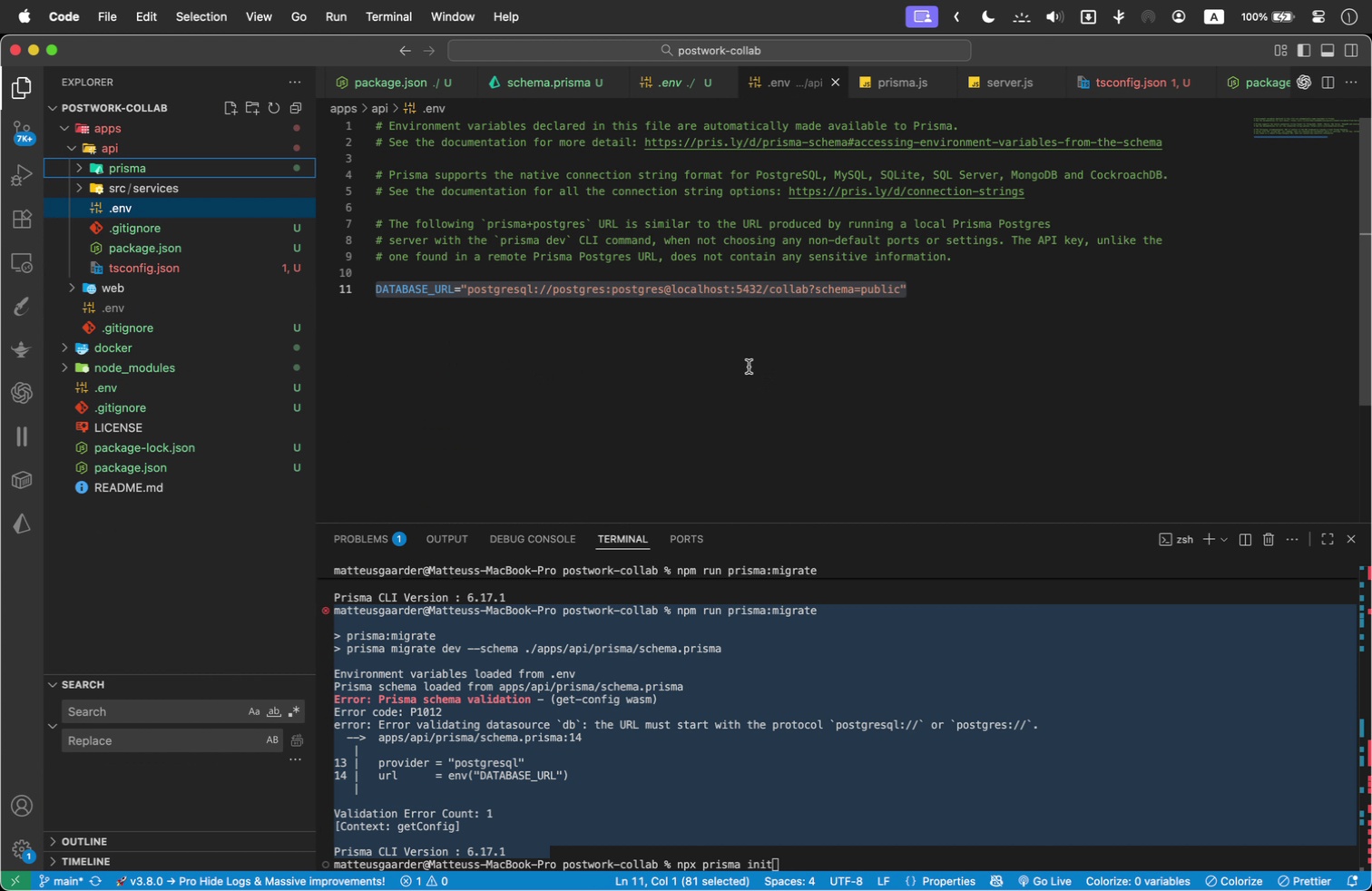 
left_click([732, 350])
 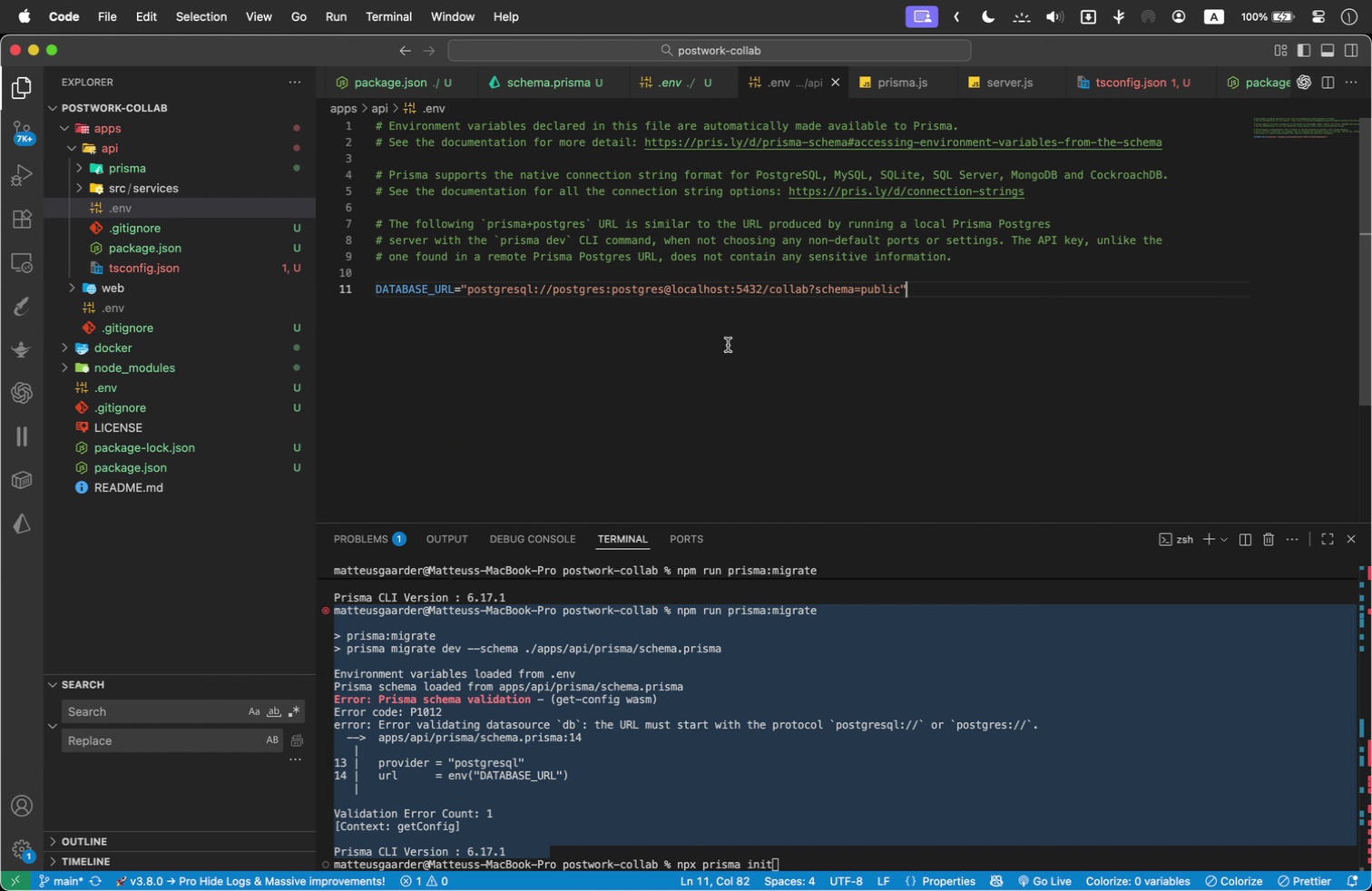 
left_click_drag(start_coordinate=[936, 282], to_coordinate=[392, 279])
 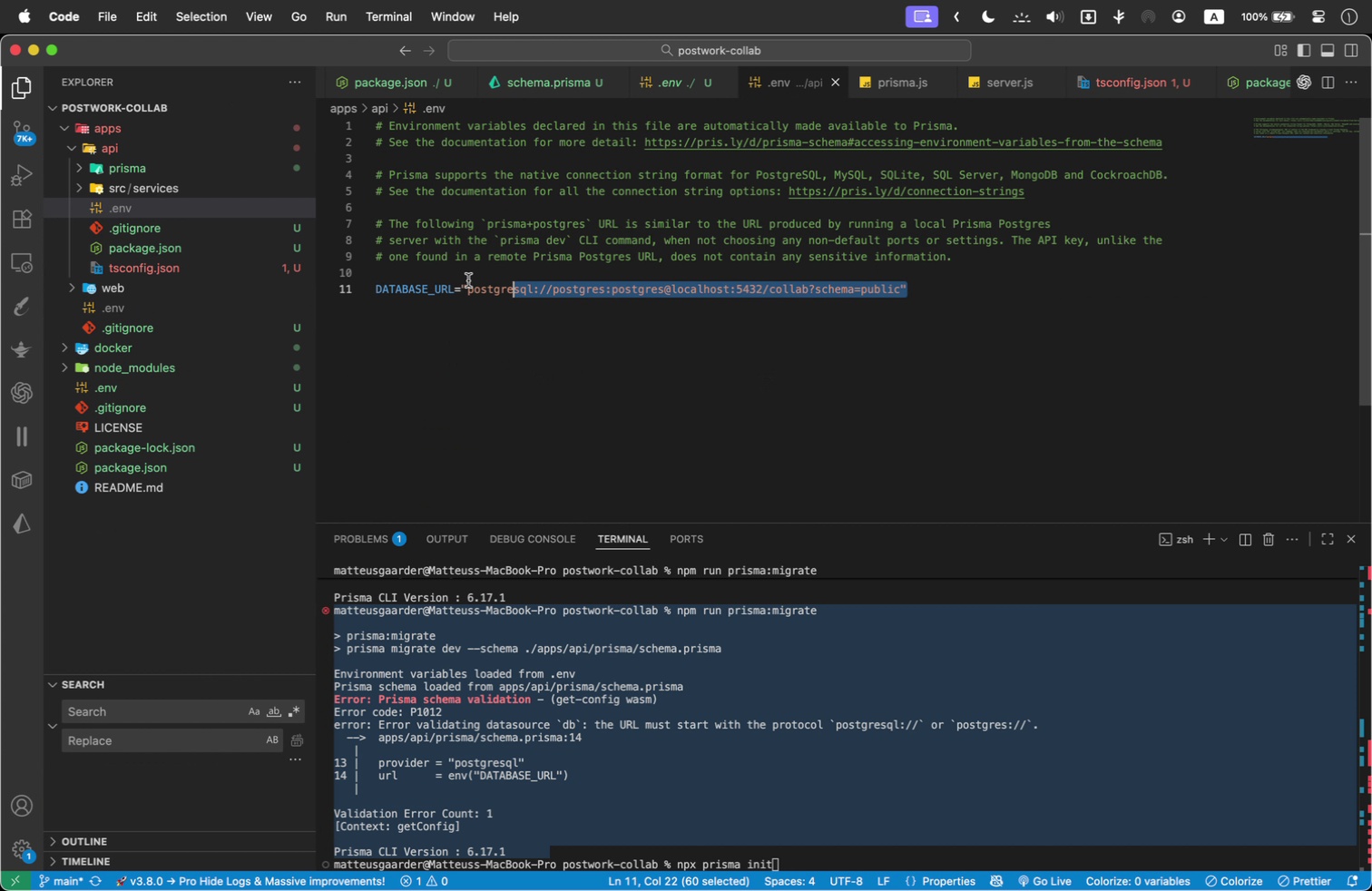 
key(Meta+C)
 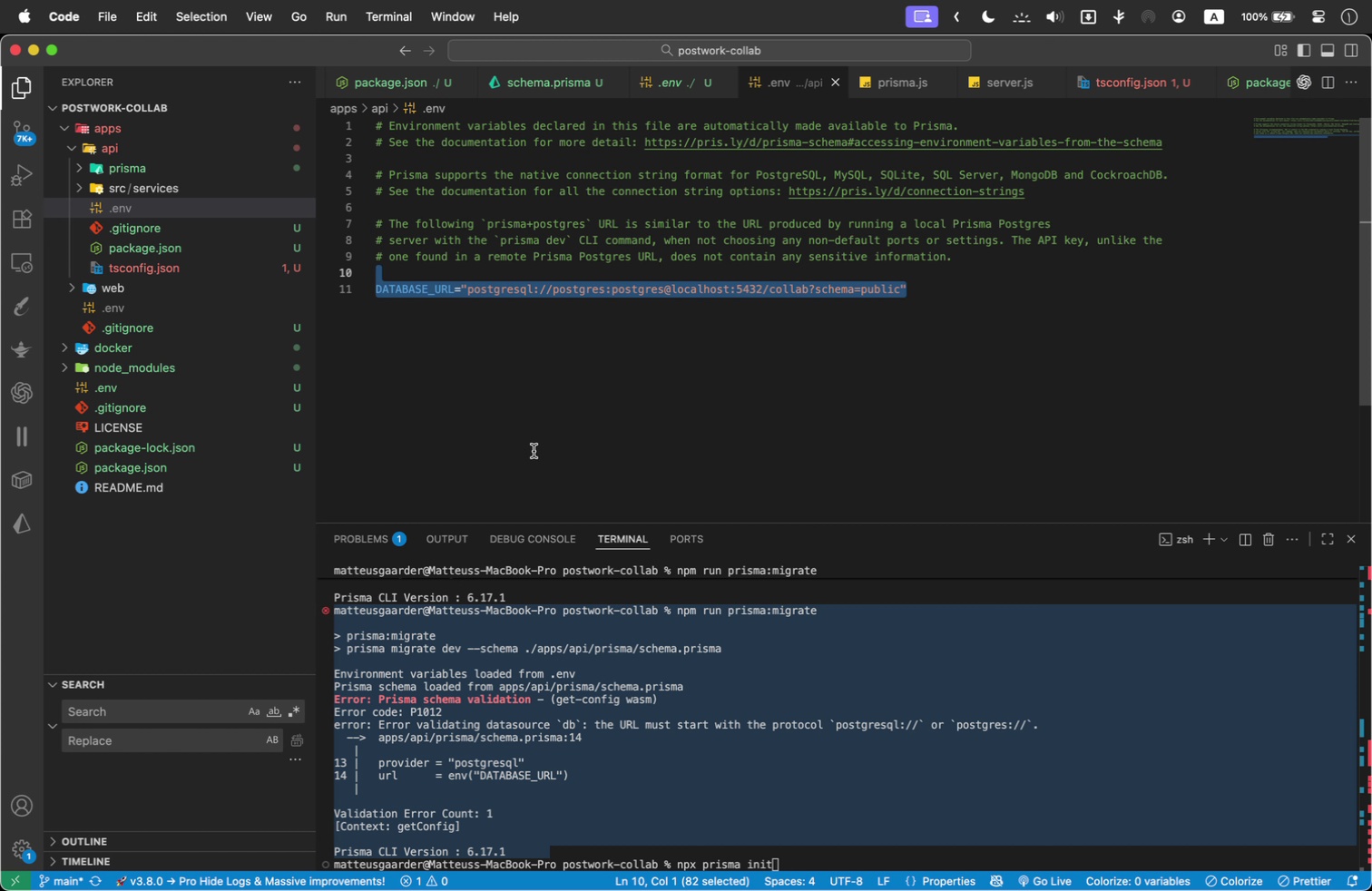 
key(Meta+Tab)
 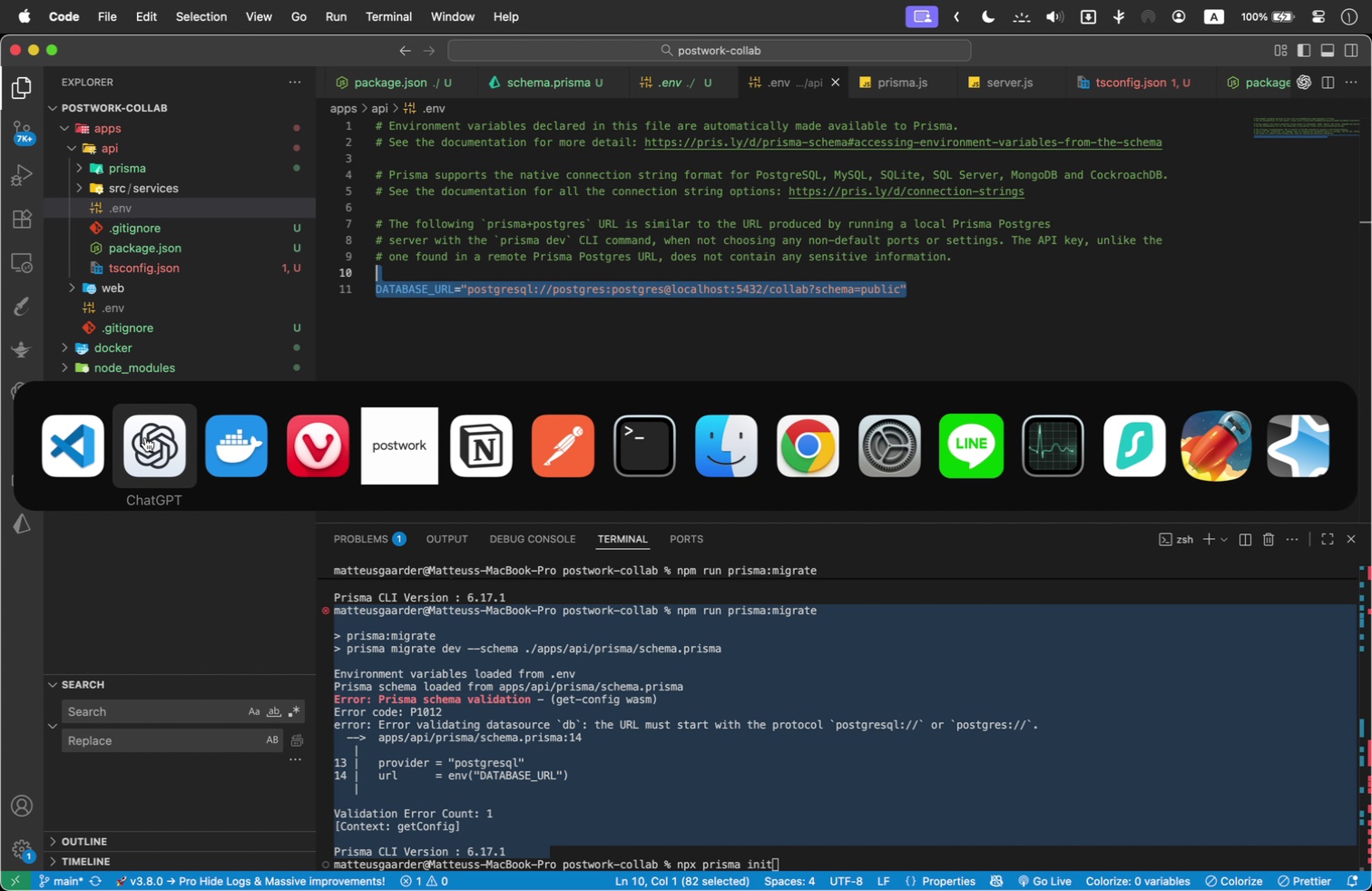 
key(Alt+Control+ArrowRight)
 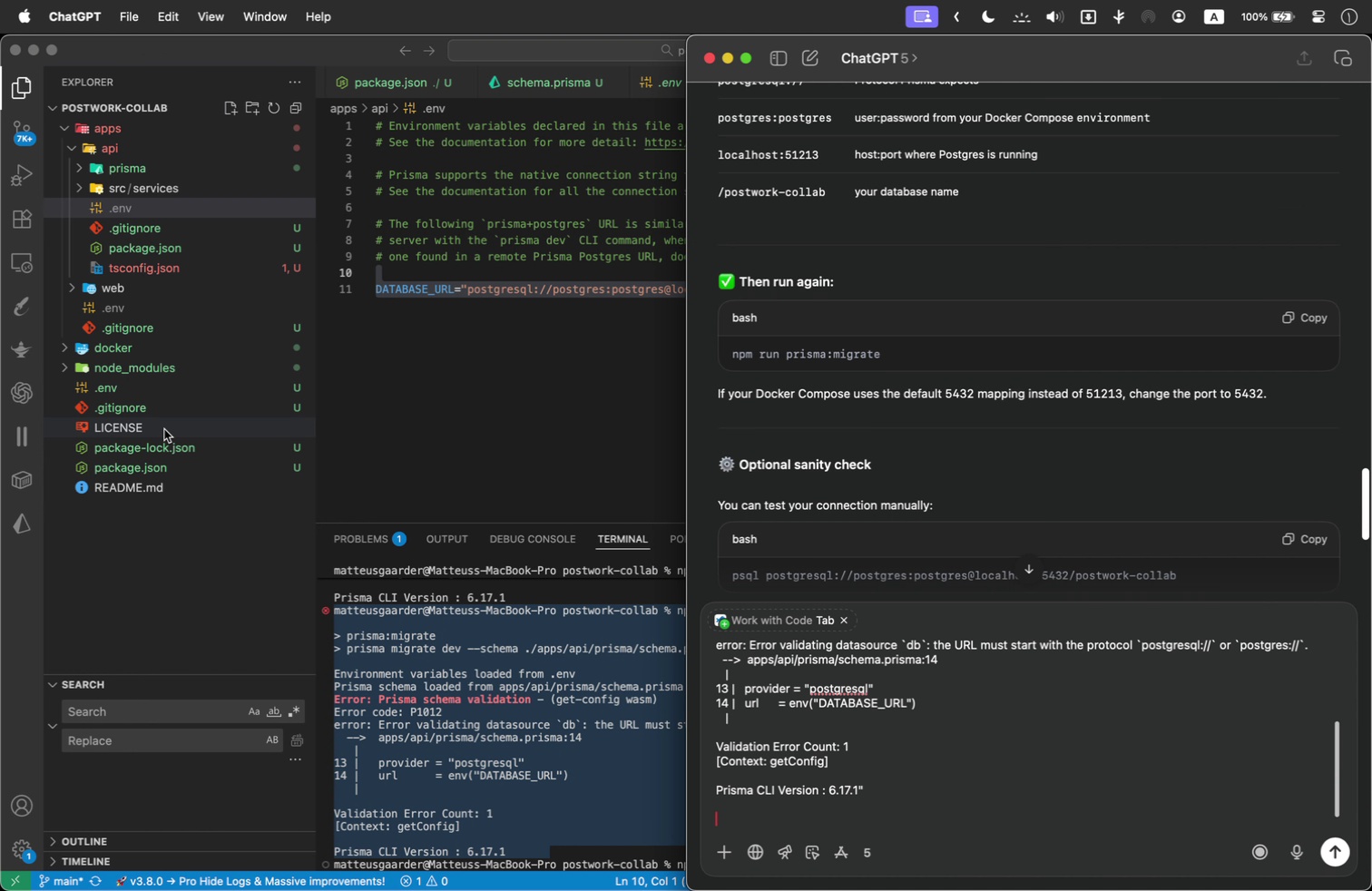 
left_click([468, 441])
 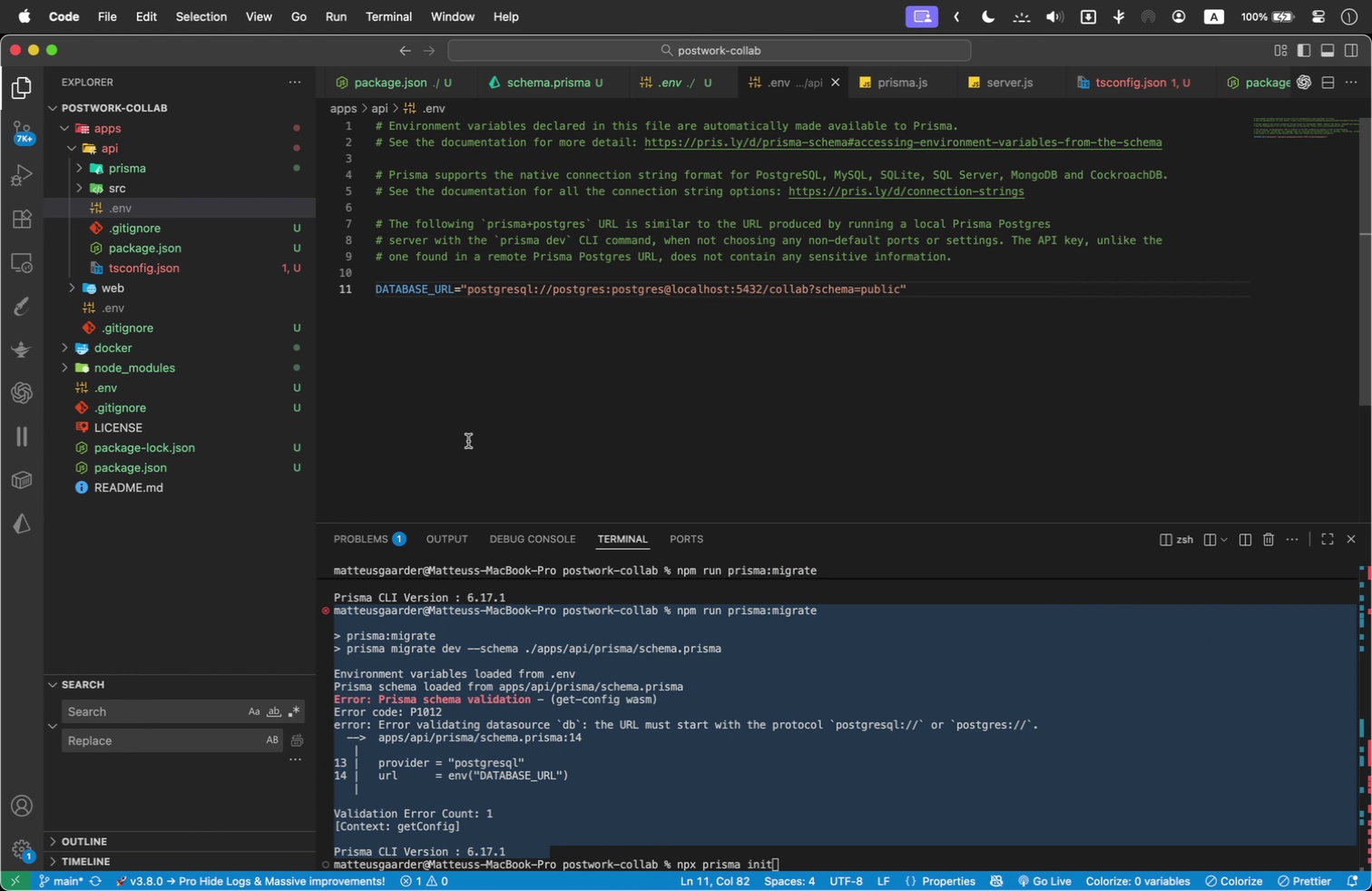 
key(Alt+Control+ArrowLeft)
 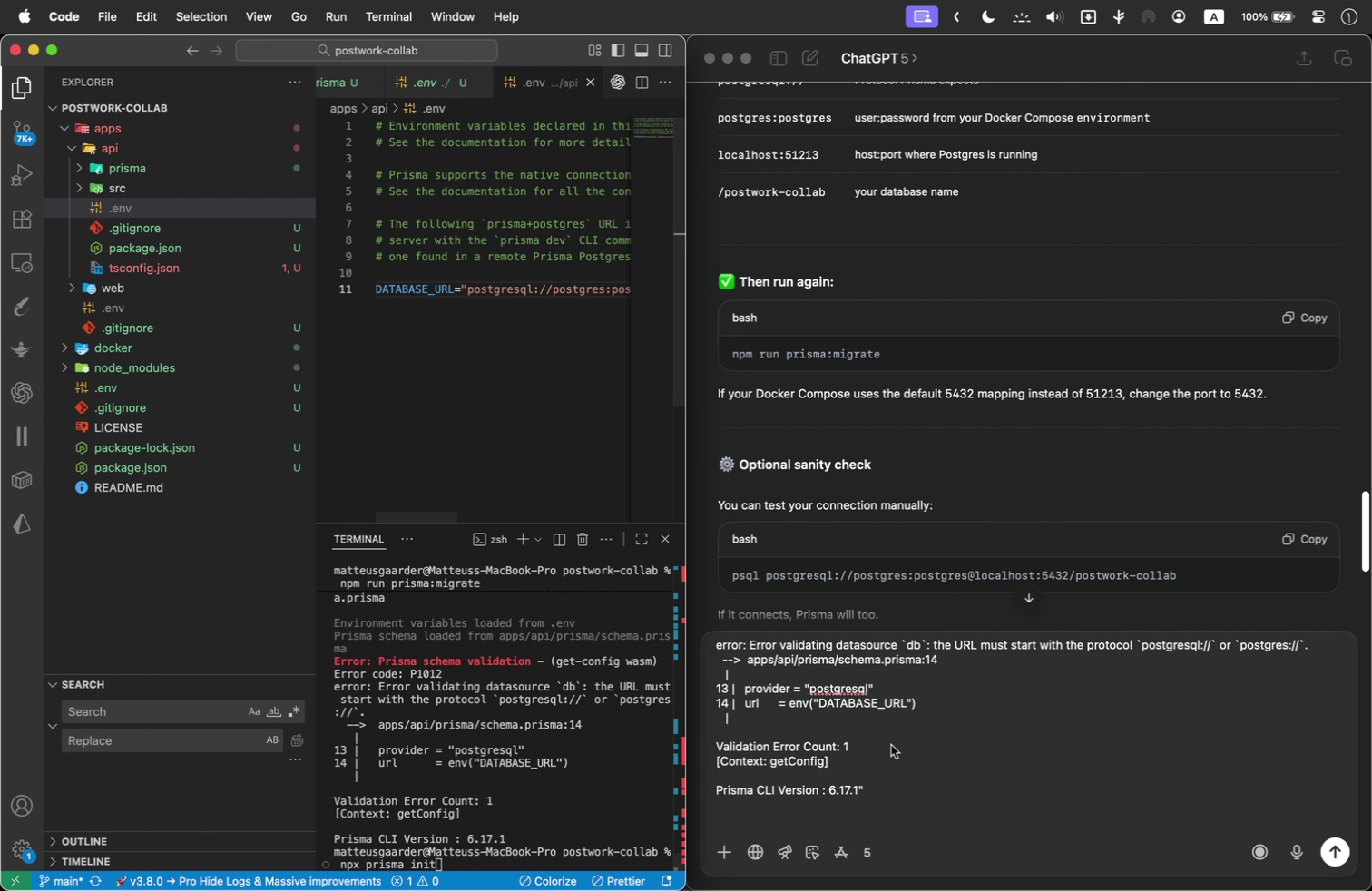 
left_click([904, 775])
 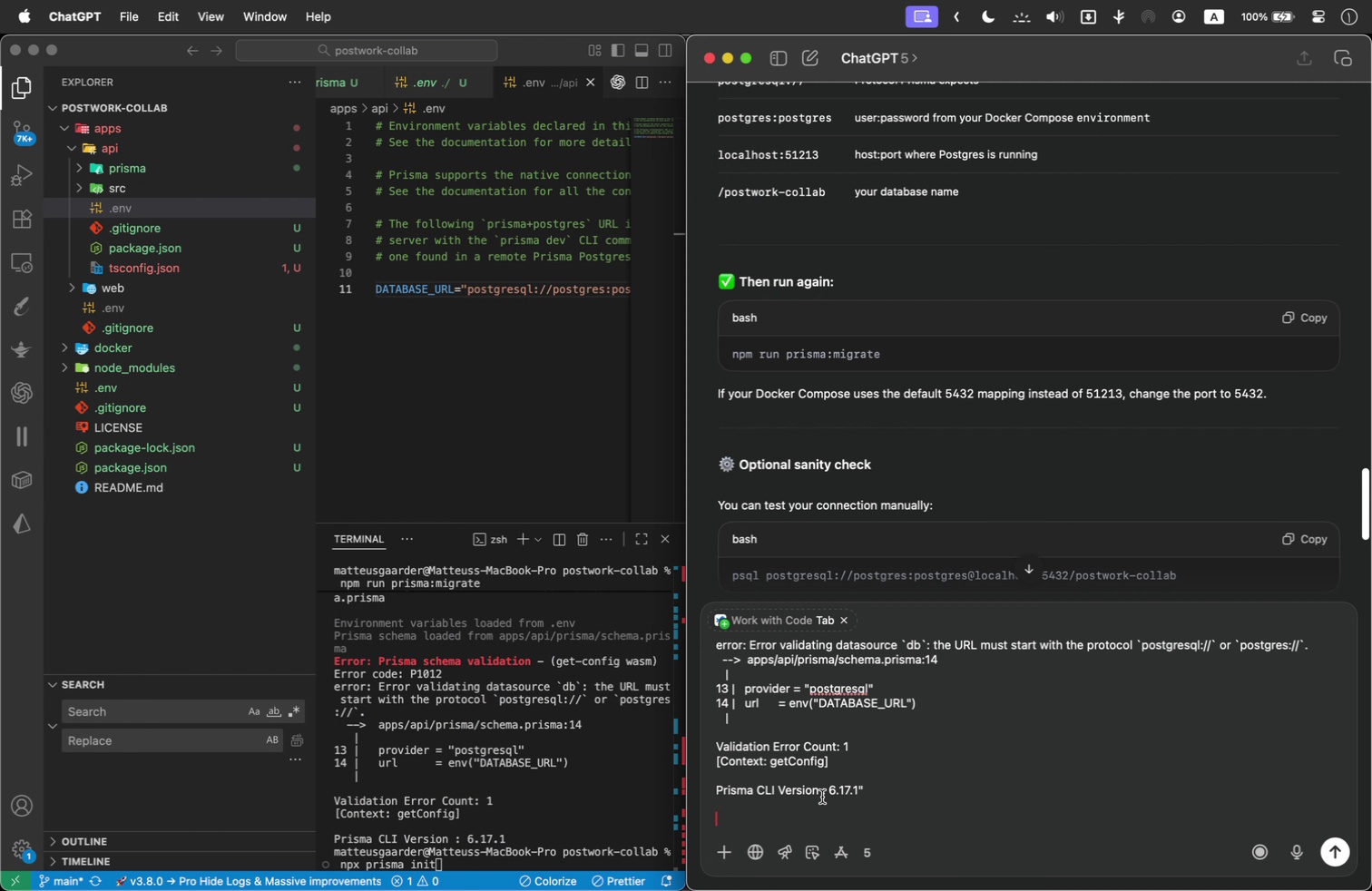 
type(my apps/api/.env contains the following:)
 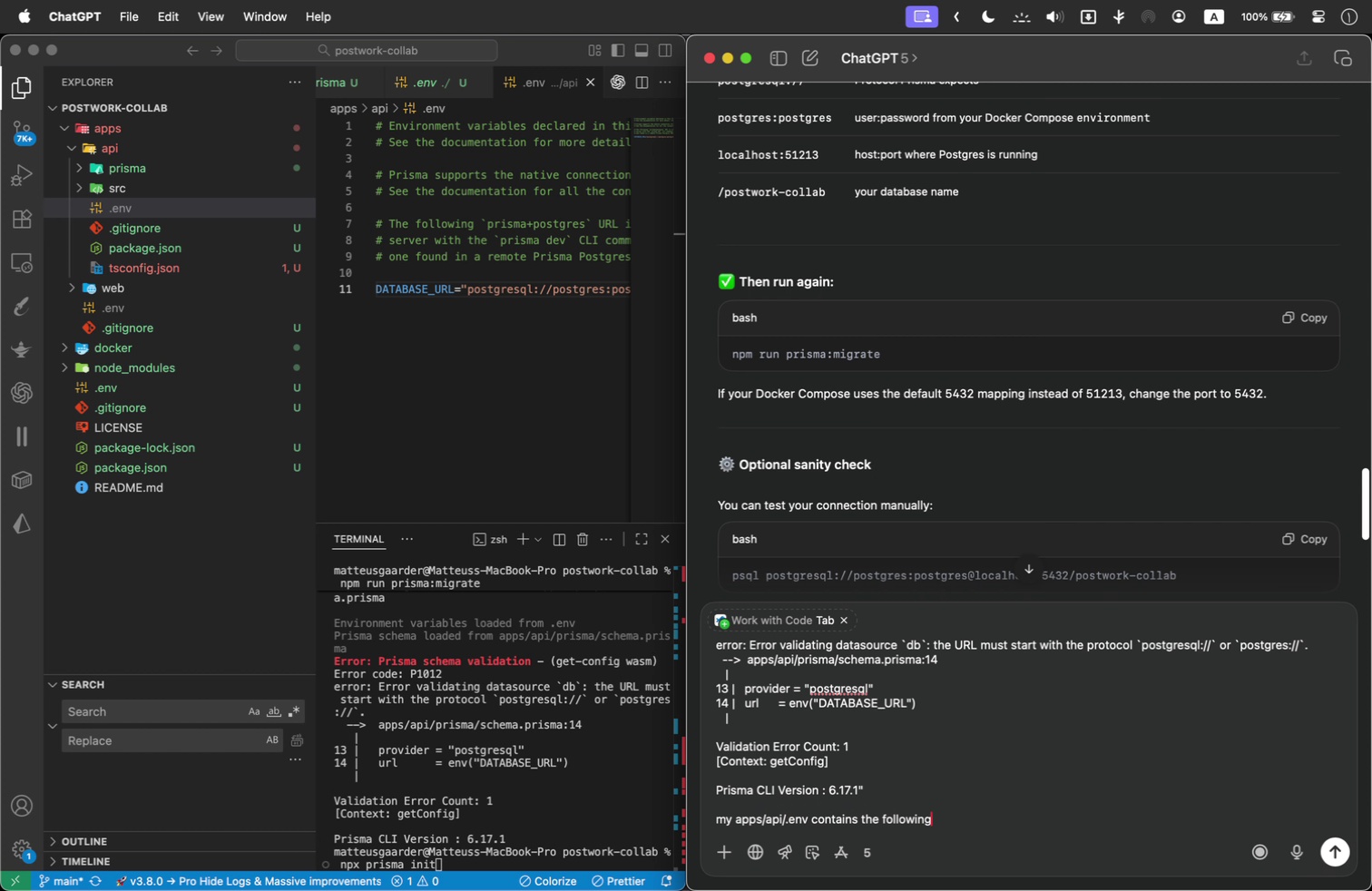 
key(Shift+Enter)
 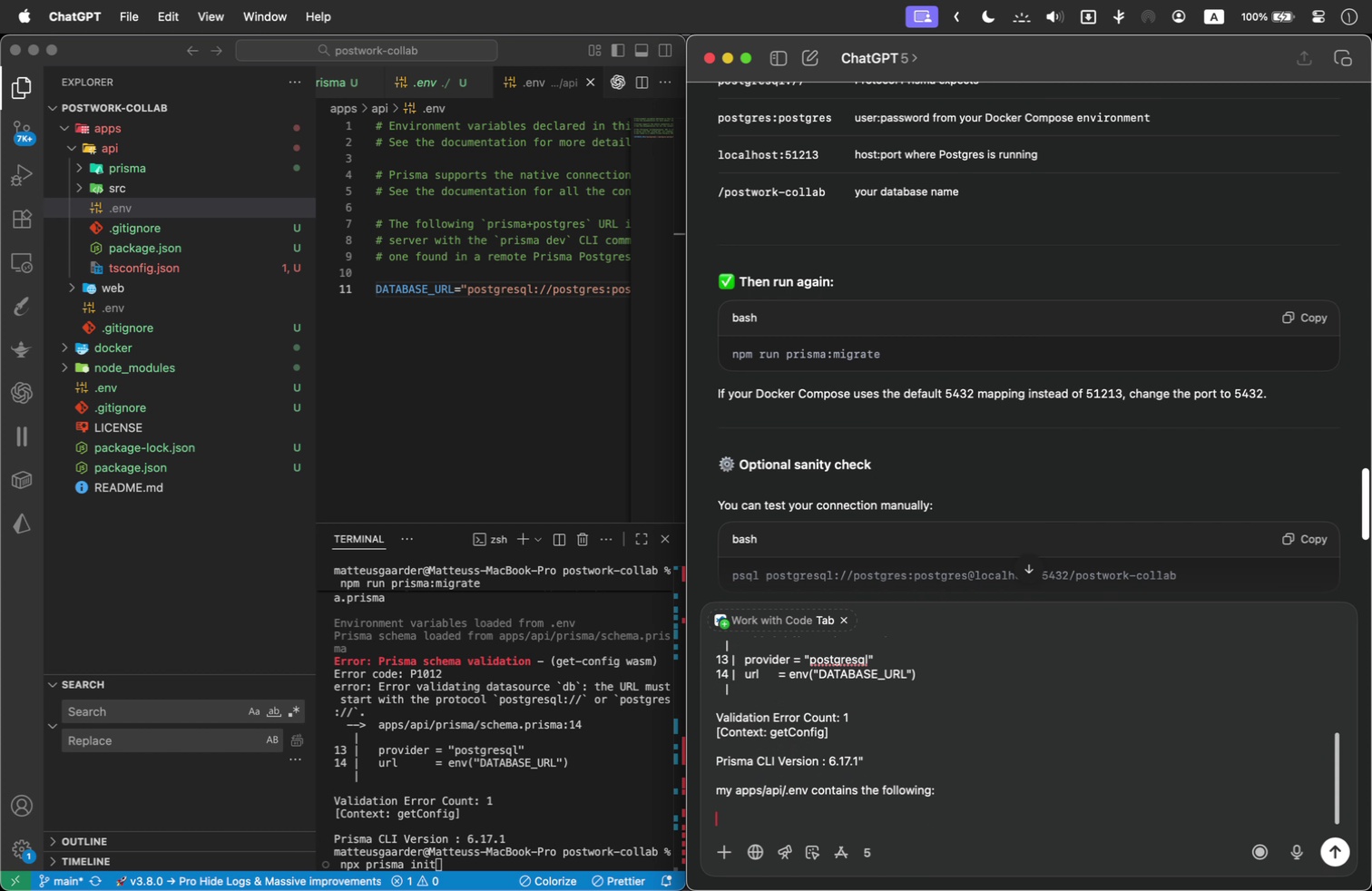 
key(Shift+Enter)
 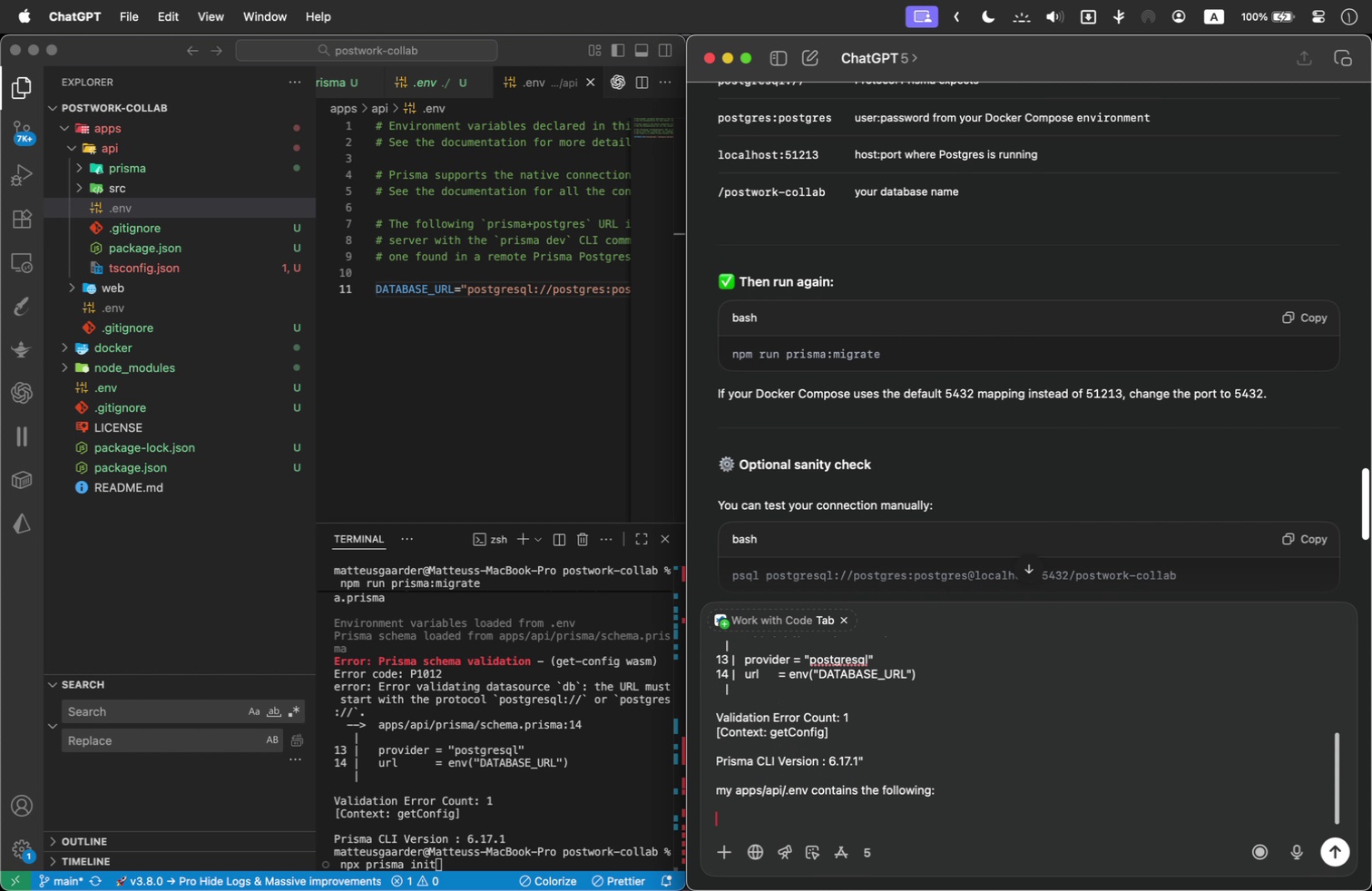 
key(Meta+V)
 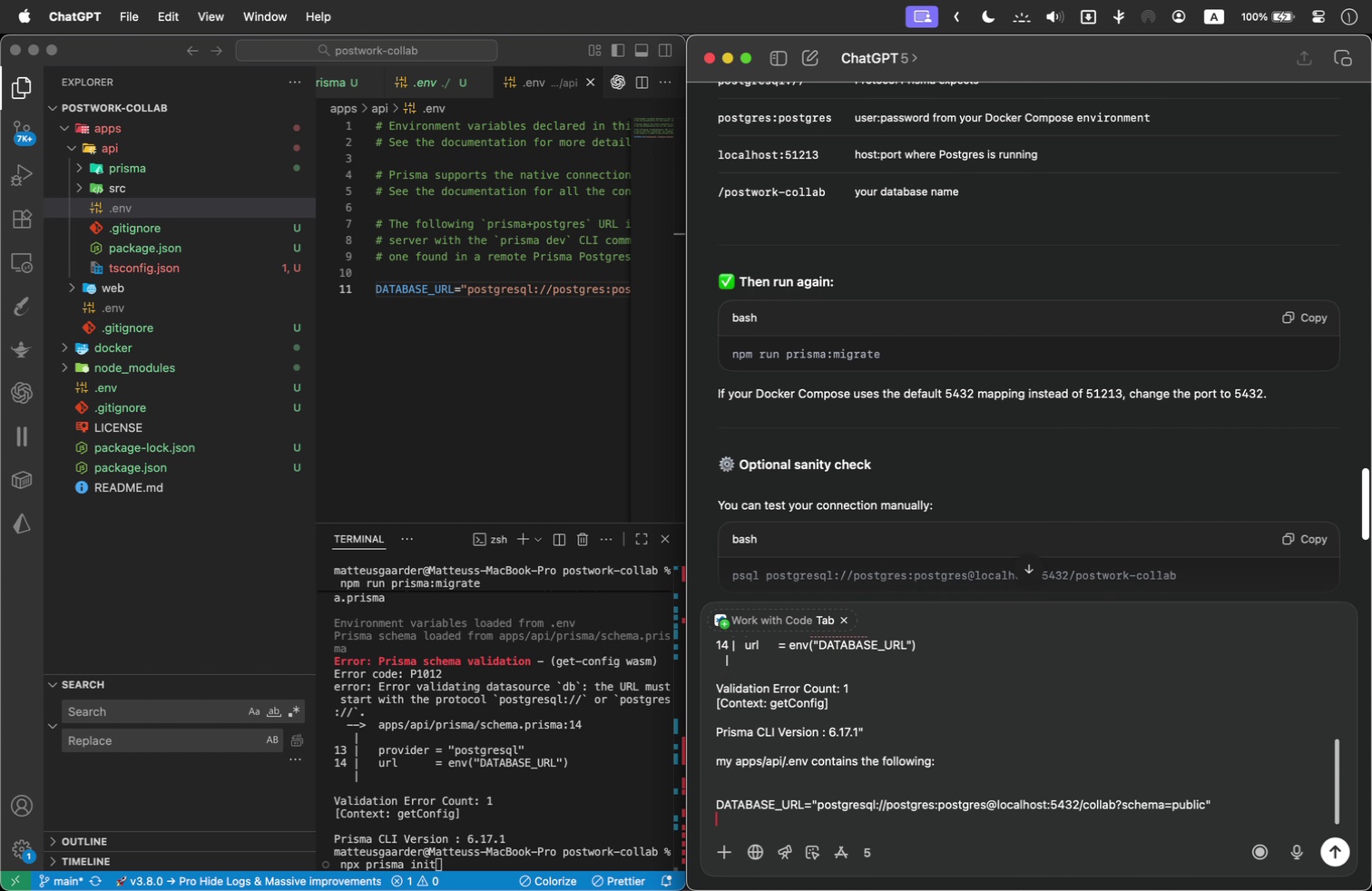 
key(Shift+Enter)
 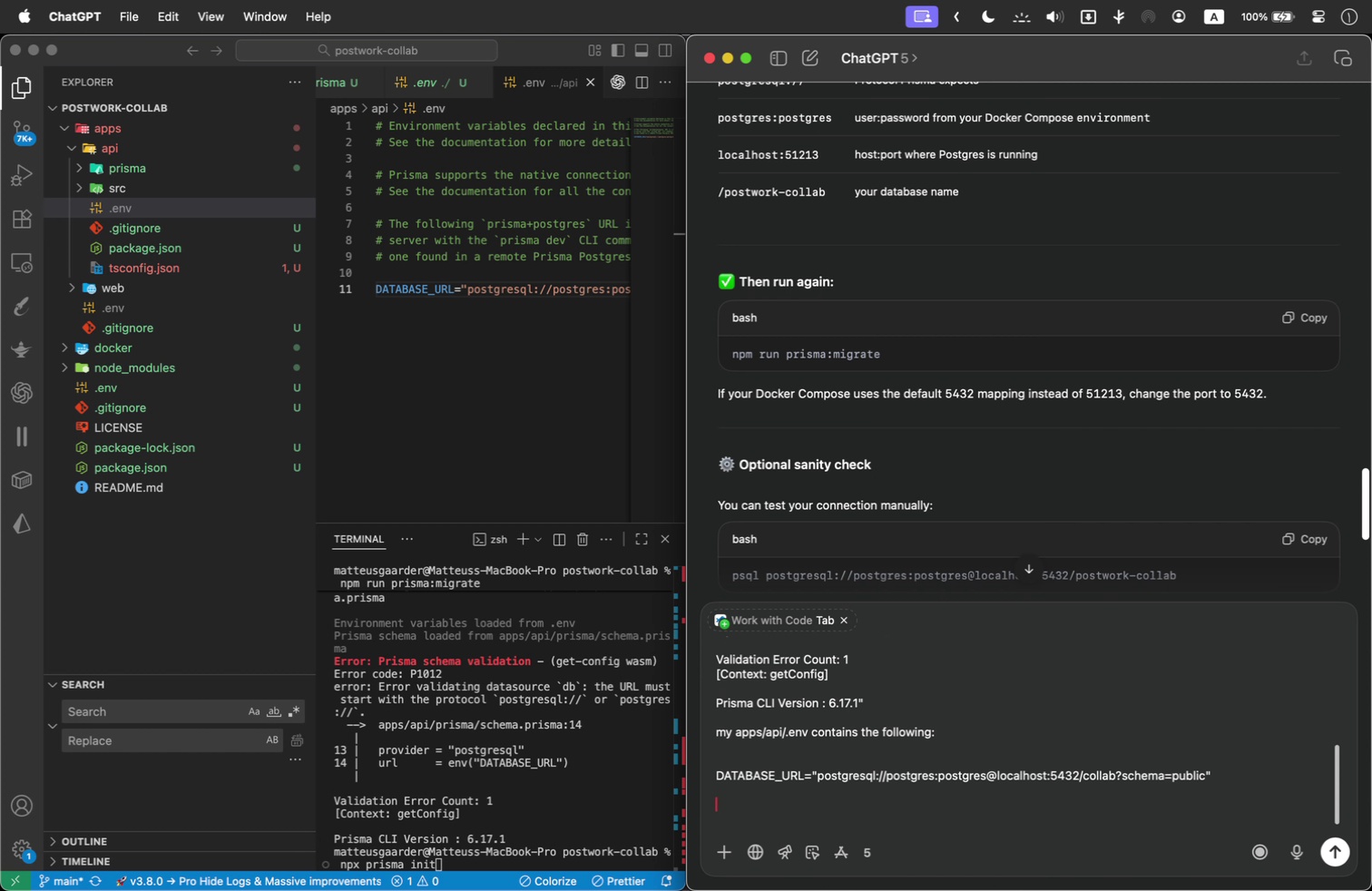 
key(Shift+Enter)
 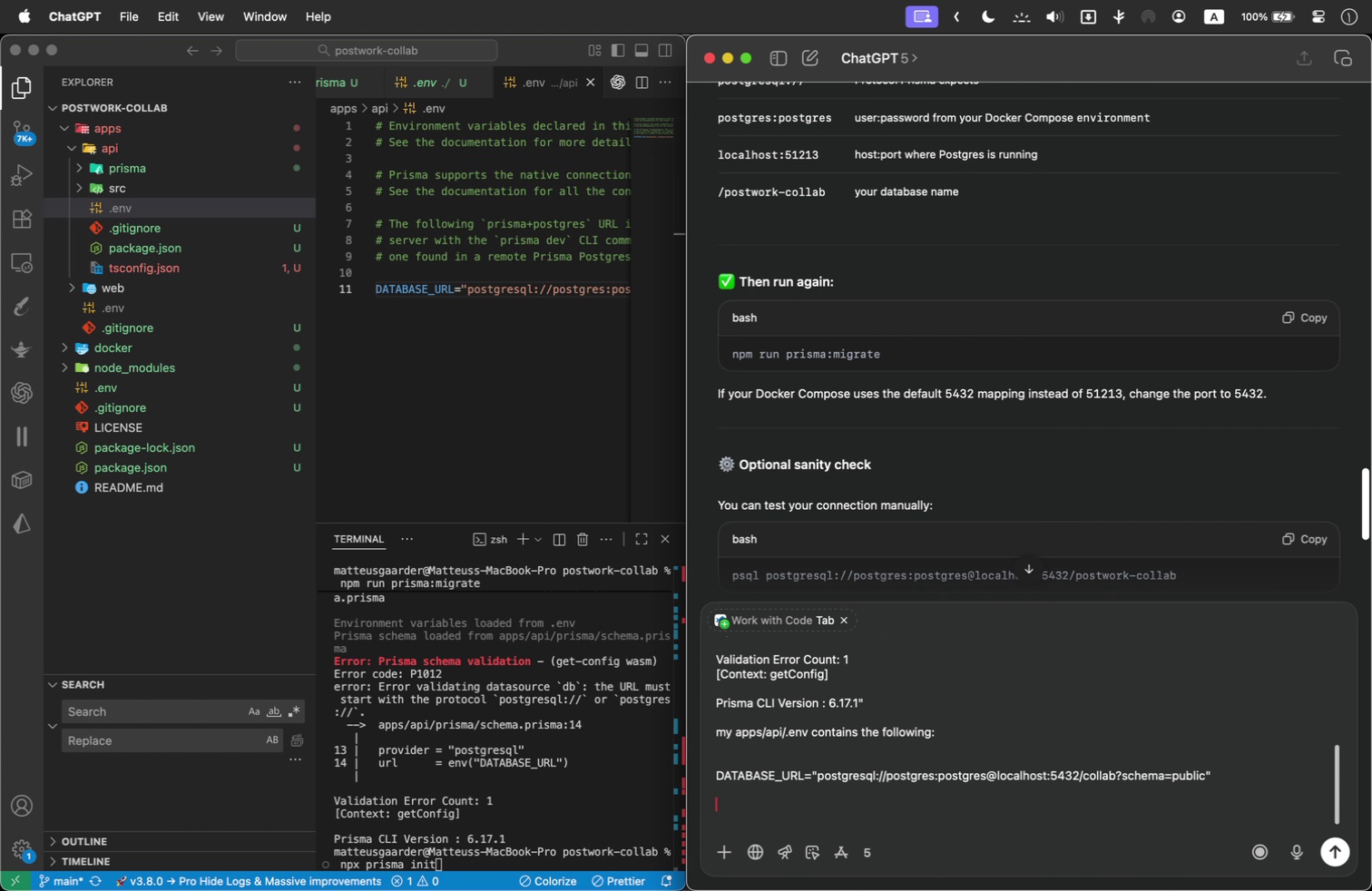 
type(my )
key(Backspace)
key(Backspace)
key(Backspace)
type(and I'm trying to run apps)
key(Backspace)
key(Backspace)
key(Backspace)
key(Backspace)
key(Backspace)
key(Backspace)
key(Backspace)
key(Backspace)
type(migrate apps/api/prisma/prisma.sceh)
key(Backspace)
key(Backspace)
type(hema with the following custom package.json code:)
 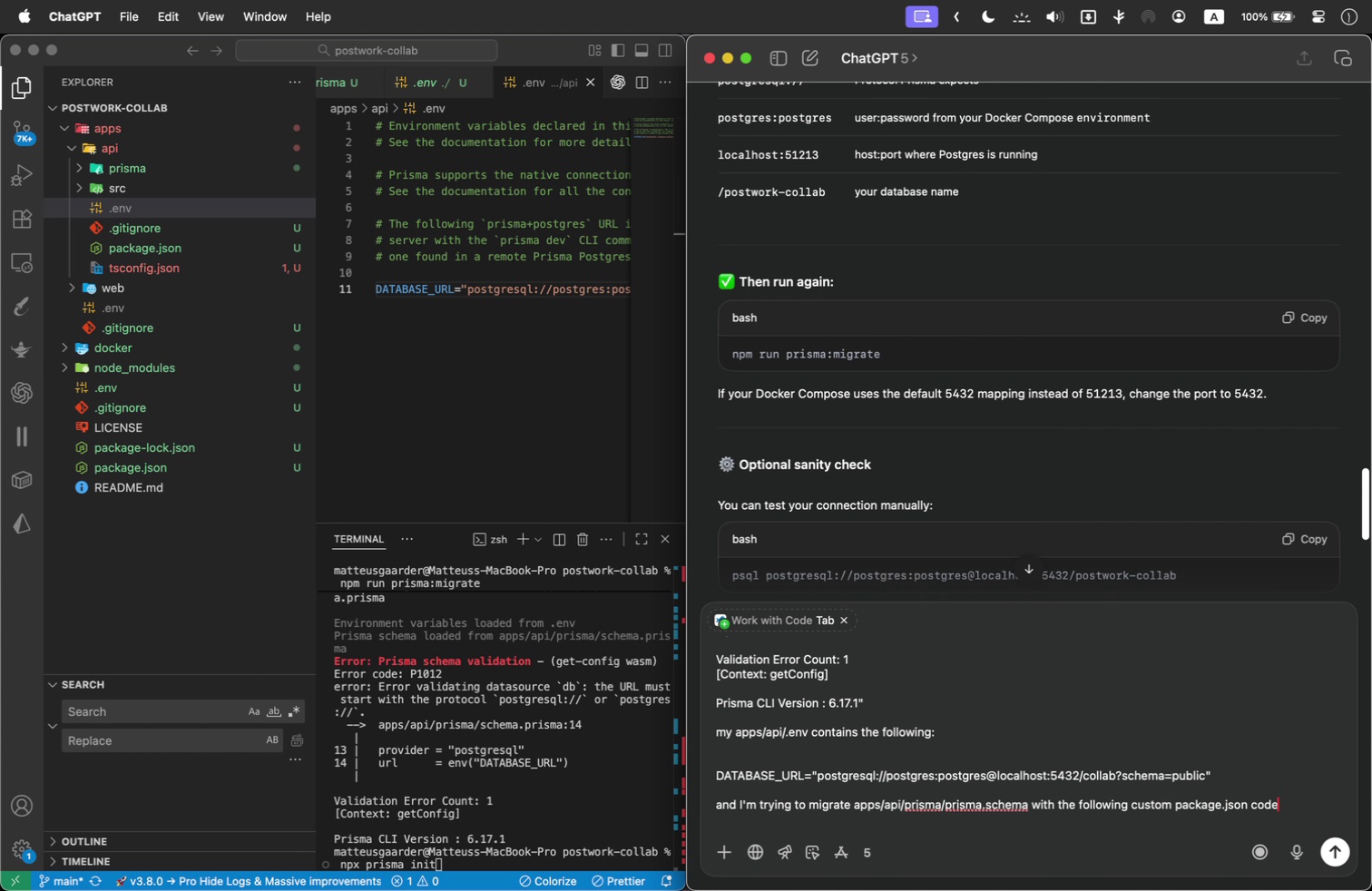 
key(Shift+Enter)
 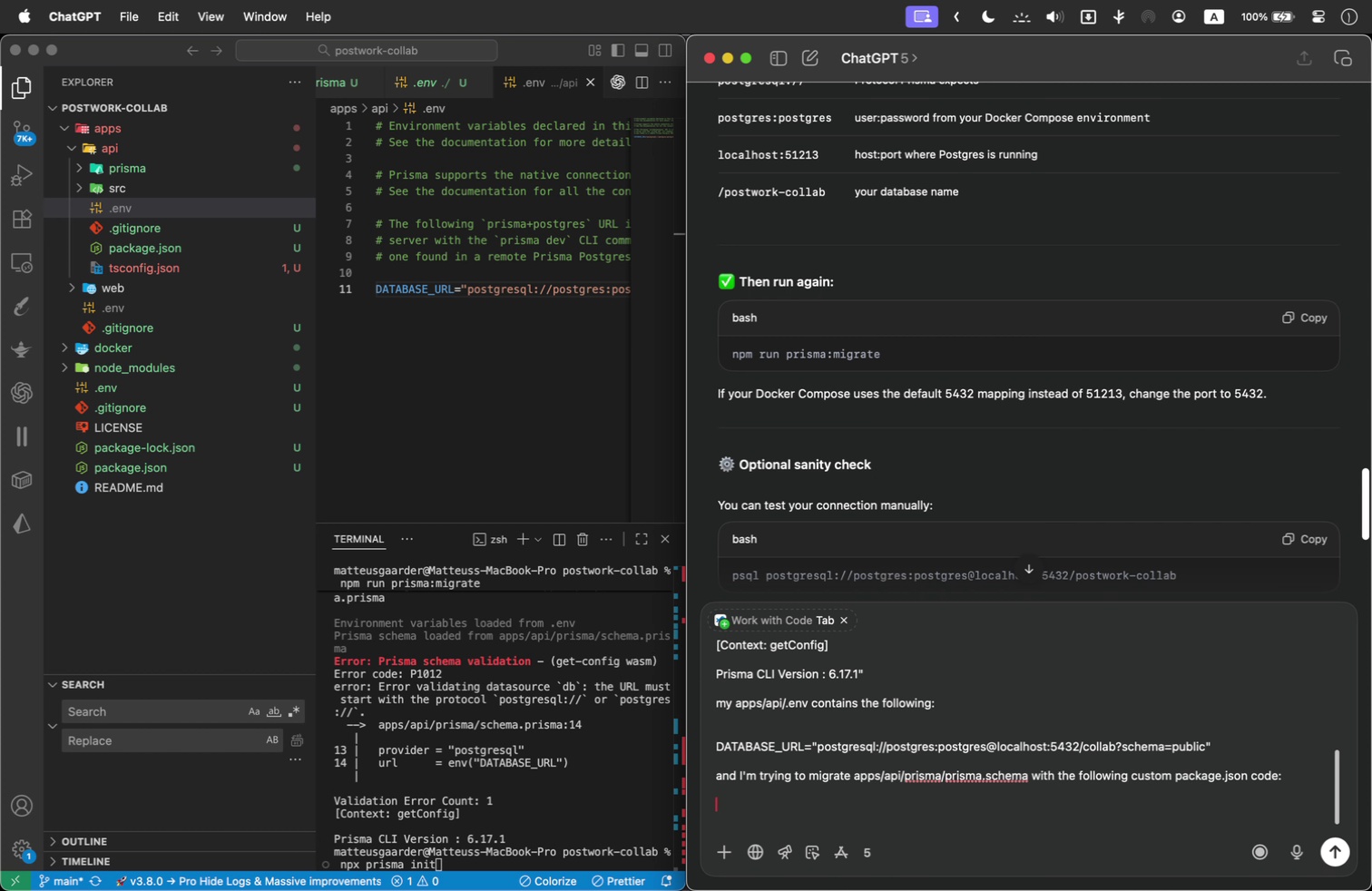 
key(Shift+Enter)
 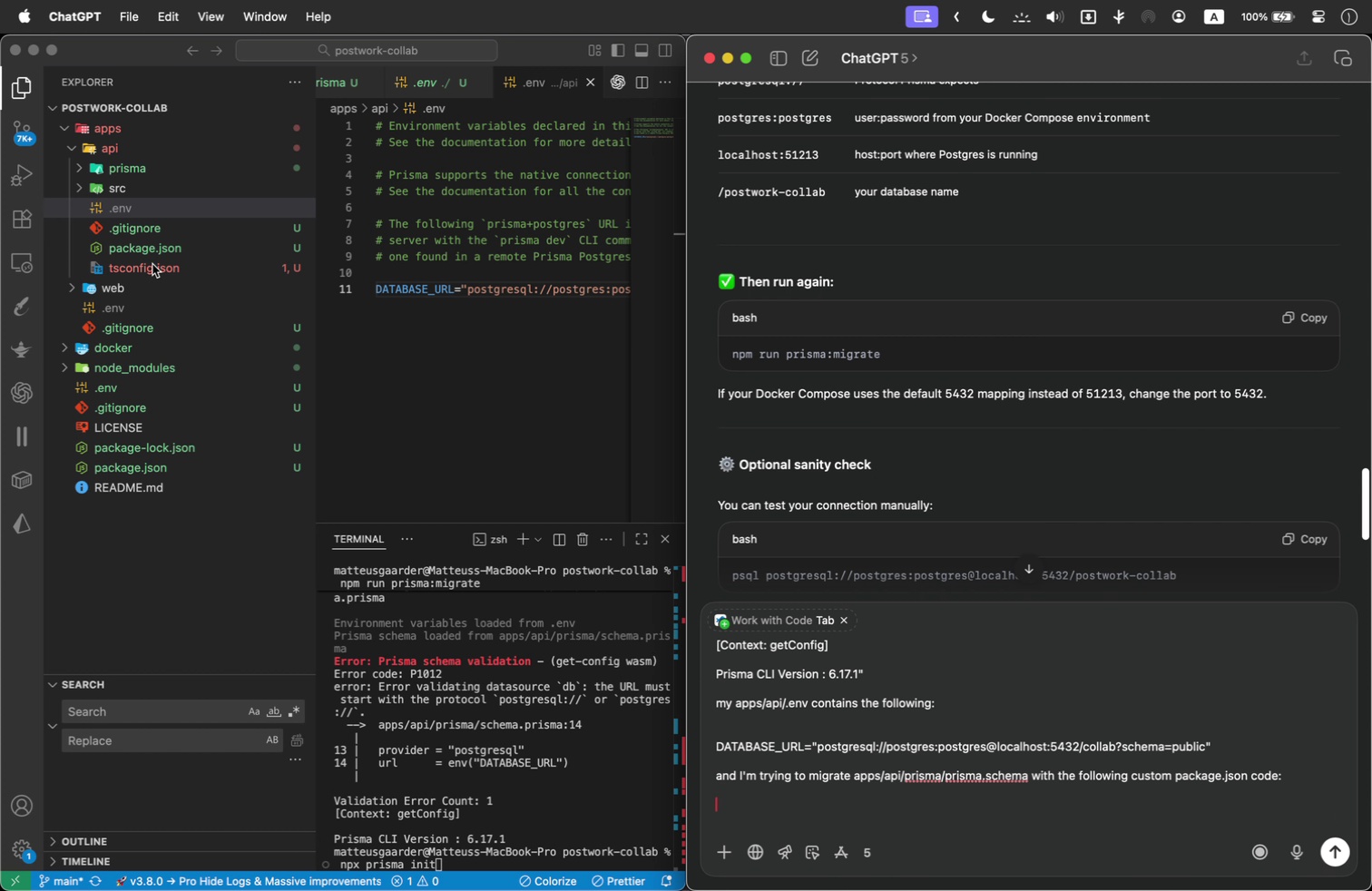 
left_click([156, 250])
 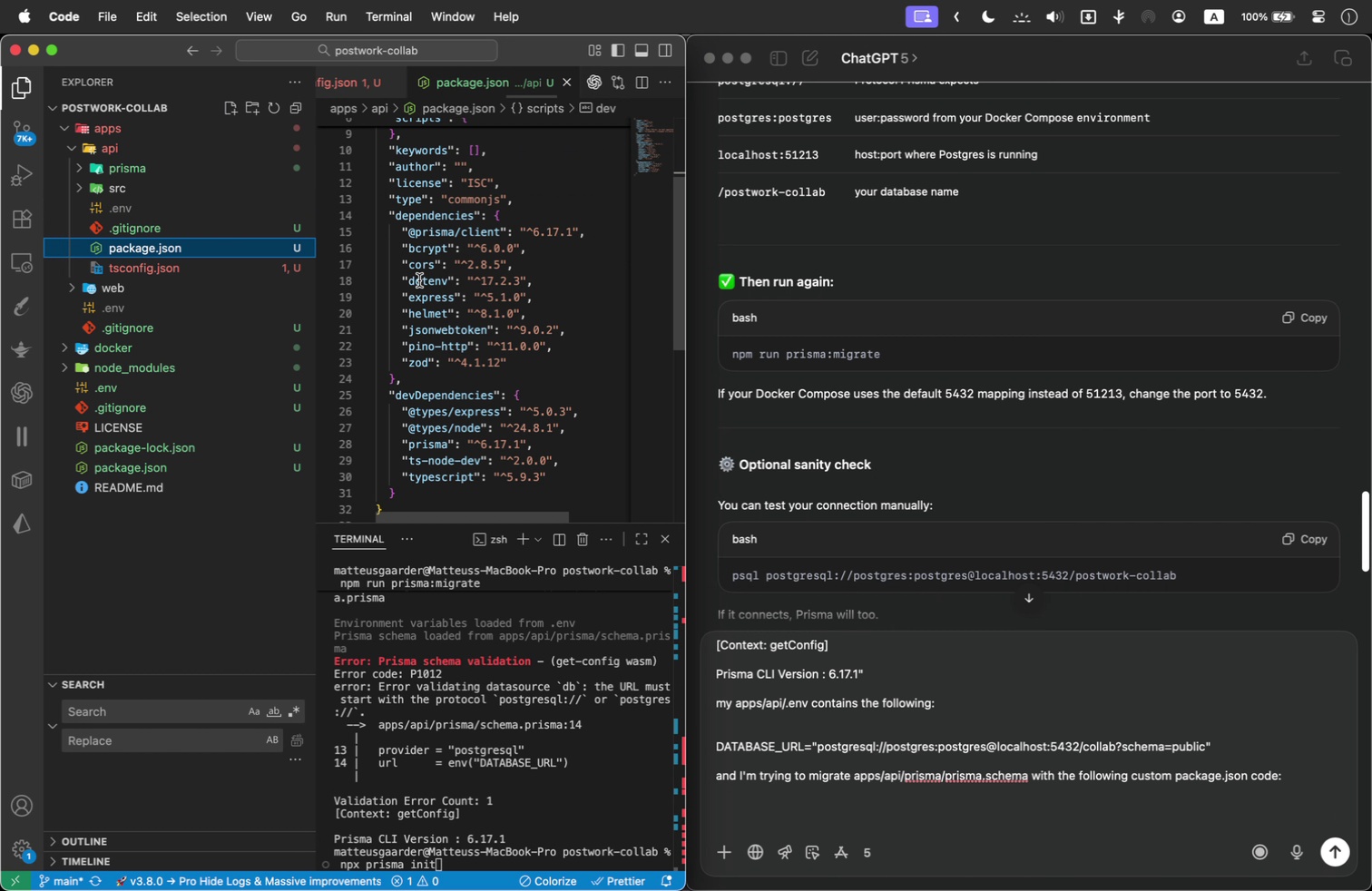 
scroll: coordinate [507, 267], scroll_direction: up, amount: 2.0
 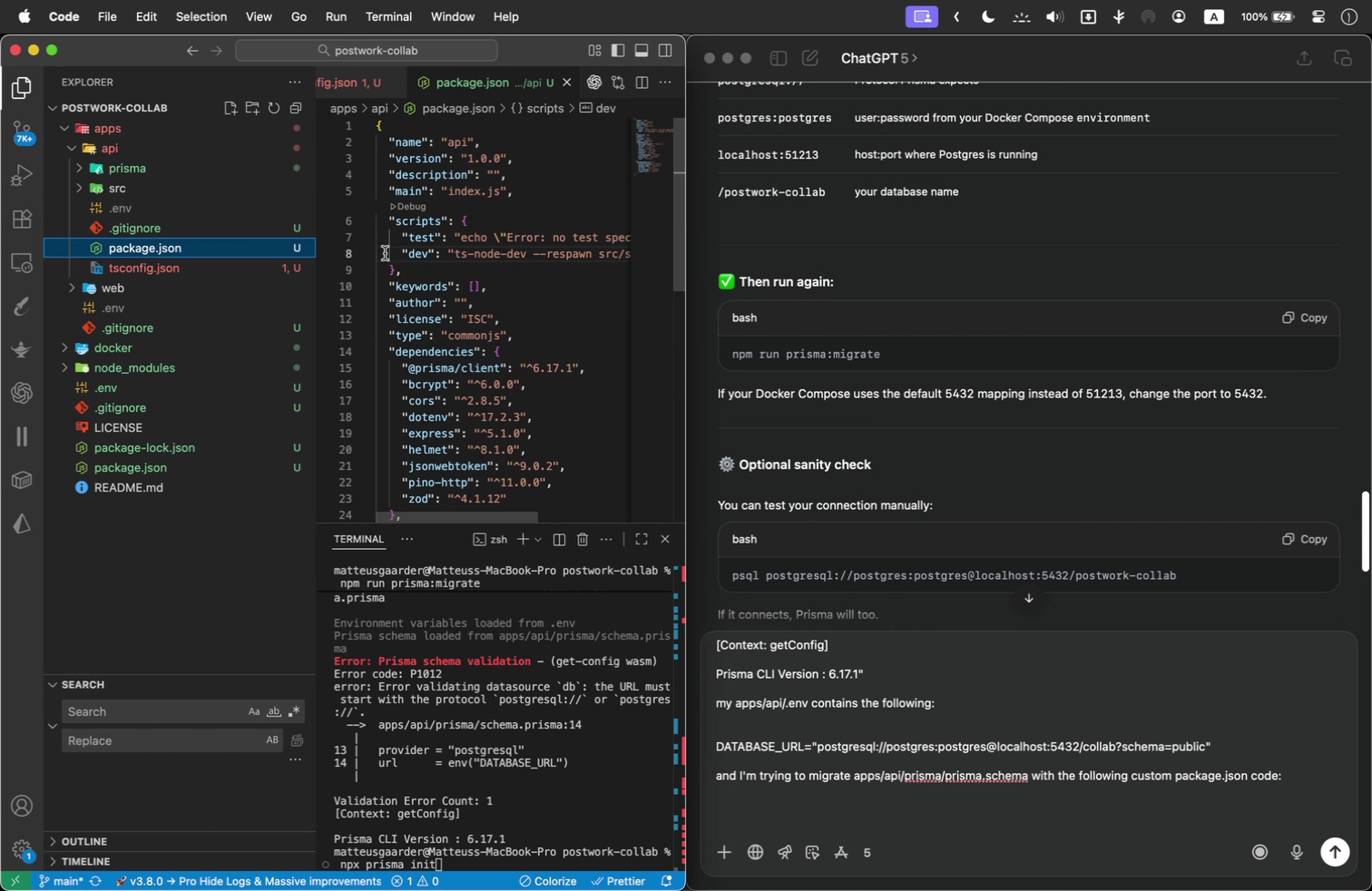 
left_click_drag(start_coordinate=[401, 252], to_coordinate=[554, 250])
 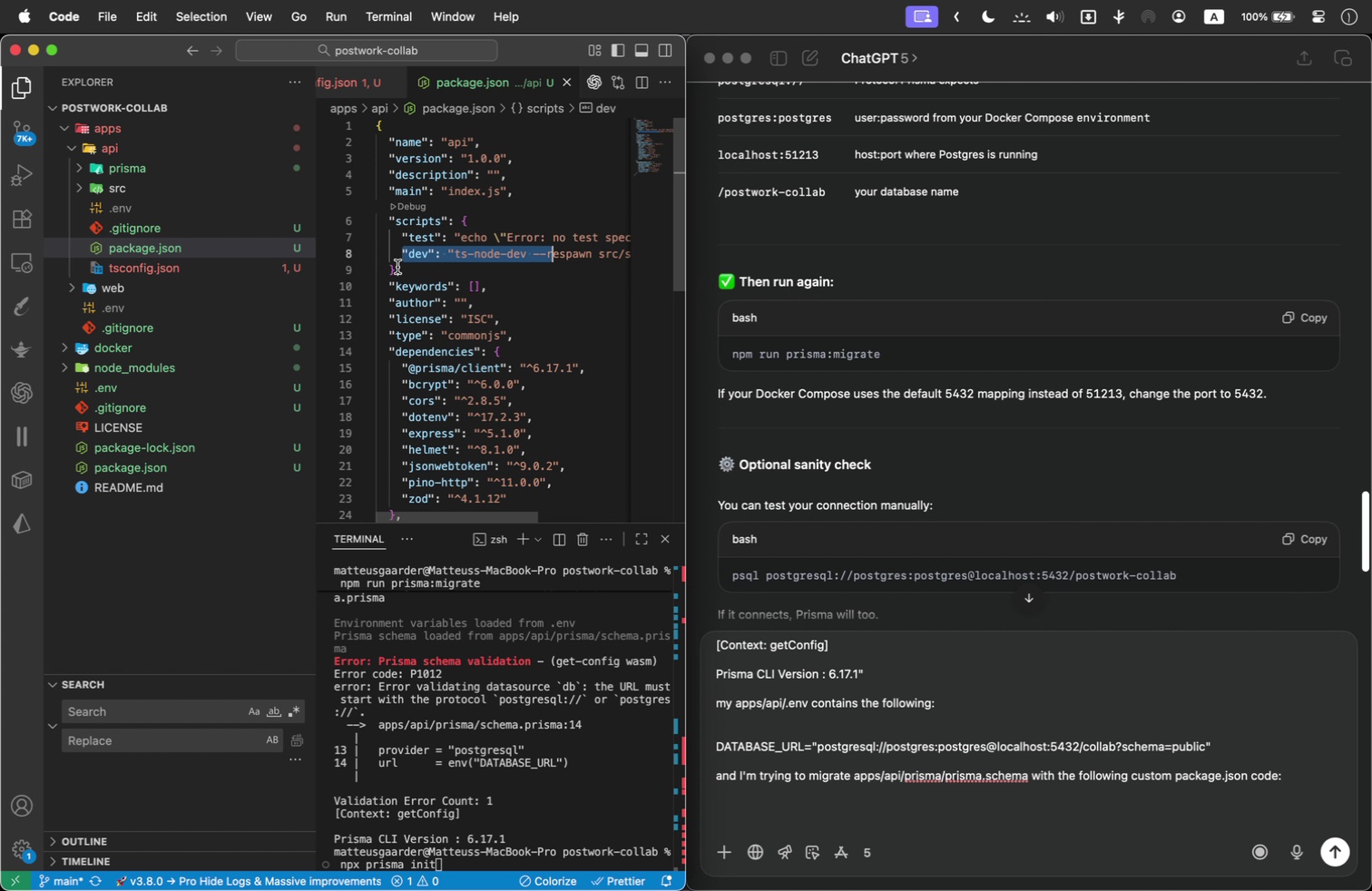 
left_click([145, 465])
 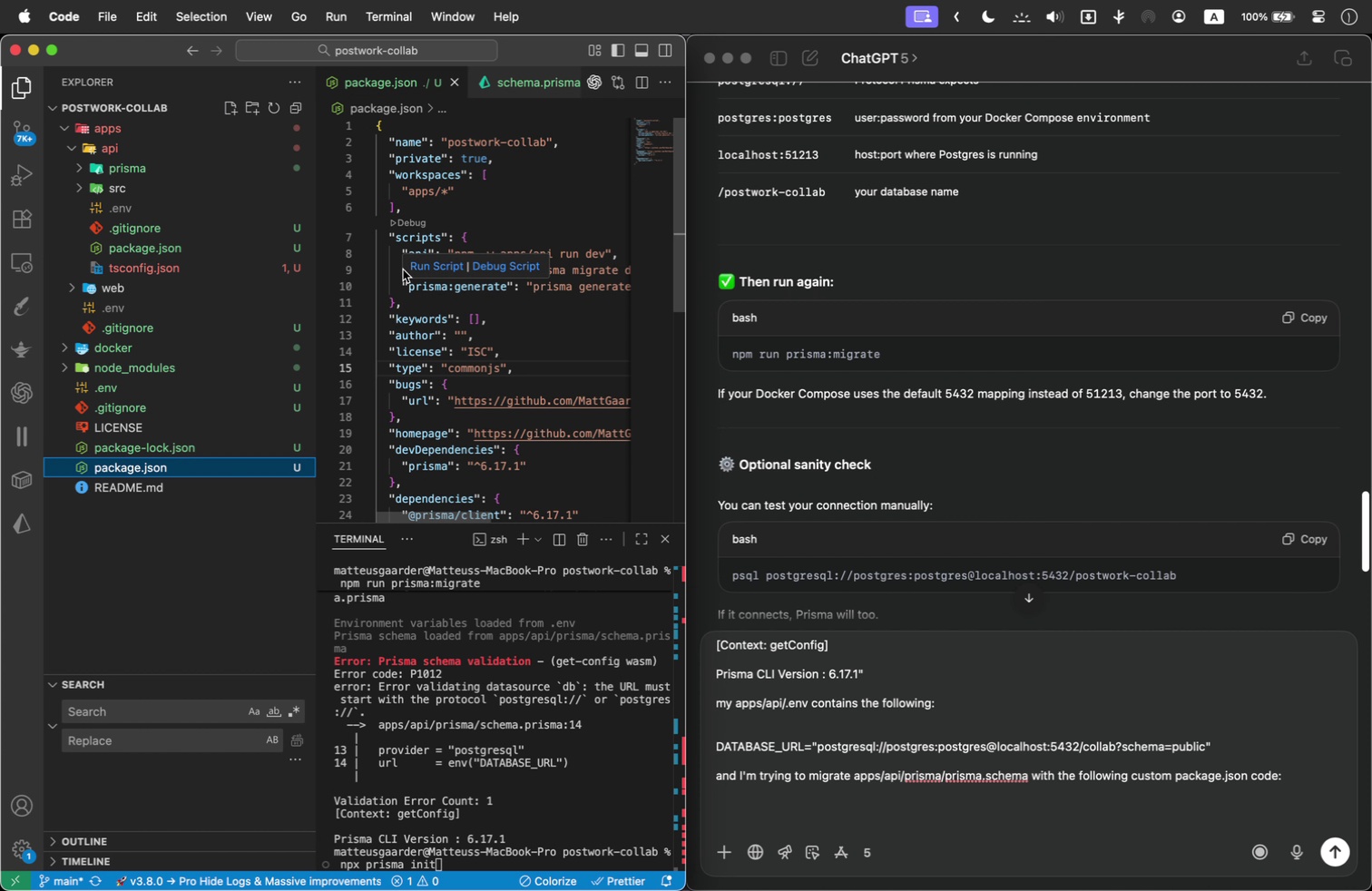 
left_click([371, 269])
 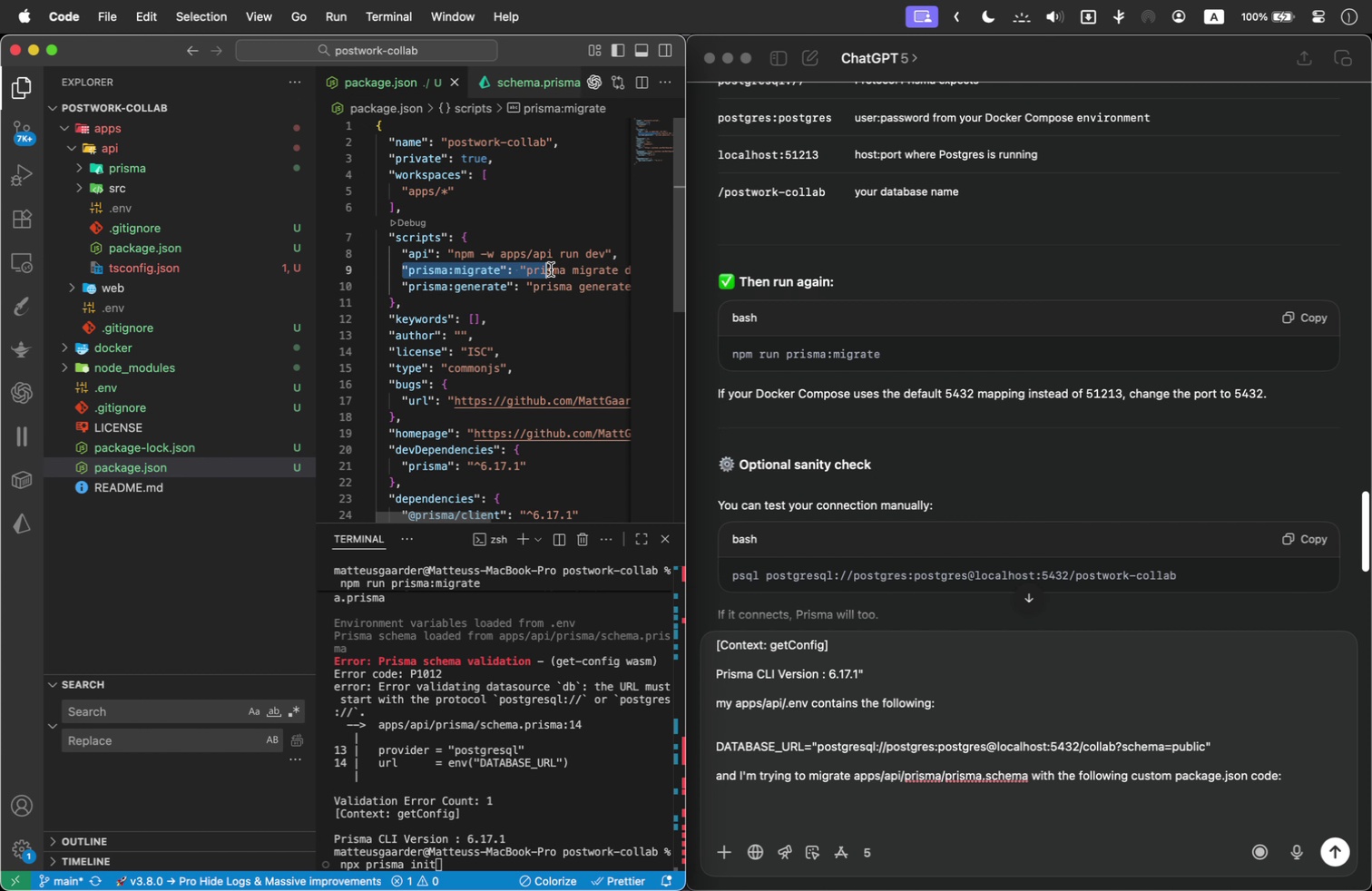 
left_click_drag(start_coordinate=[404, 271], to_coordinate=[616, 271])
 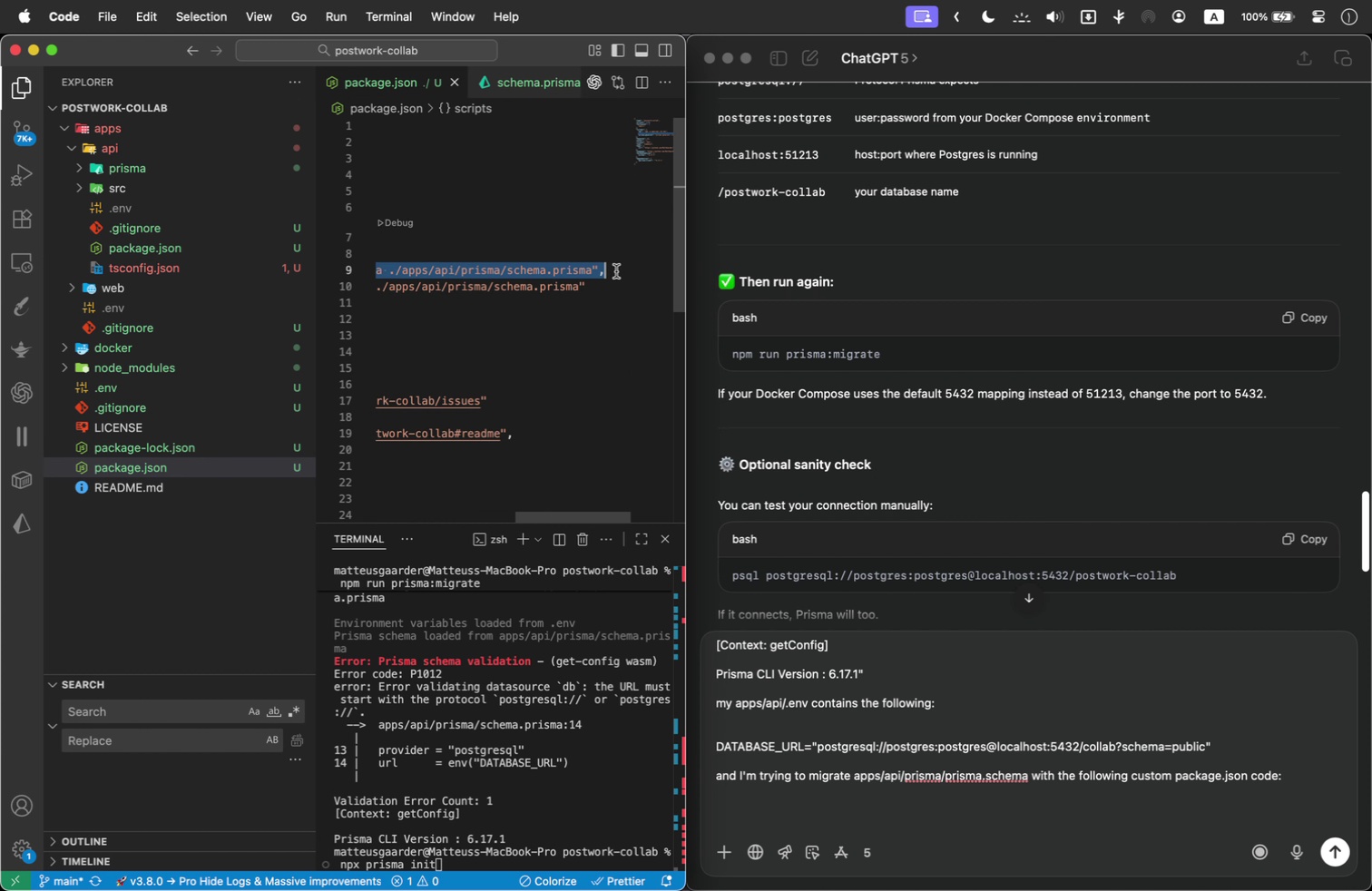 
key(Meta+C)
 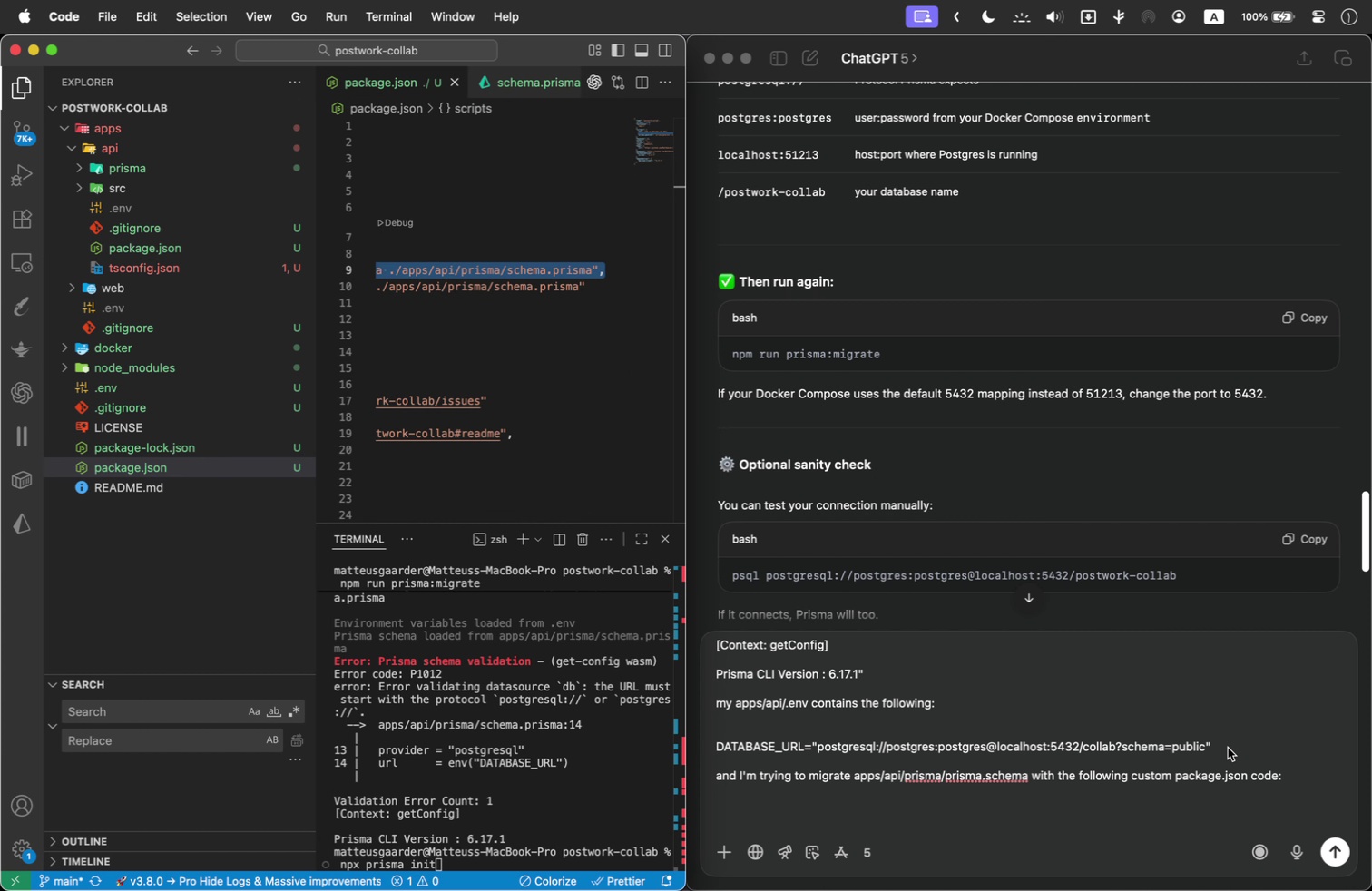 
key(Meta+V)
 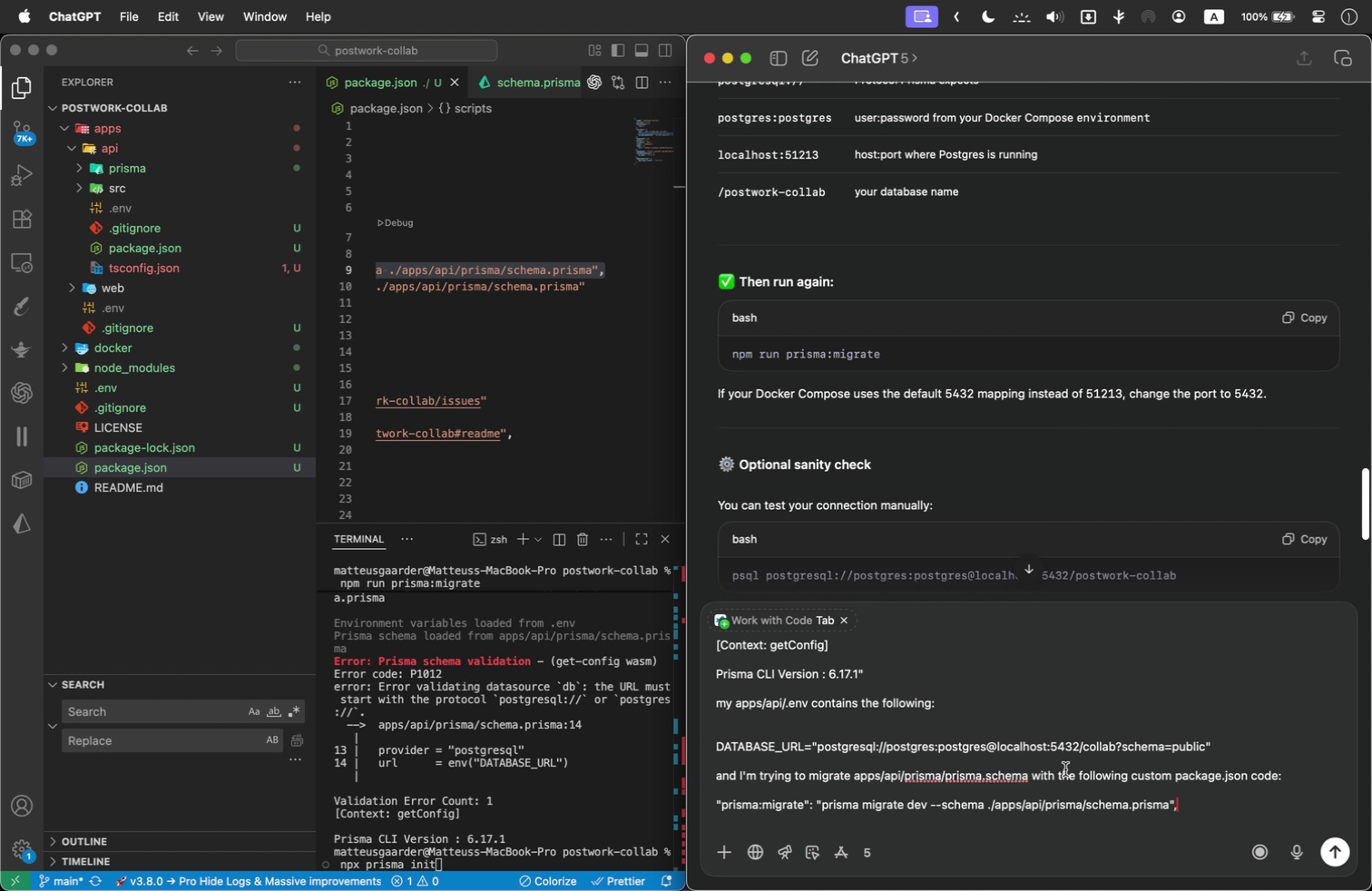 
key(Shift+Enter)
 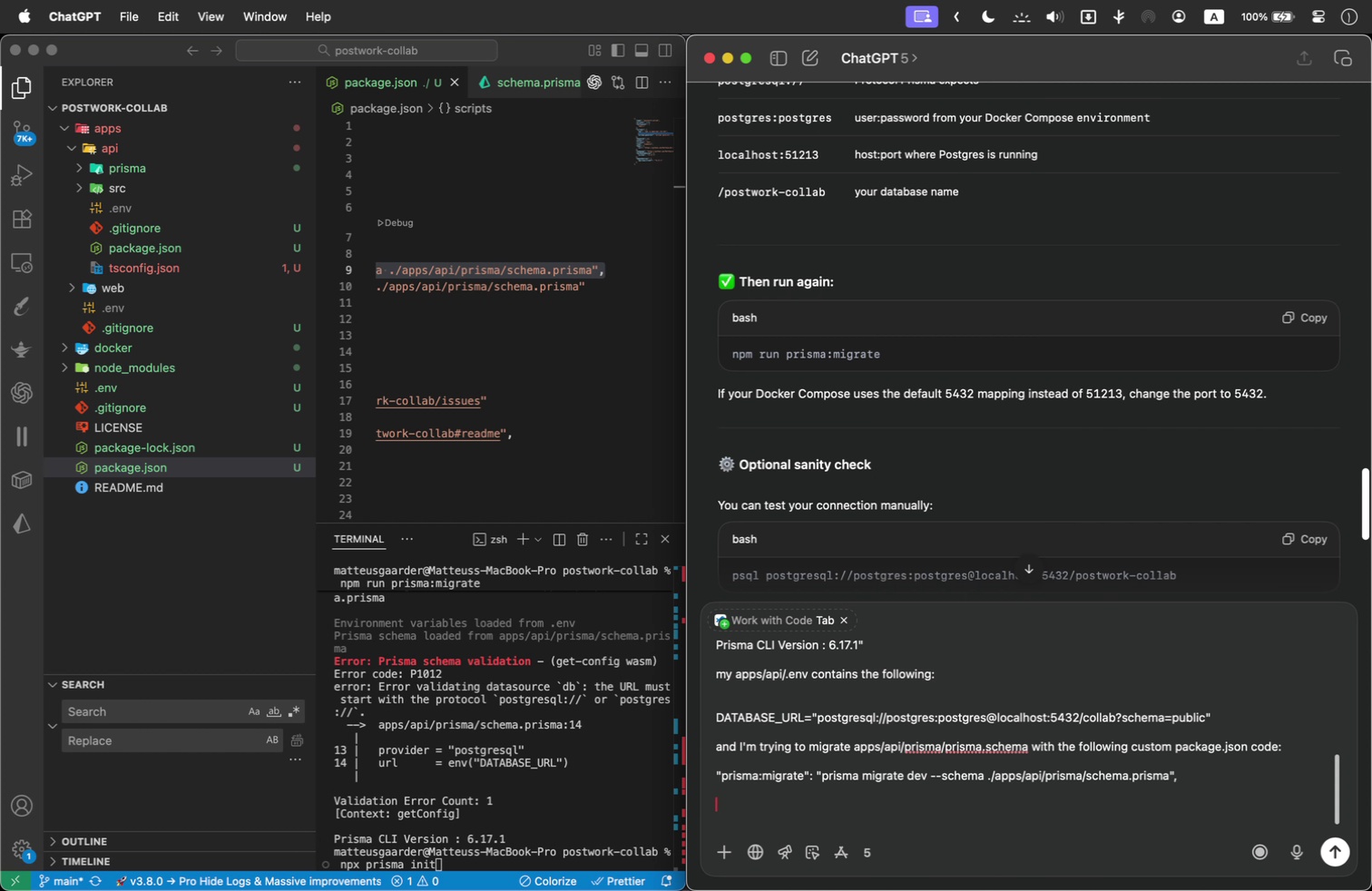 
key(Shift+Enter)
 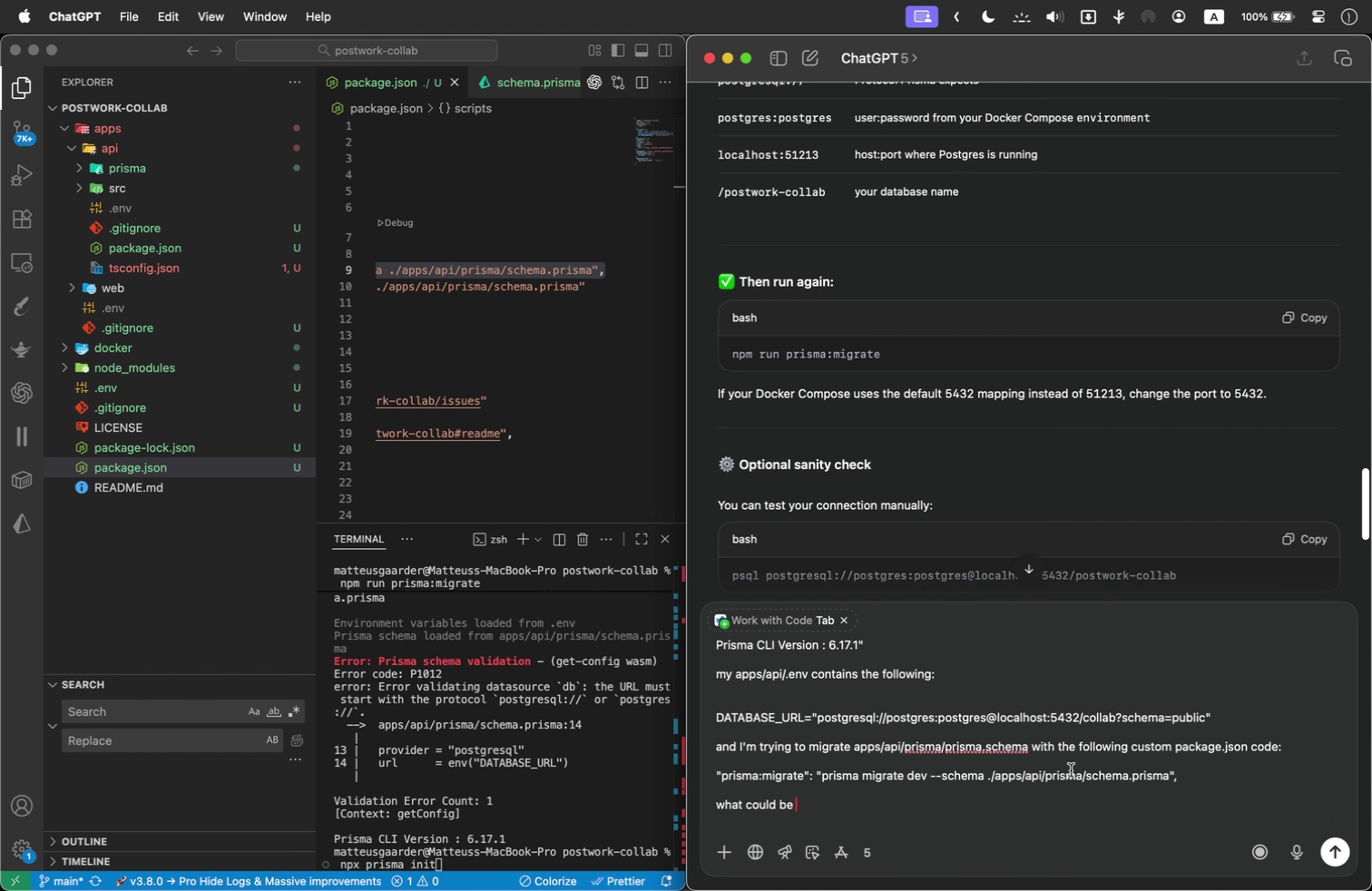 
type(what could be )
 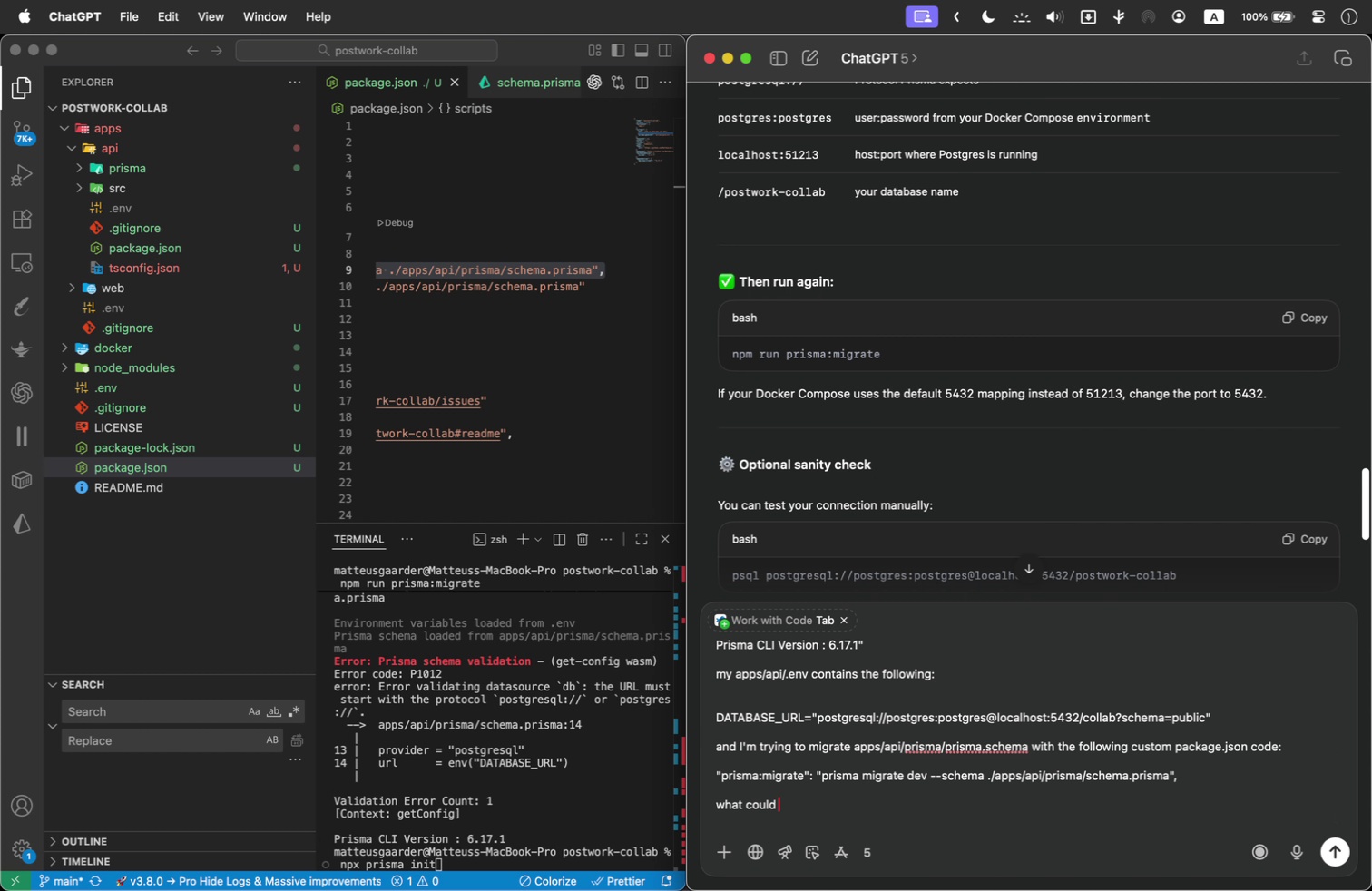 
left_click([1279, 745])
 